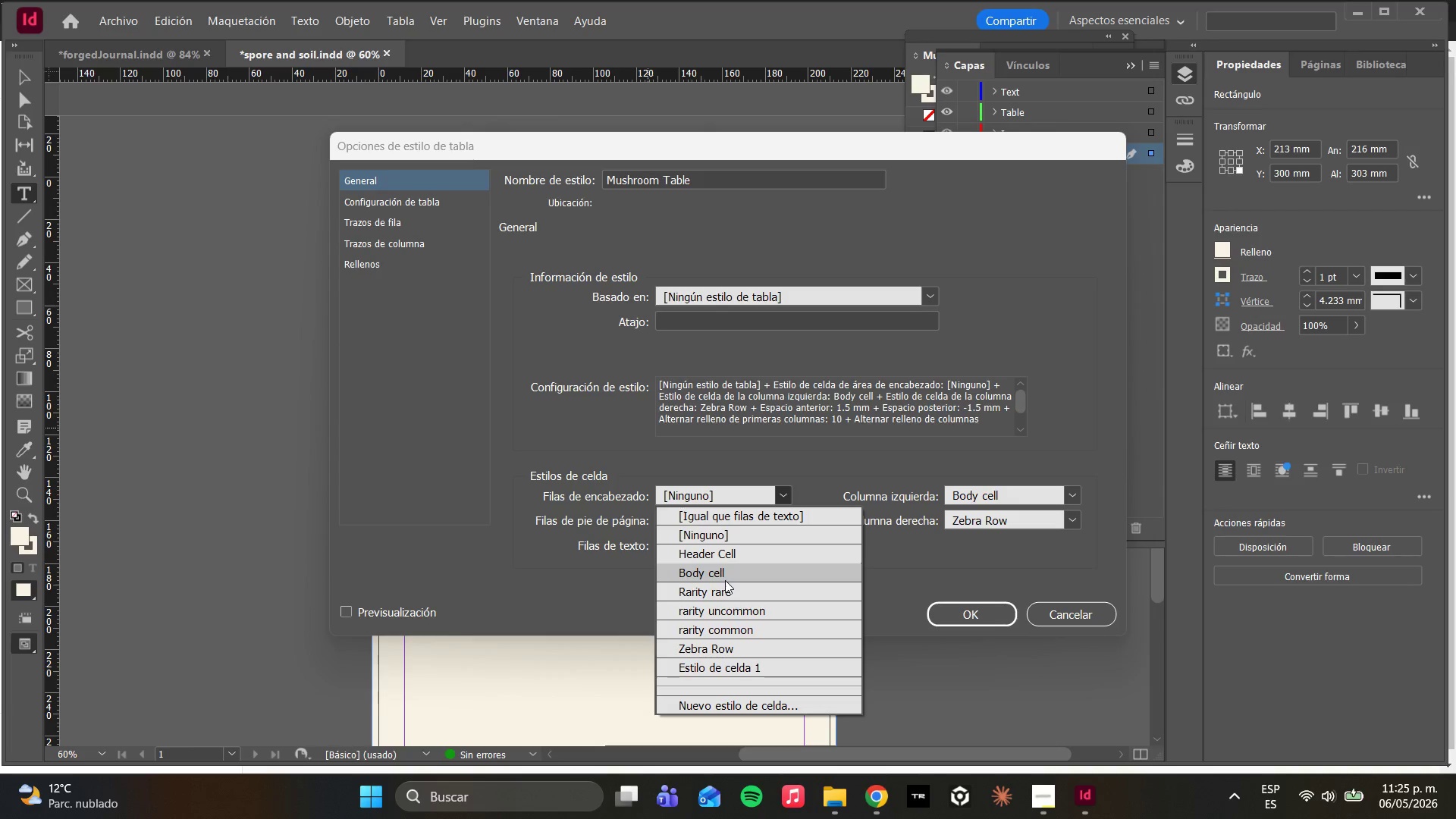 
left_click([715, 549])
 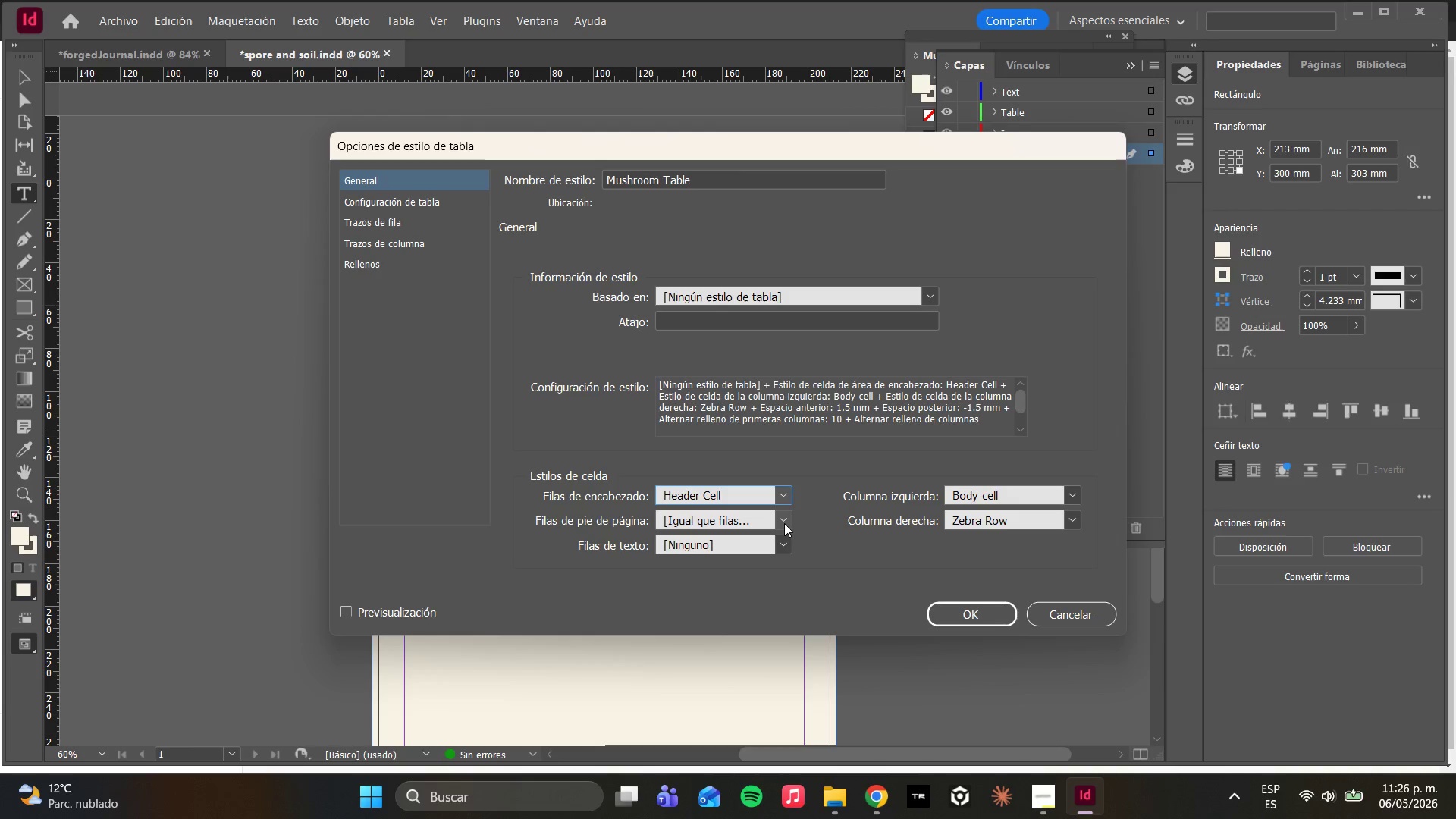 
wait(20.89)
 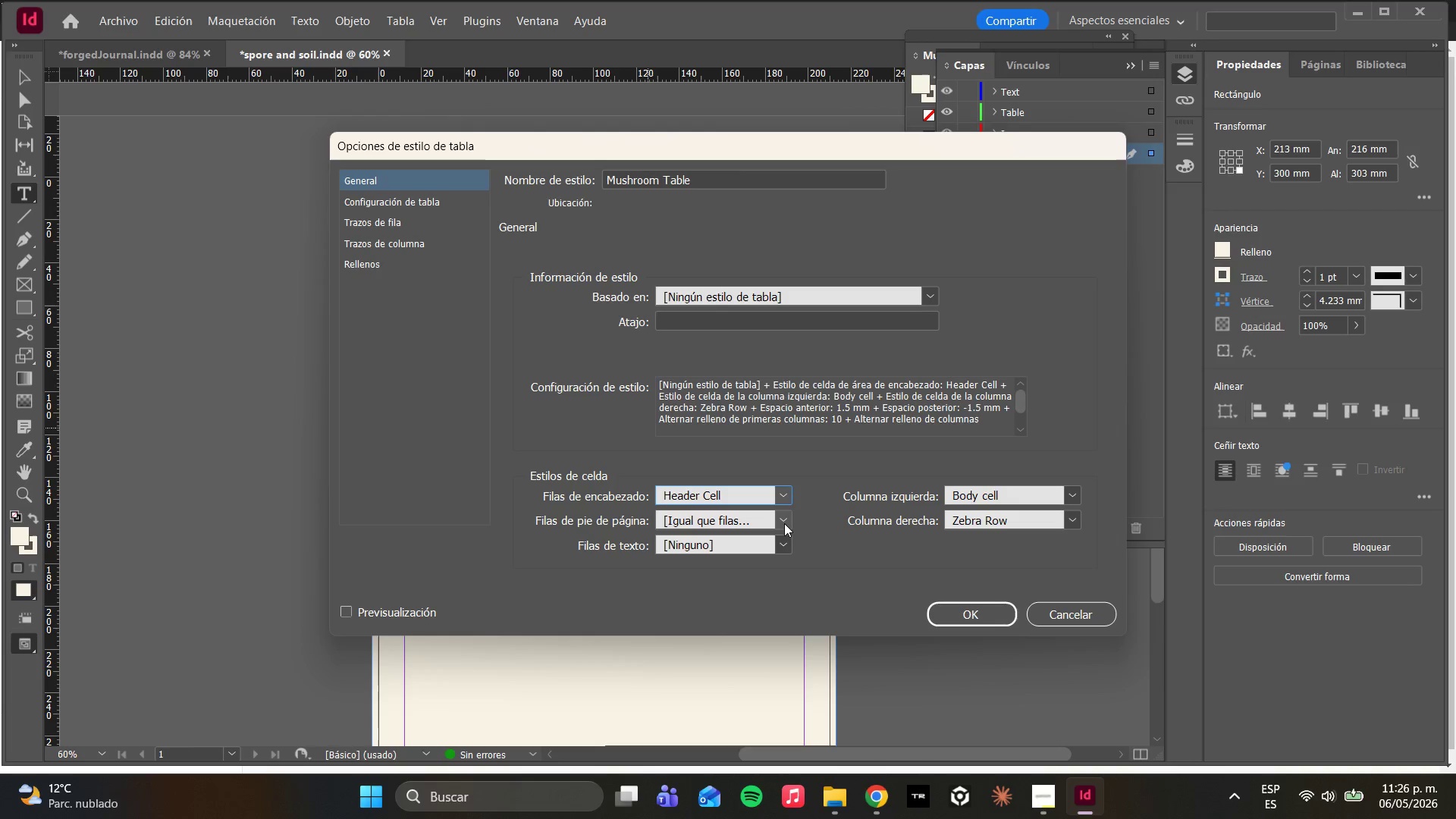 
left_click([784, 523])
 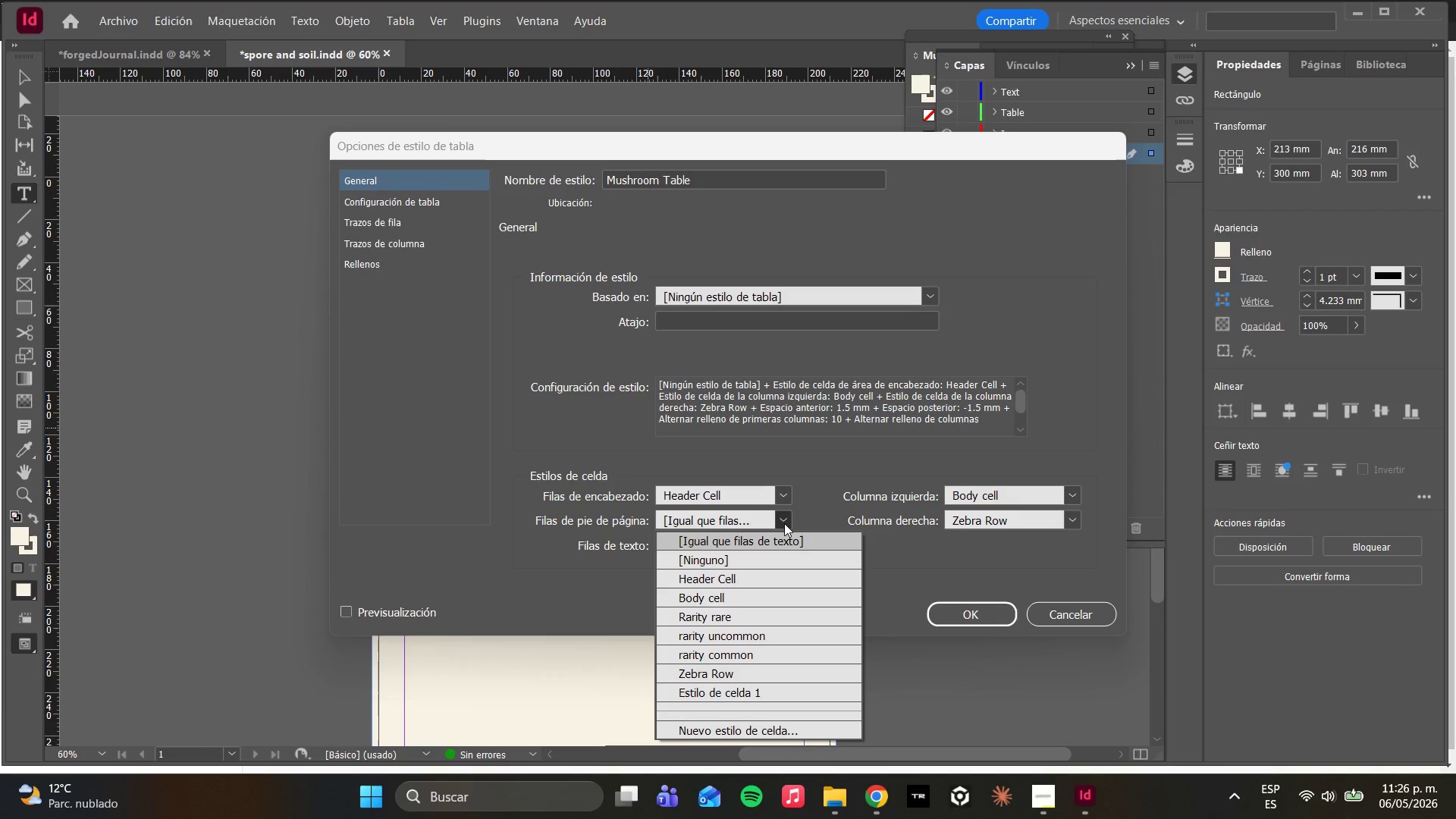 
left_click([784, 523])
 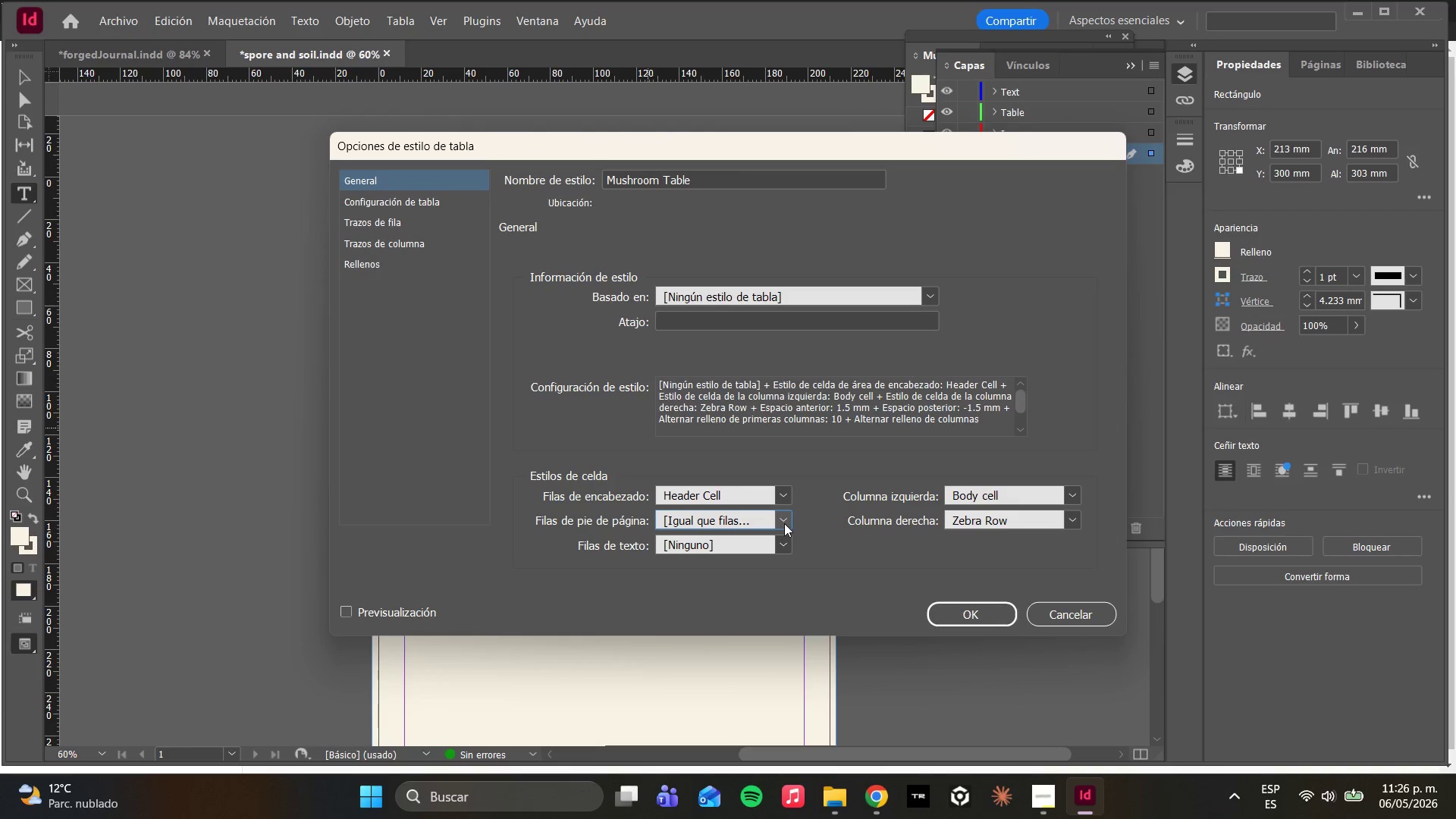 
wait(46.2)
 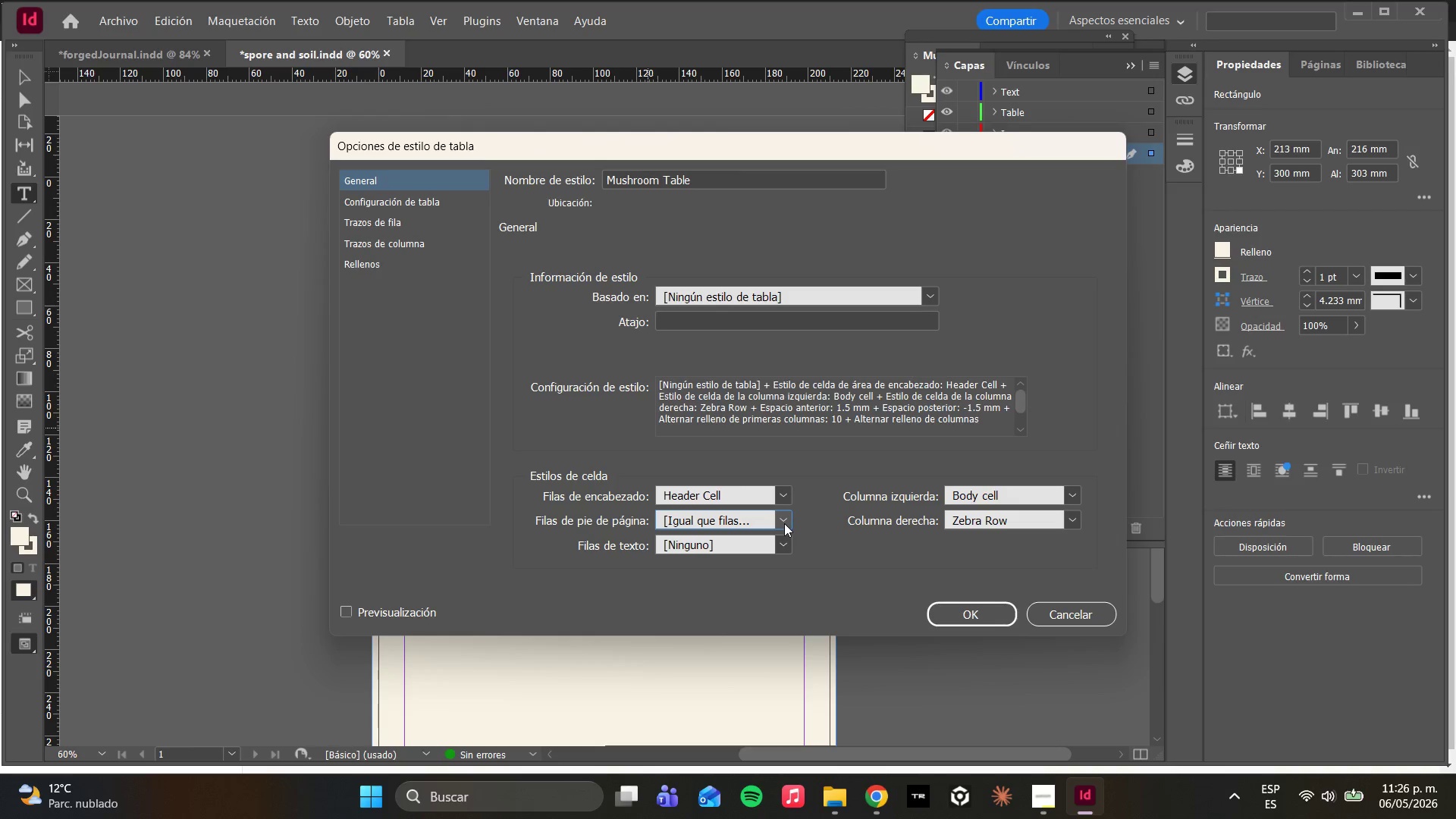 
left_click([384, 226])
 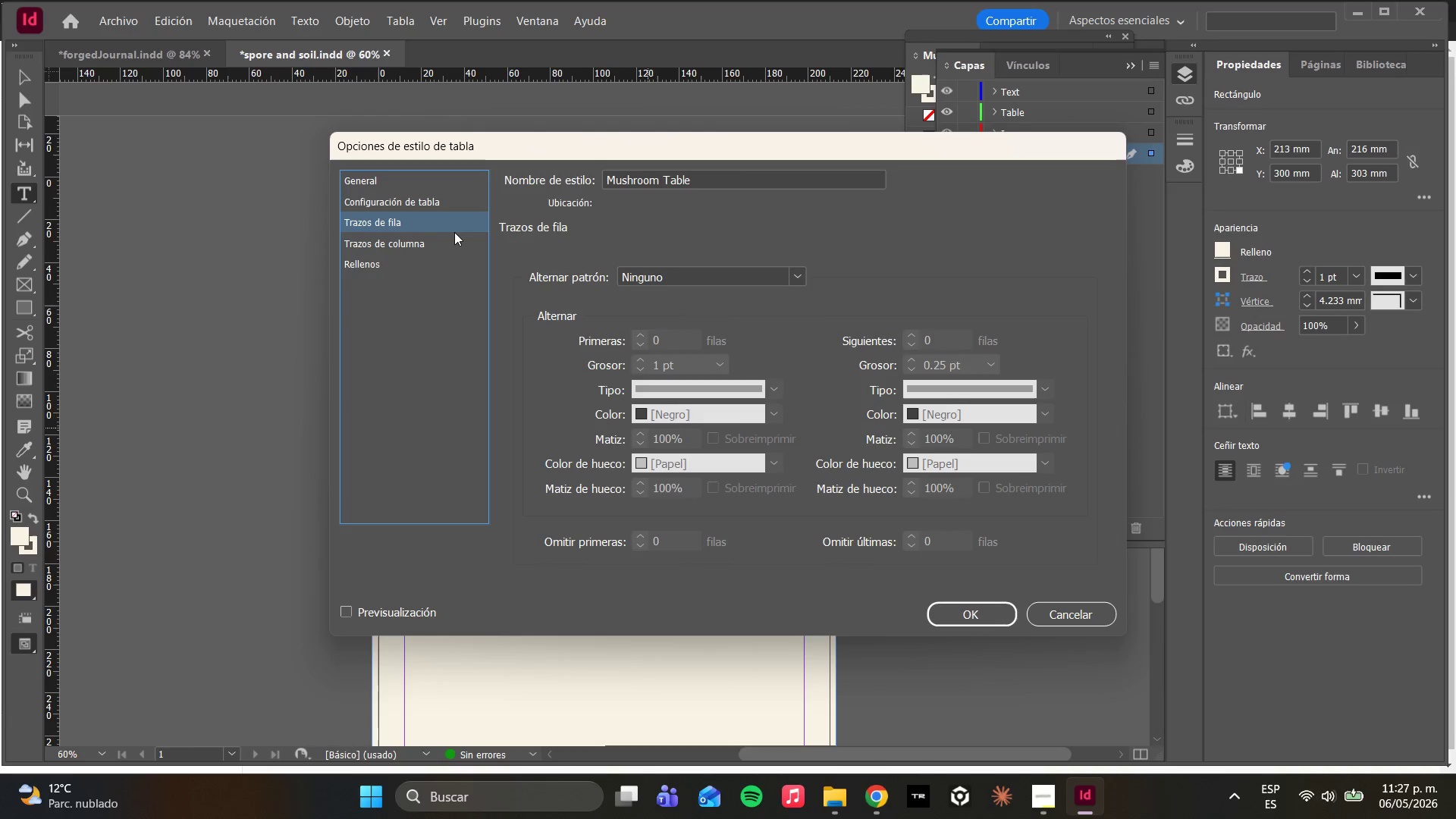 
wait(6.74)
 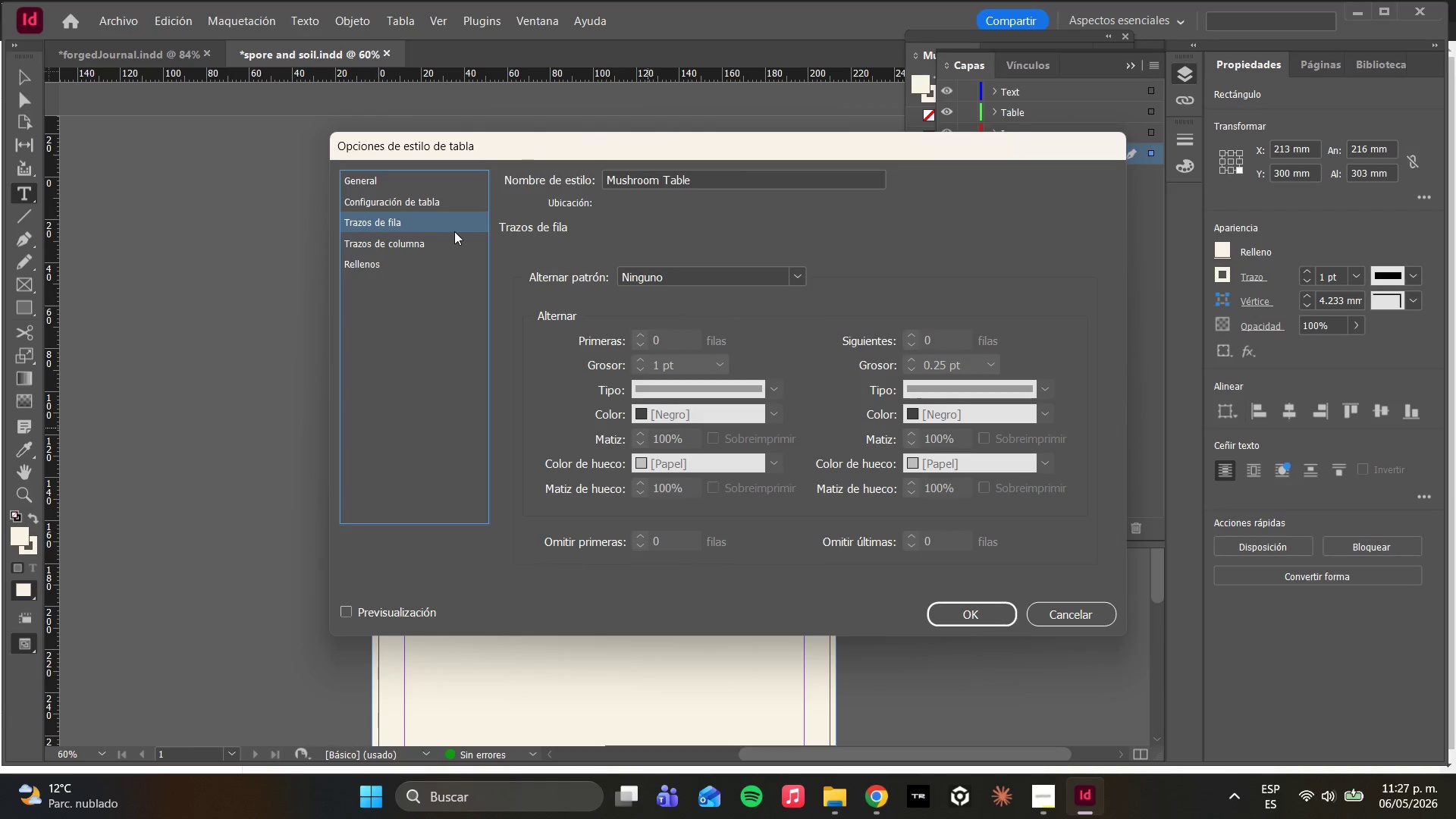 
left_click([393, 196])
 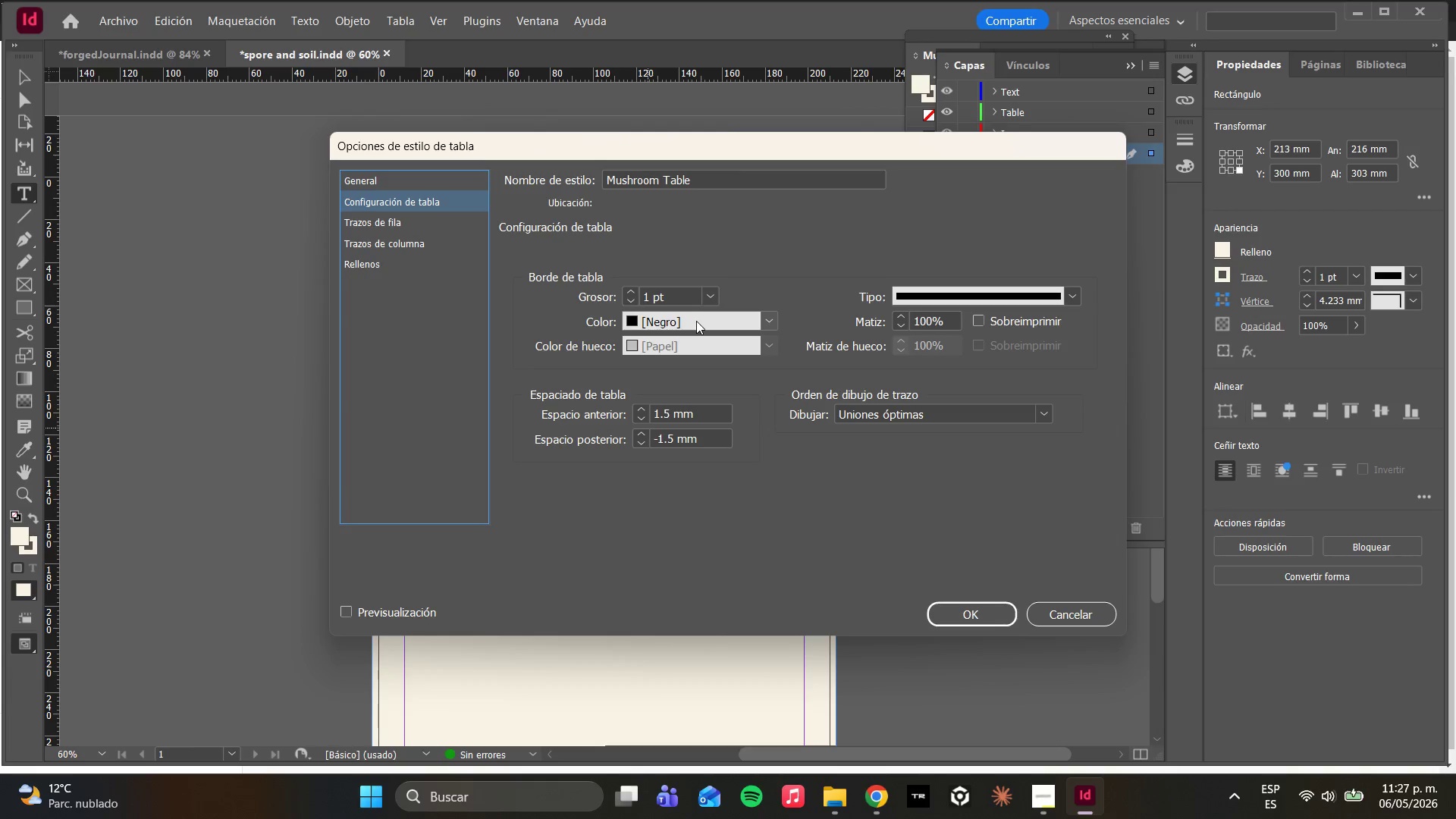 
wait(7.23)
 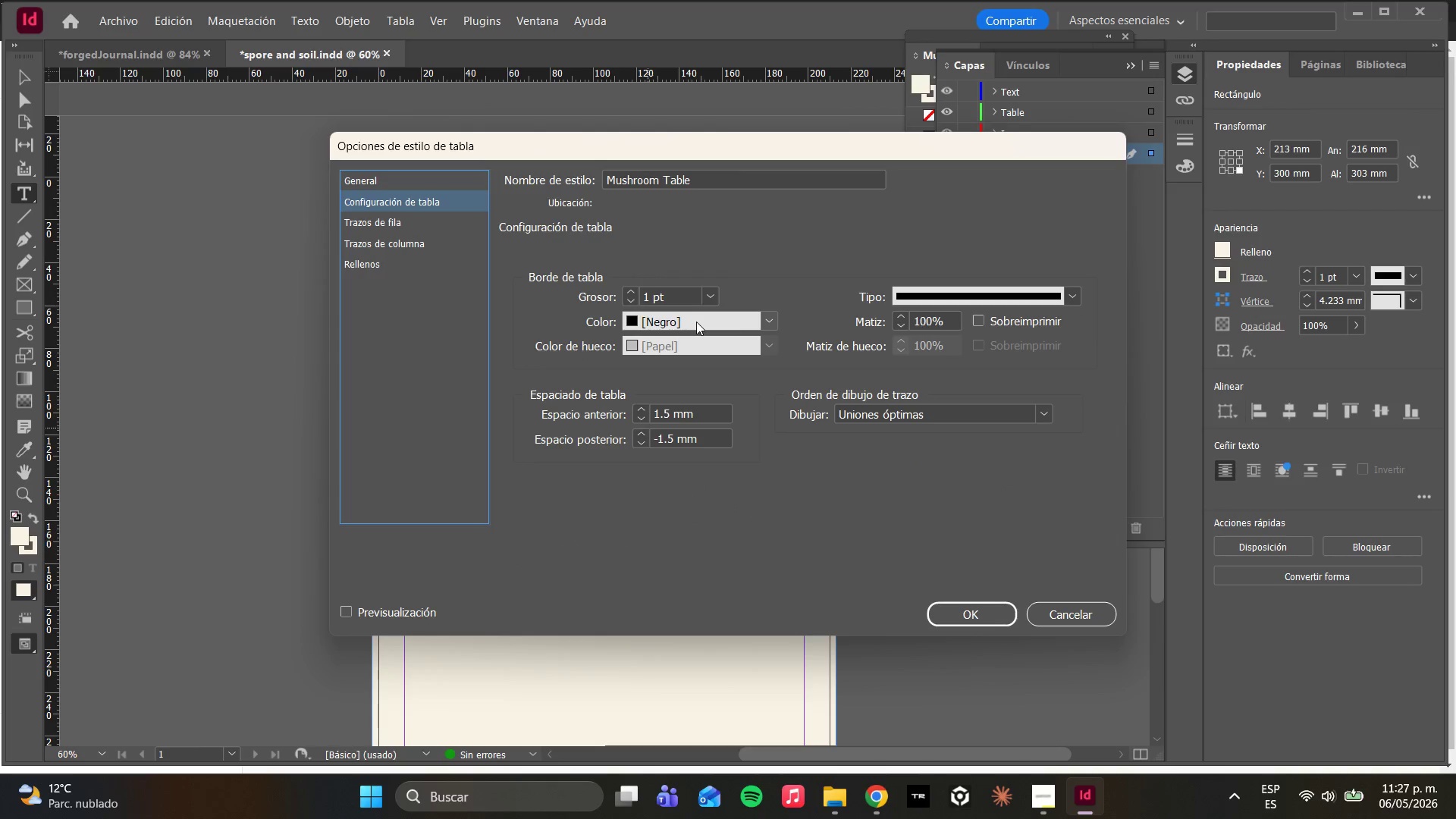 
left_click_drag(start_coordinate=[670, 418], to_coordinate=[579, 425])
 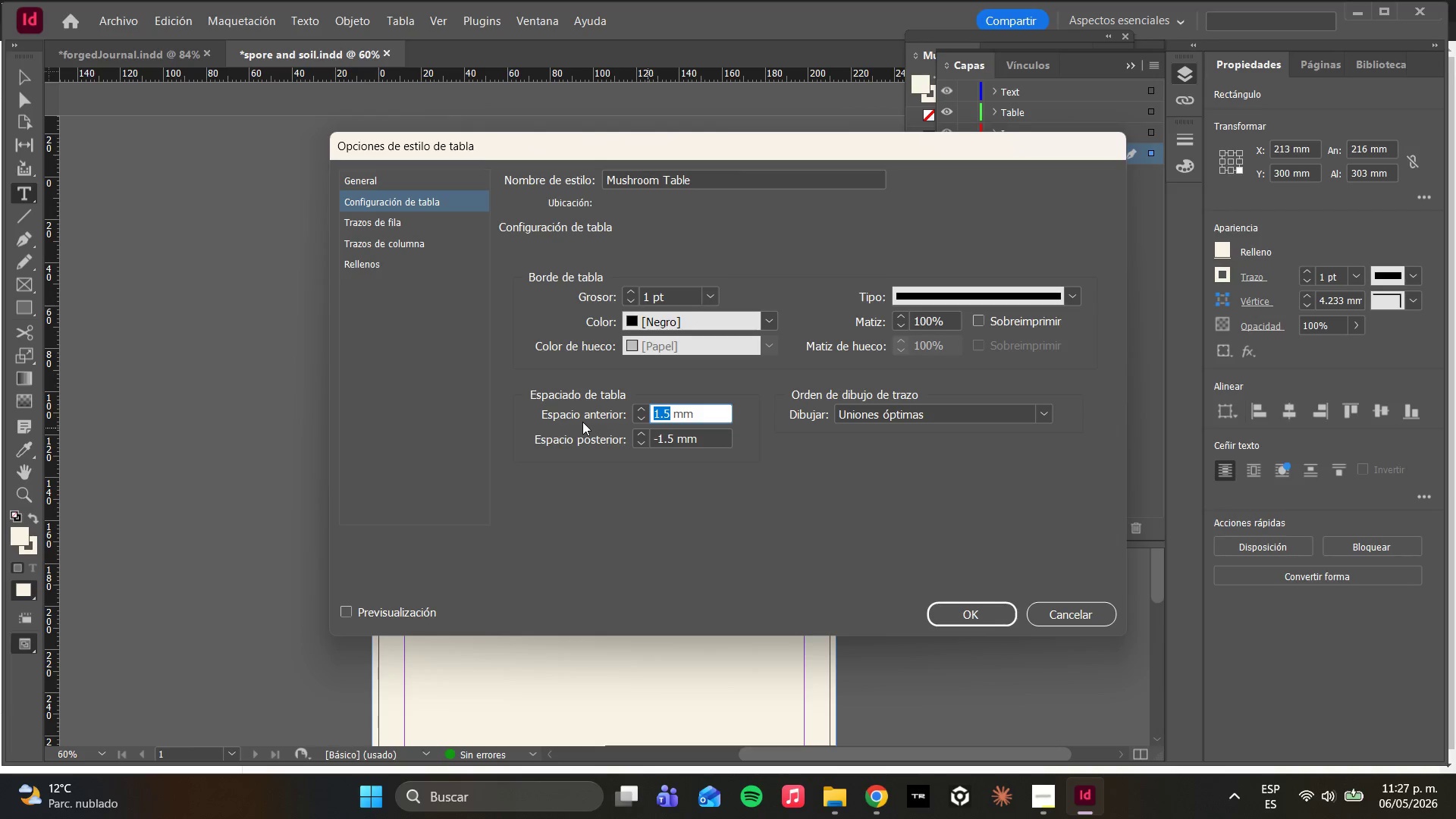 
key(0)
 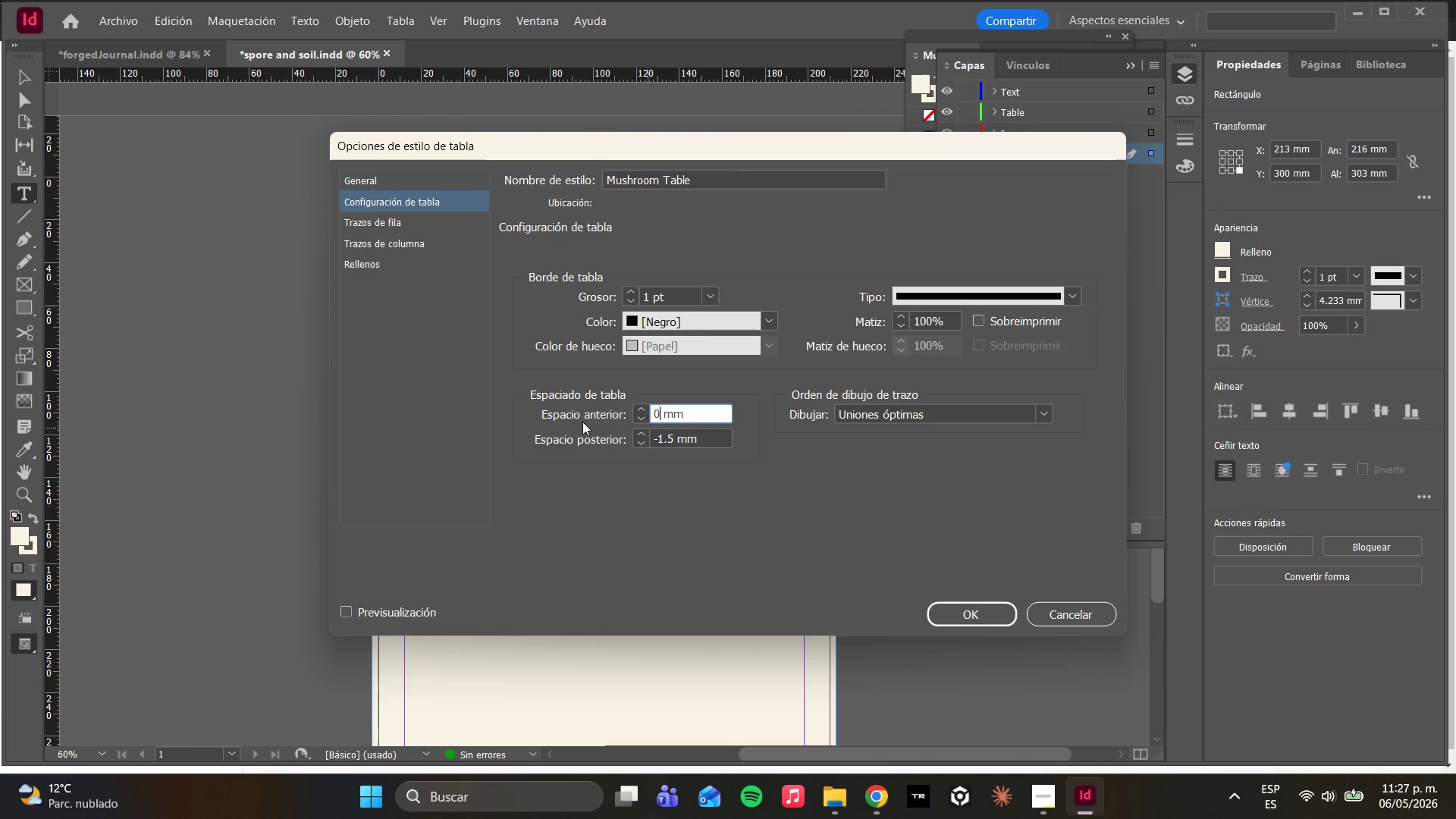 
key(Period)
 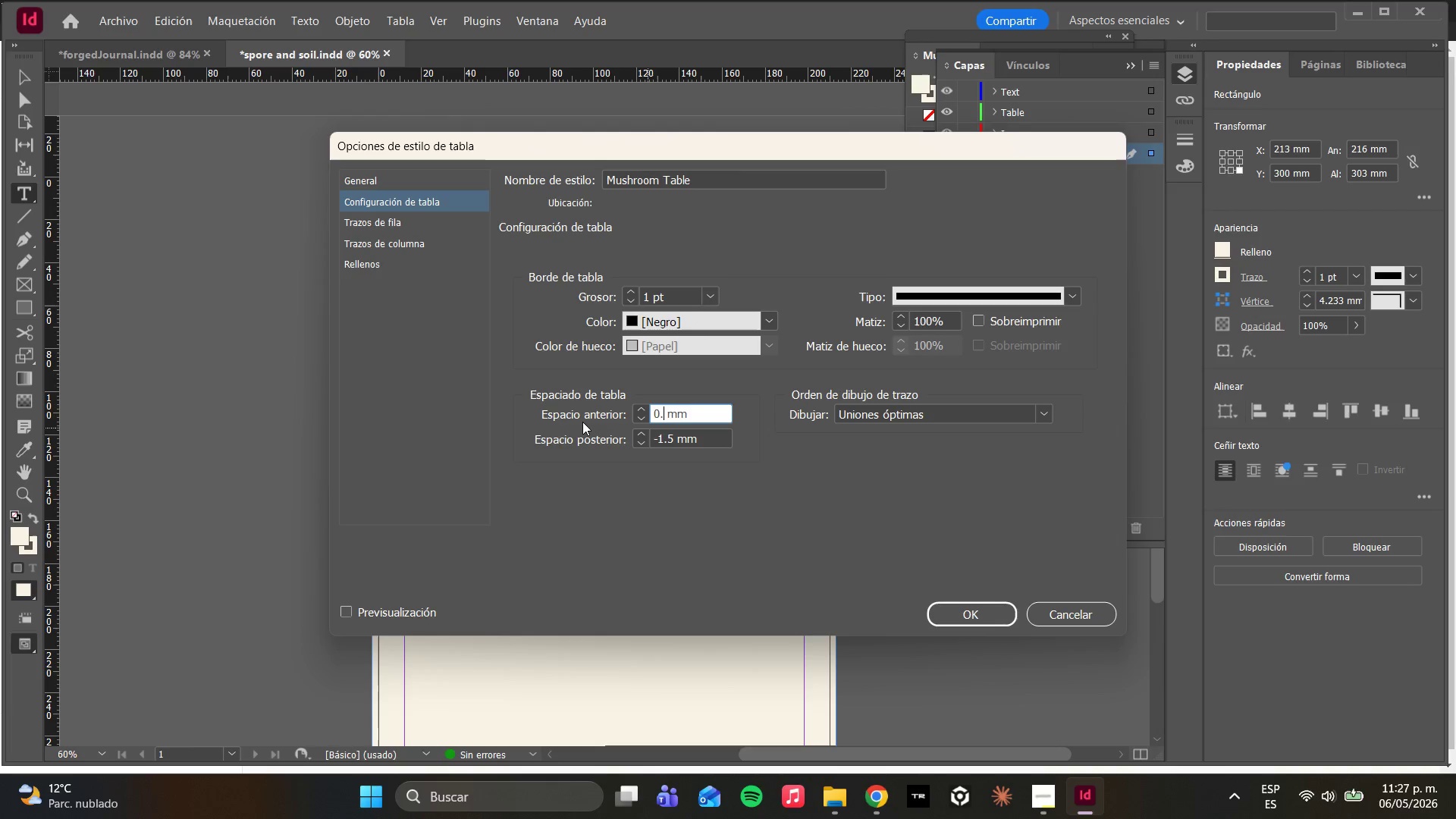 
key(2)
 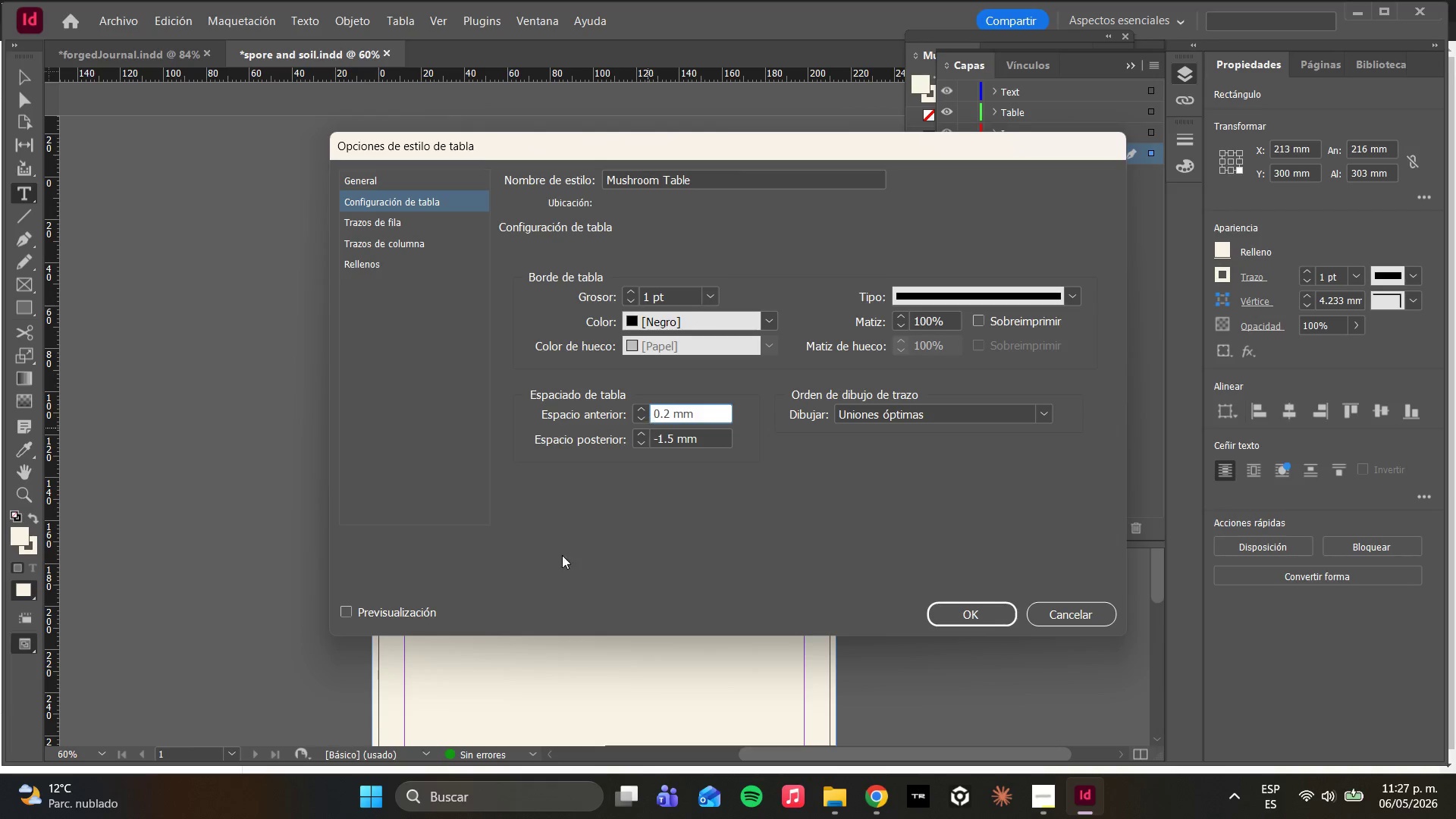 
left_click([689, 532])
 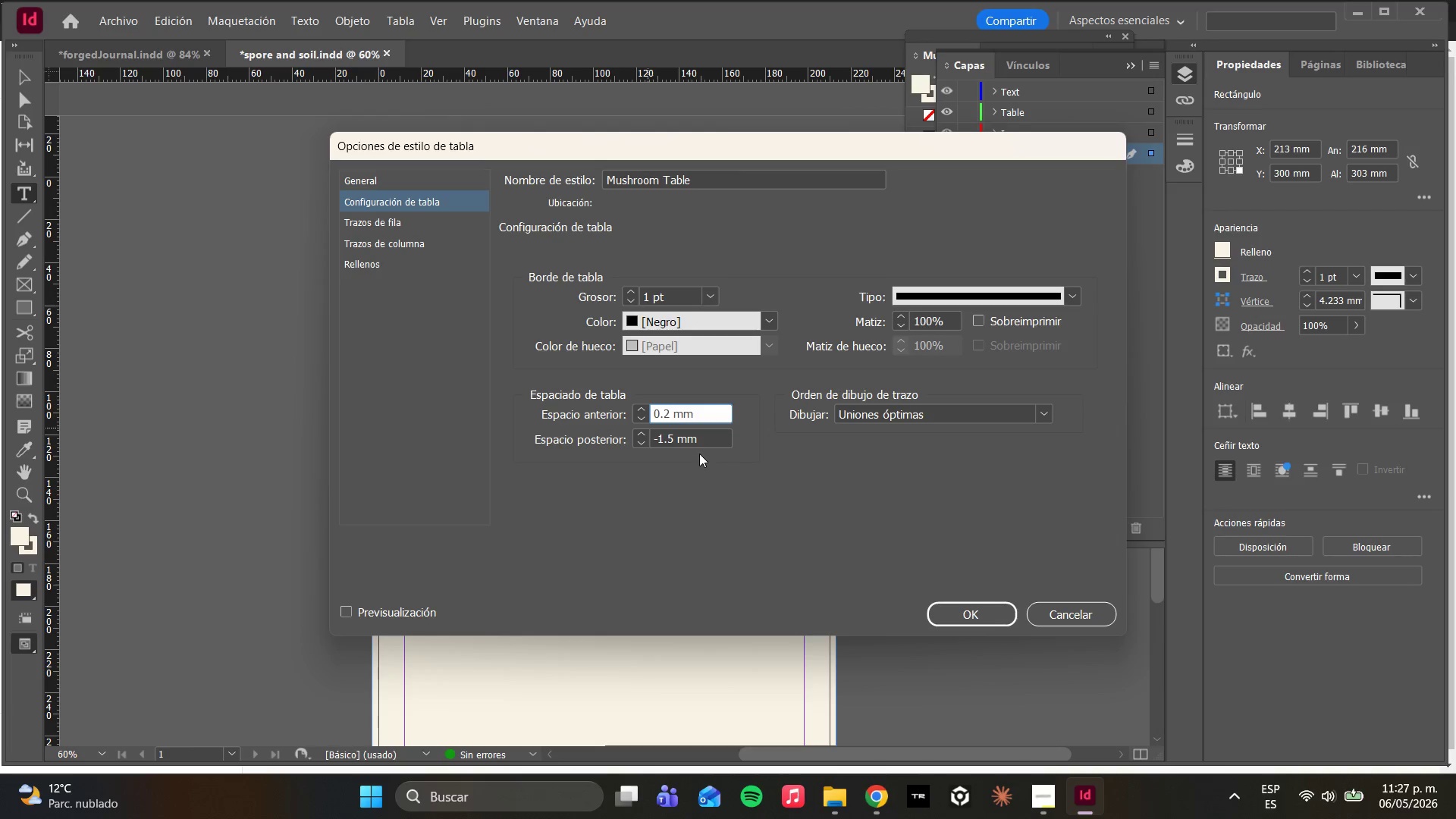 
double_click([699, 446])
 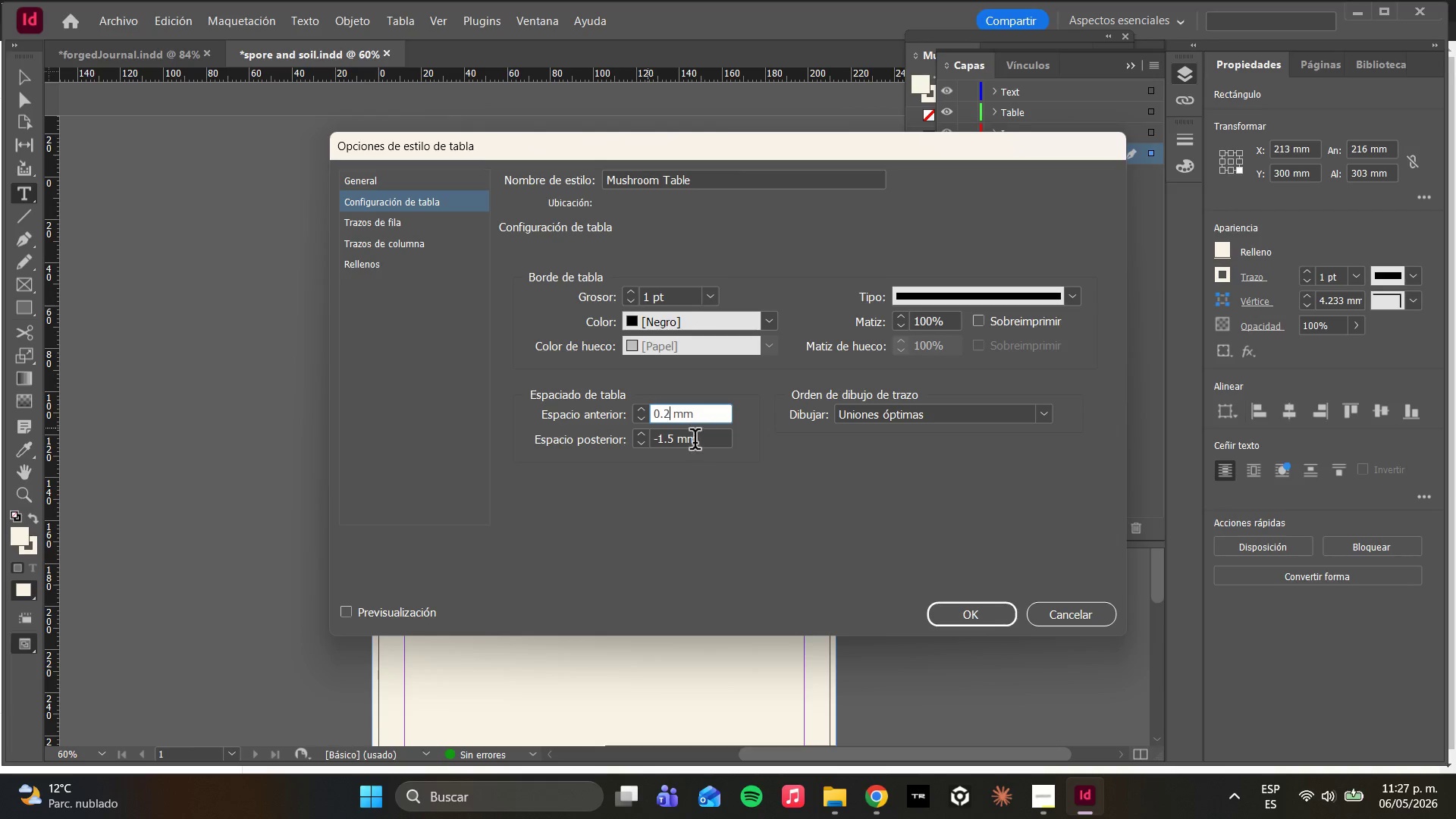 
triple_click([695, 442])
 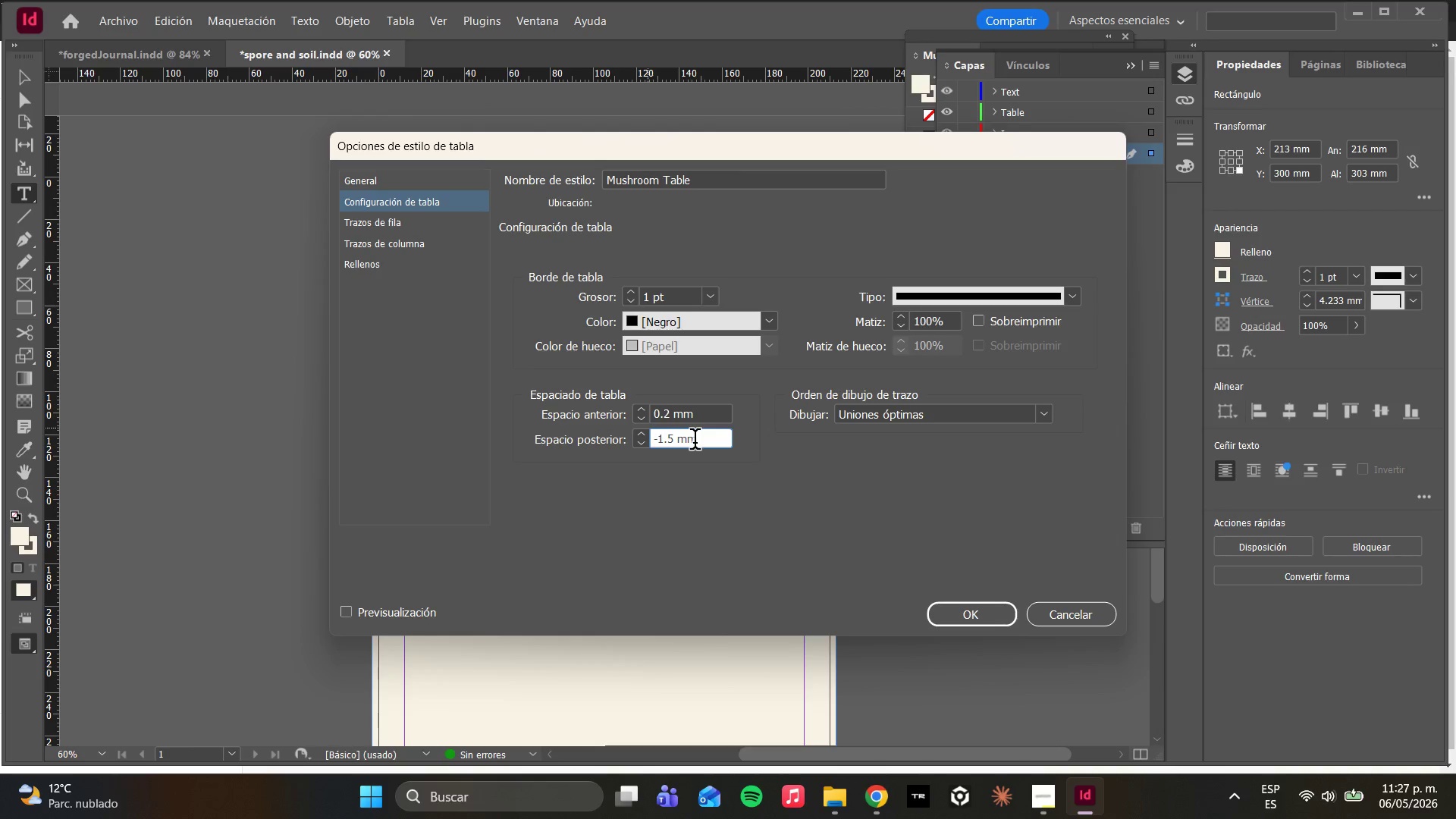 
wait(9.64)
 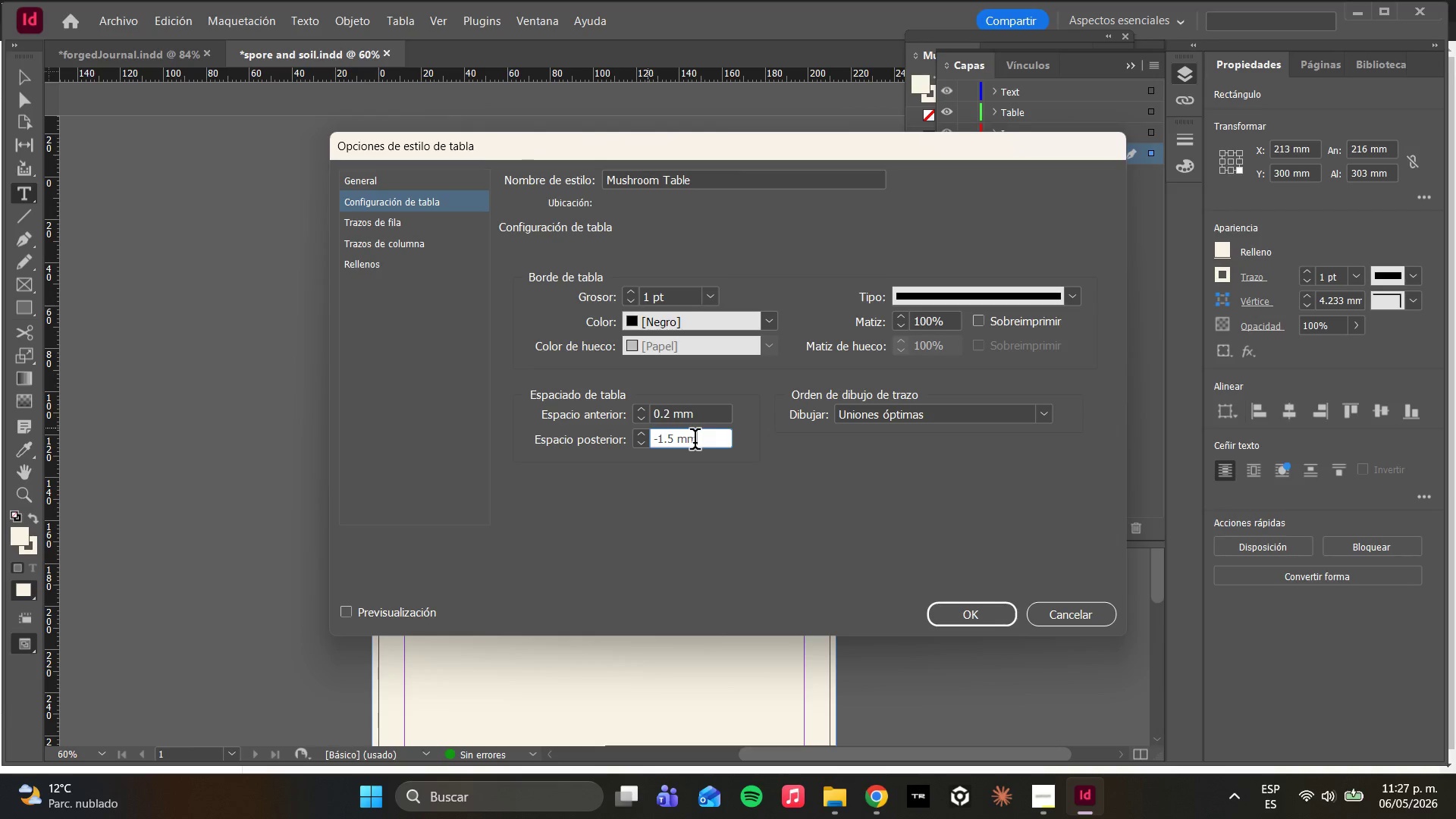 
key(Control+Z)
 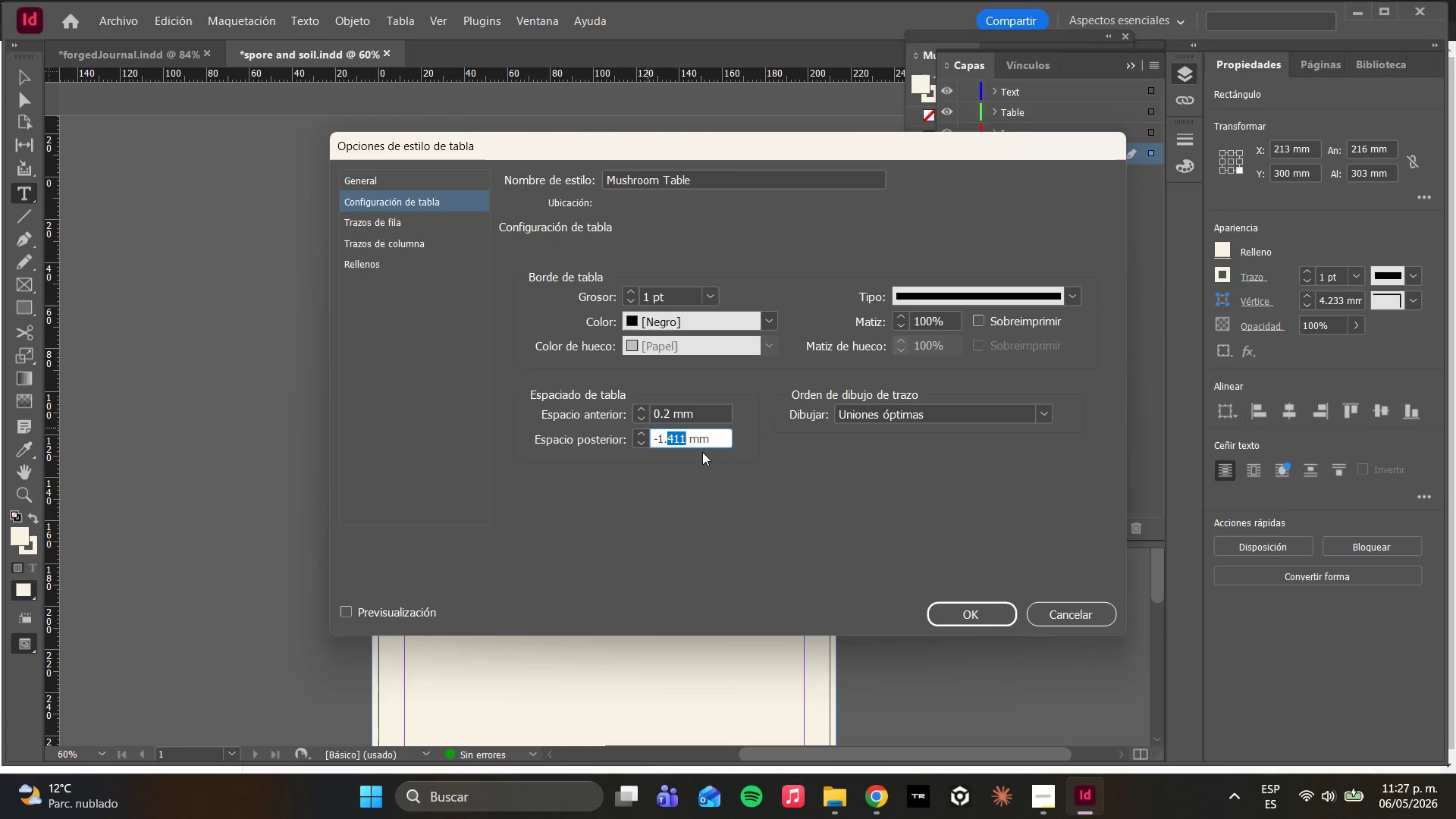 
left_click([775, 443])
 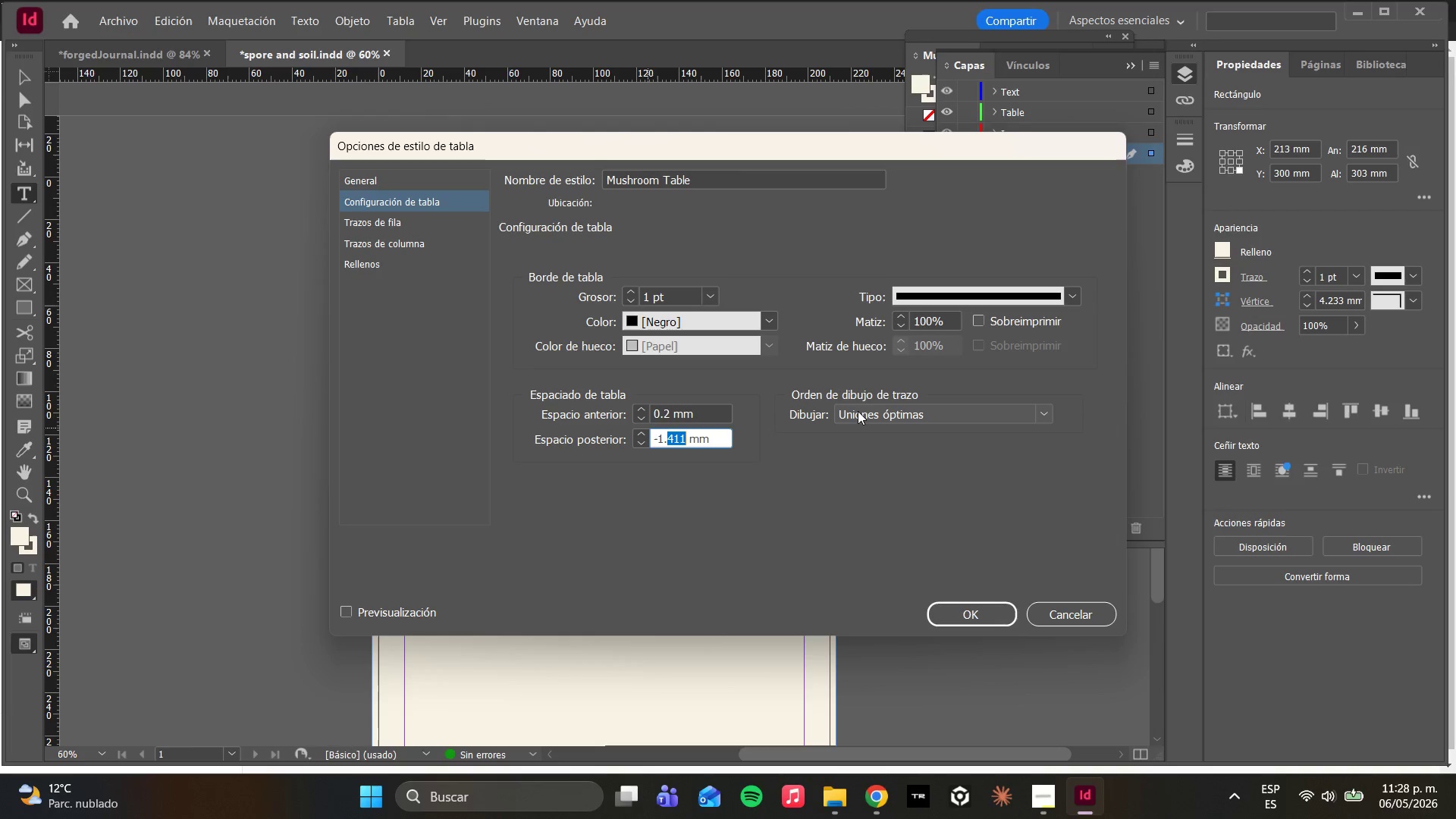 
wait(74.61)
 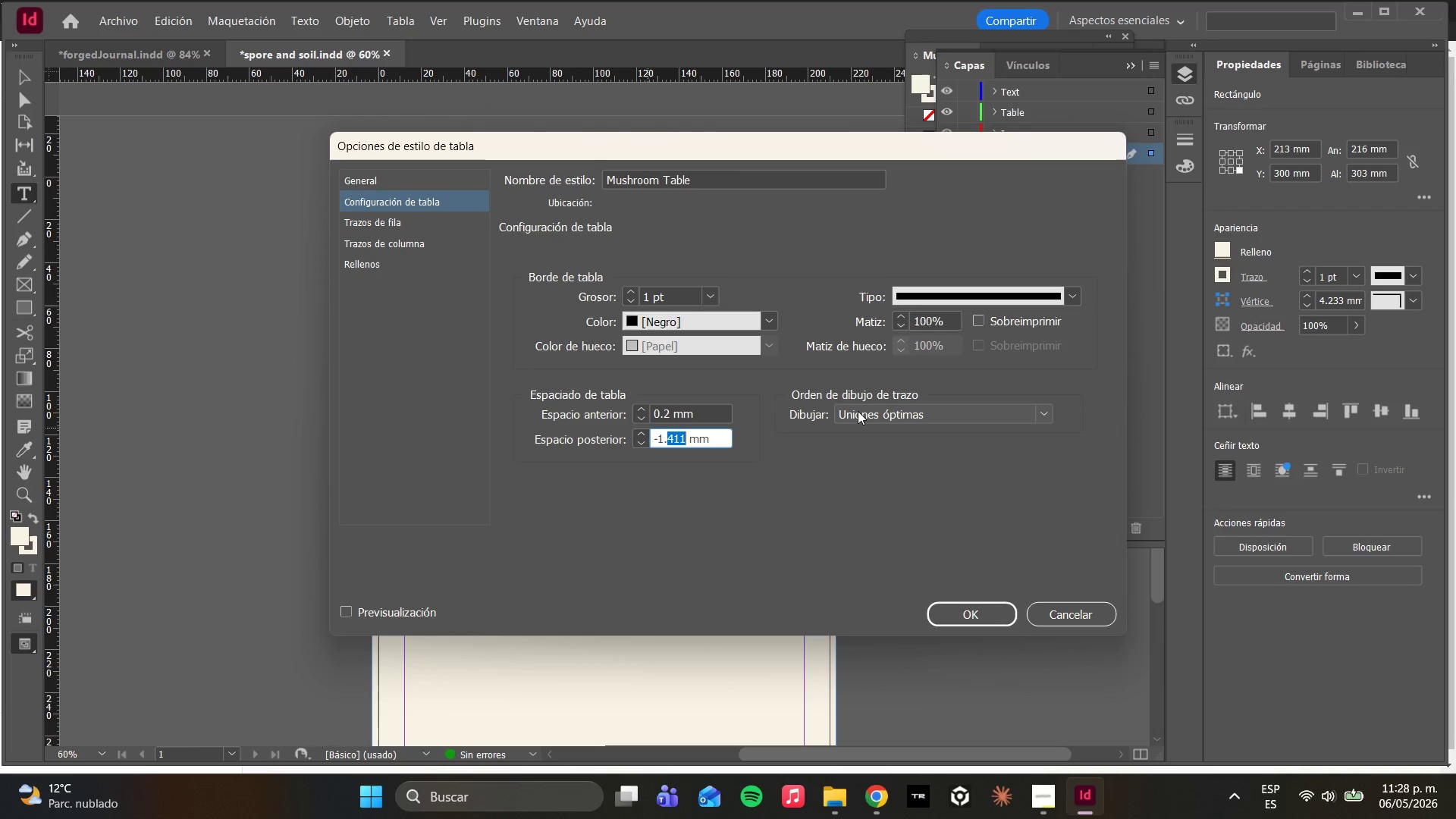 
left_click([667, 414])
 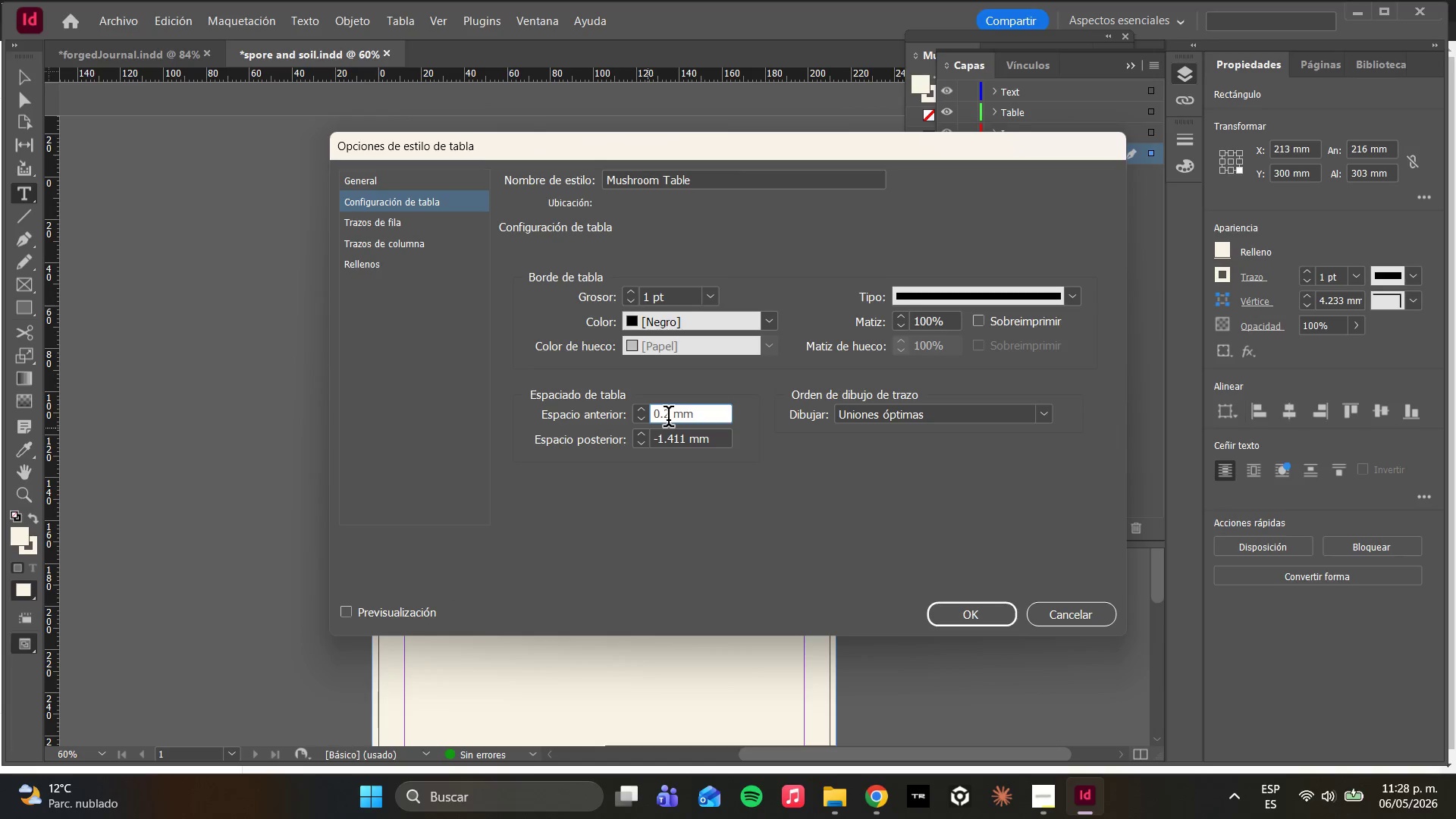 
left_click_drag(start_coordinate=[668, 419], to_coordinate=[660, 421])
 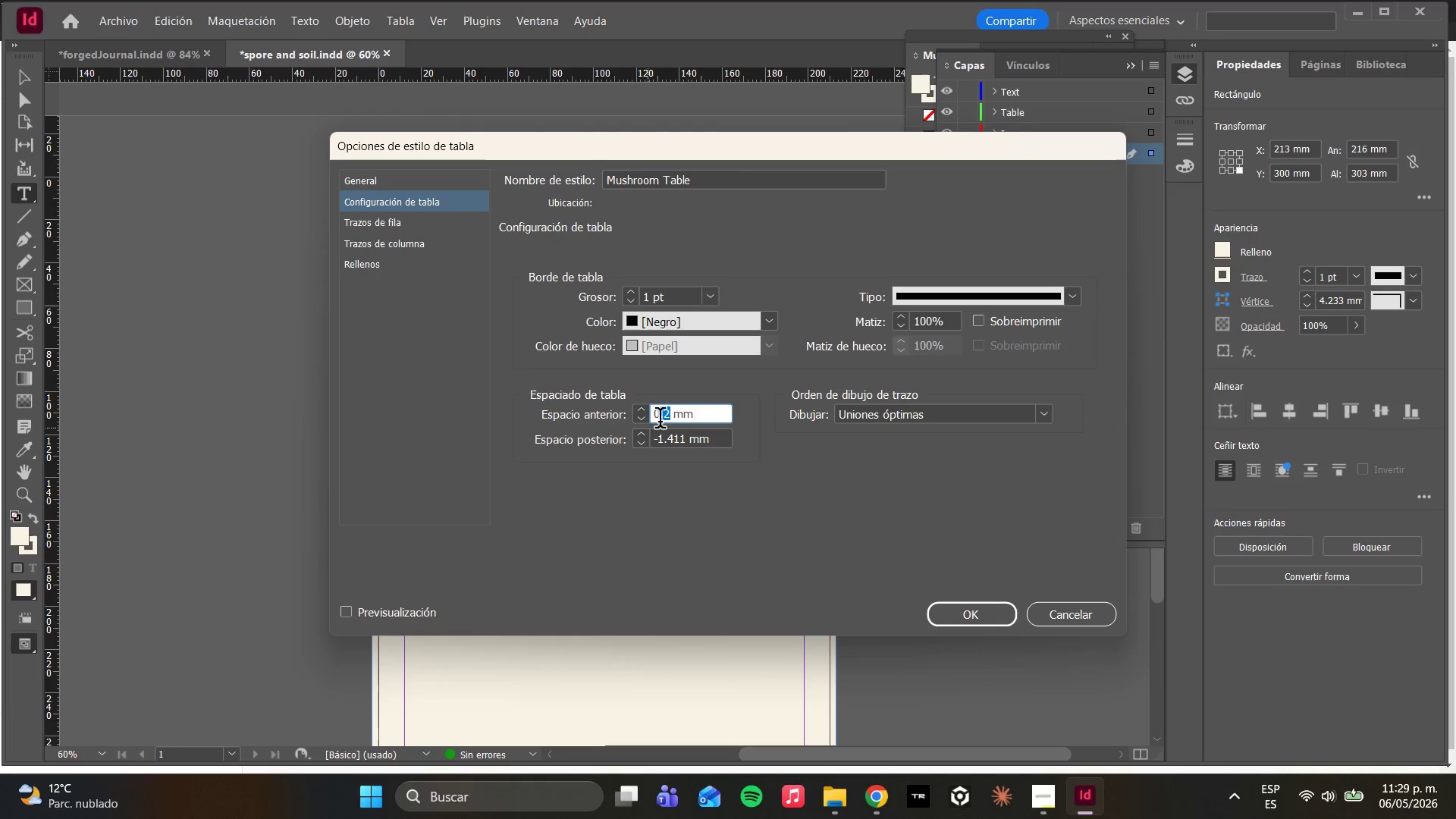 
wait(37.55)
 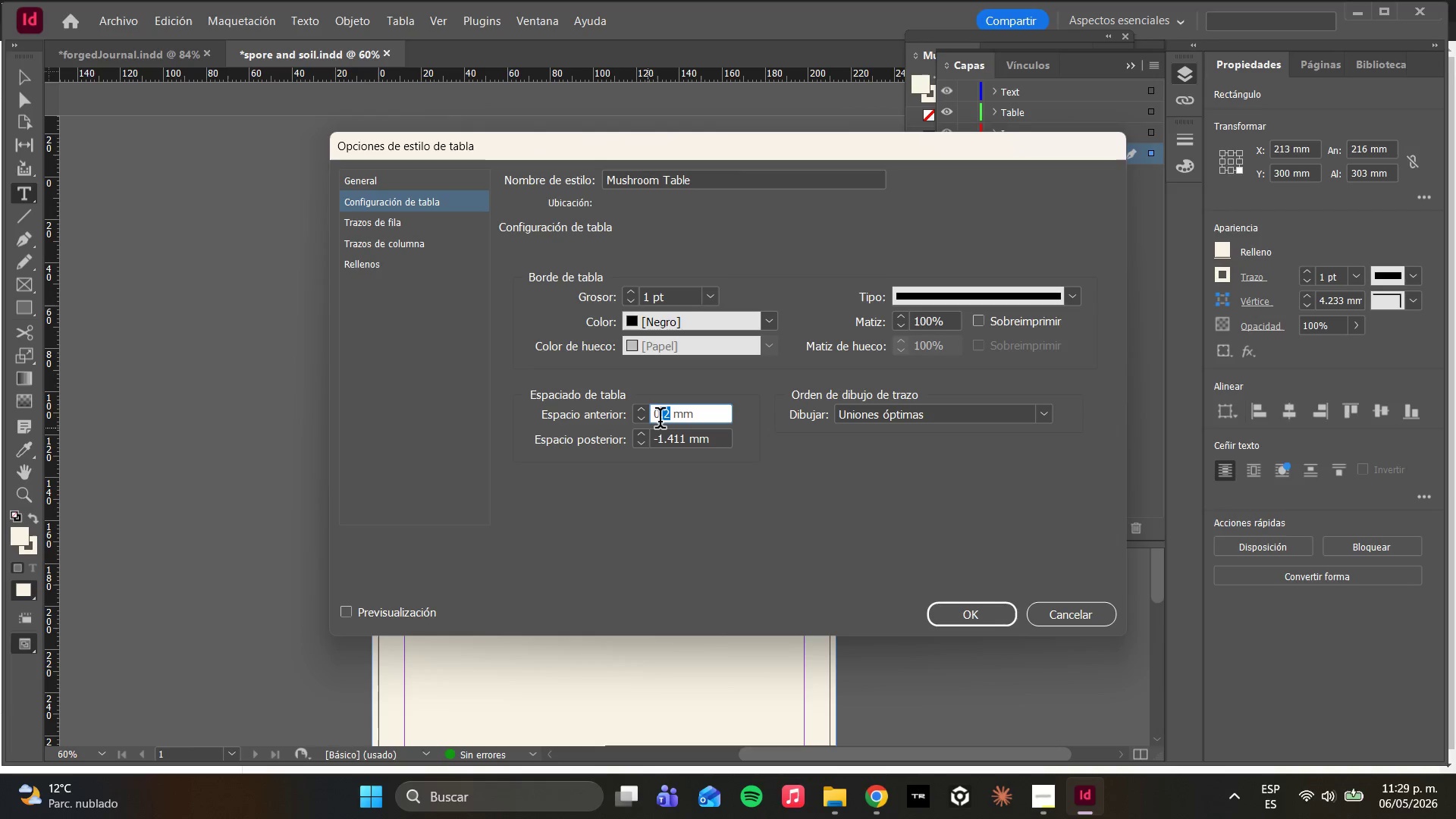 
left_click_drag(start_coordinate=[670, 418], to_coordinate=[623, 406])
 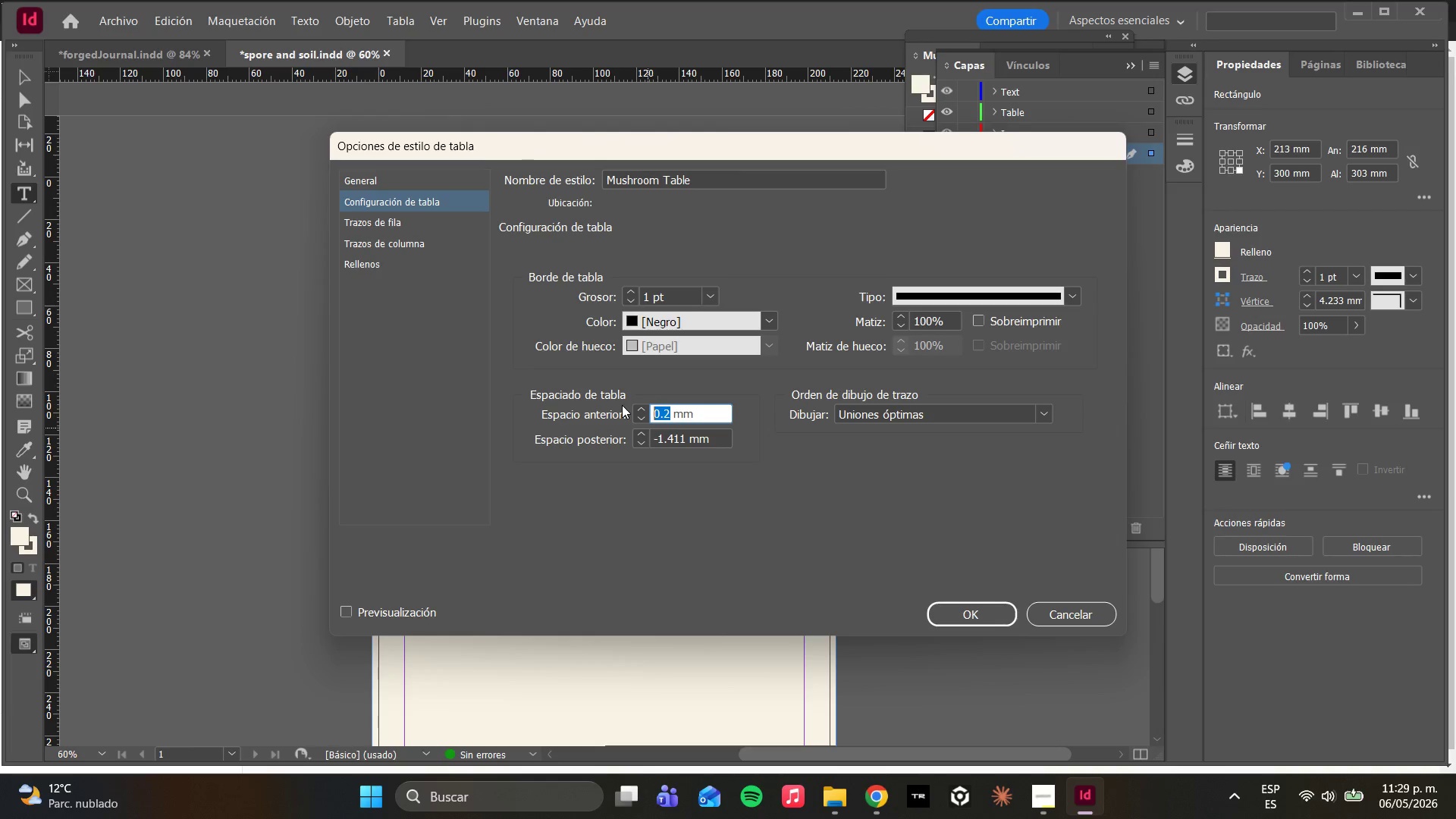 
key(1)
 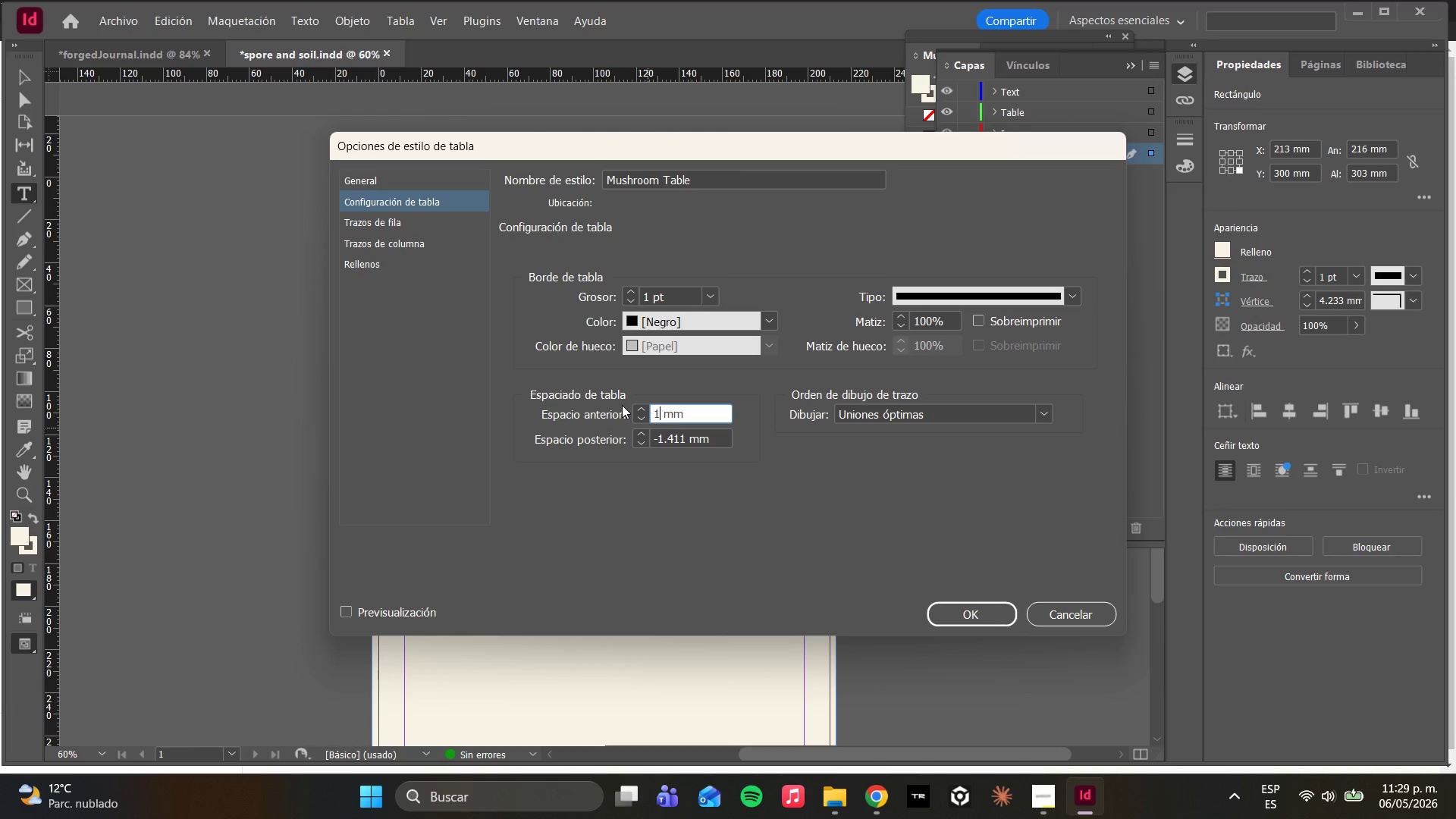 
key(Period)
 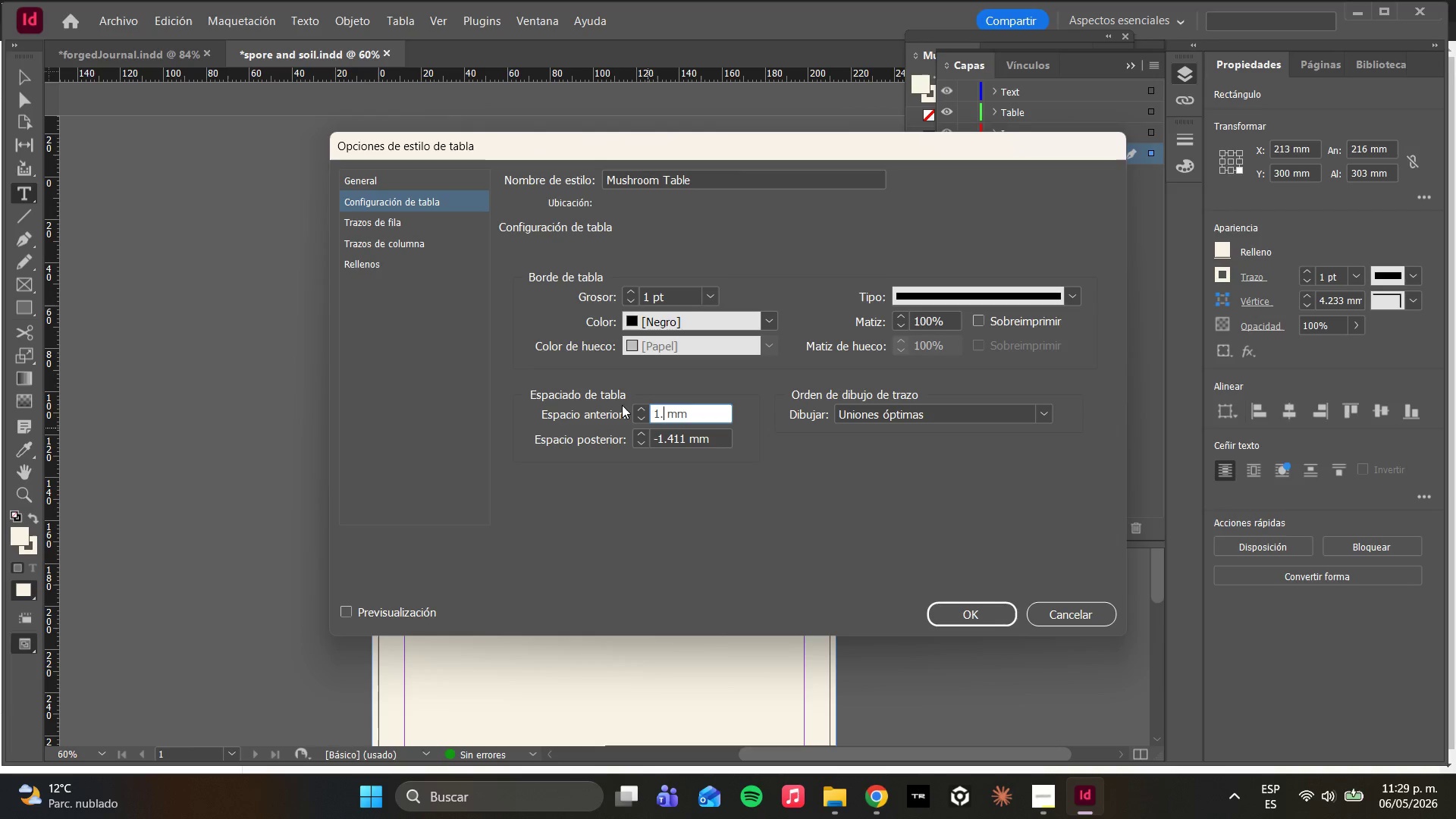 
key(4)
 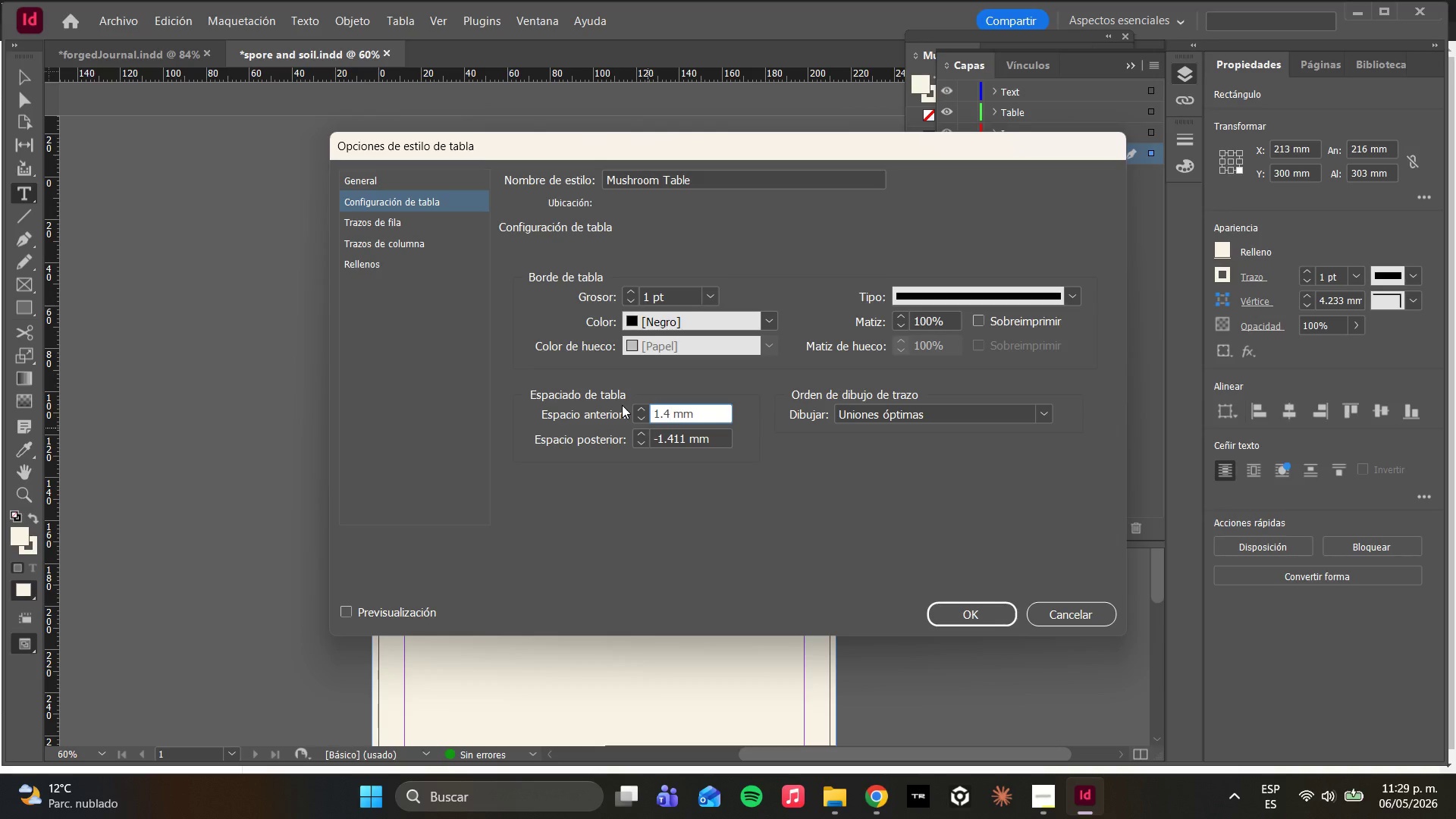 
key(Backspace)
 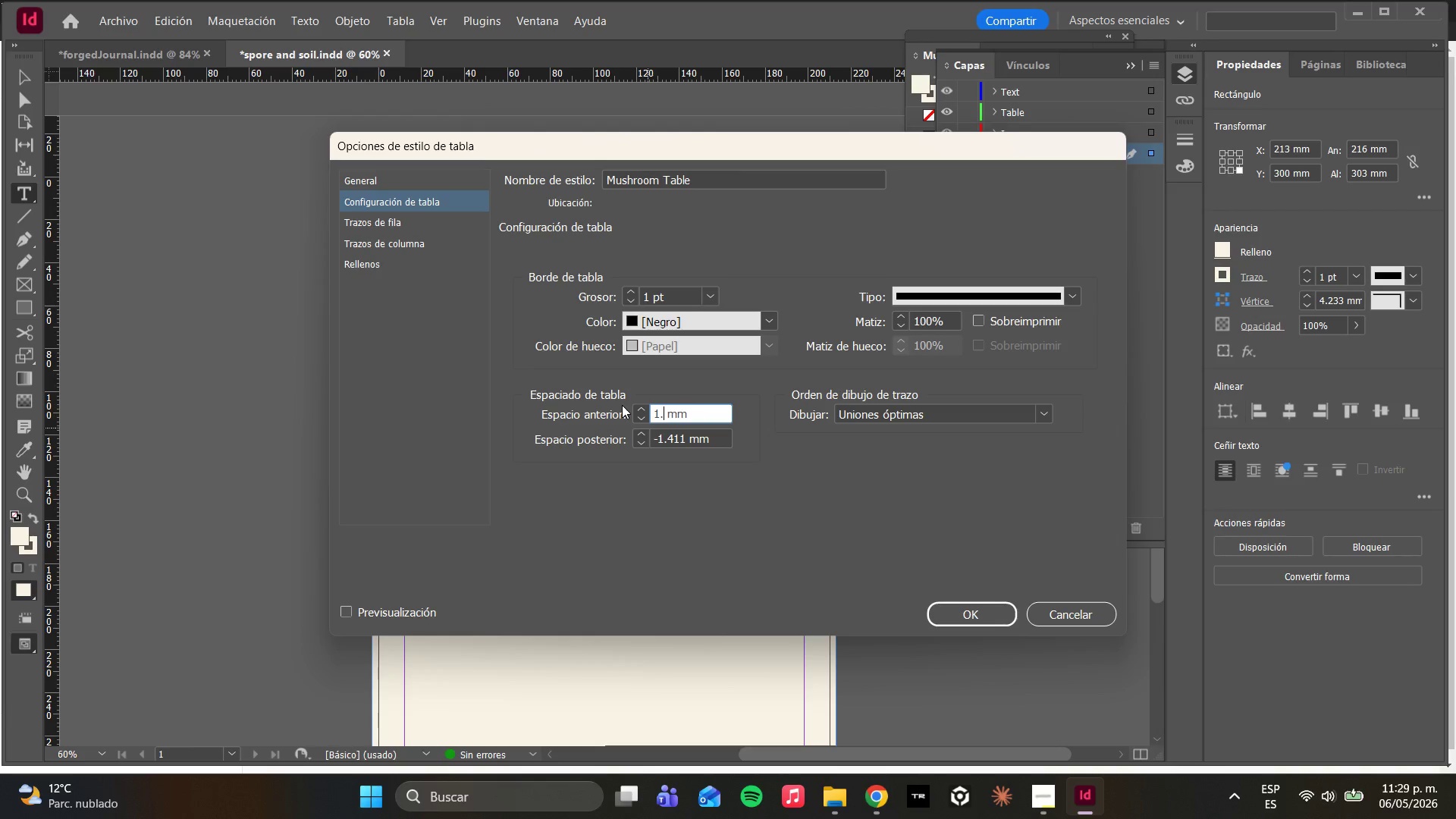 
key(5)
 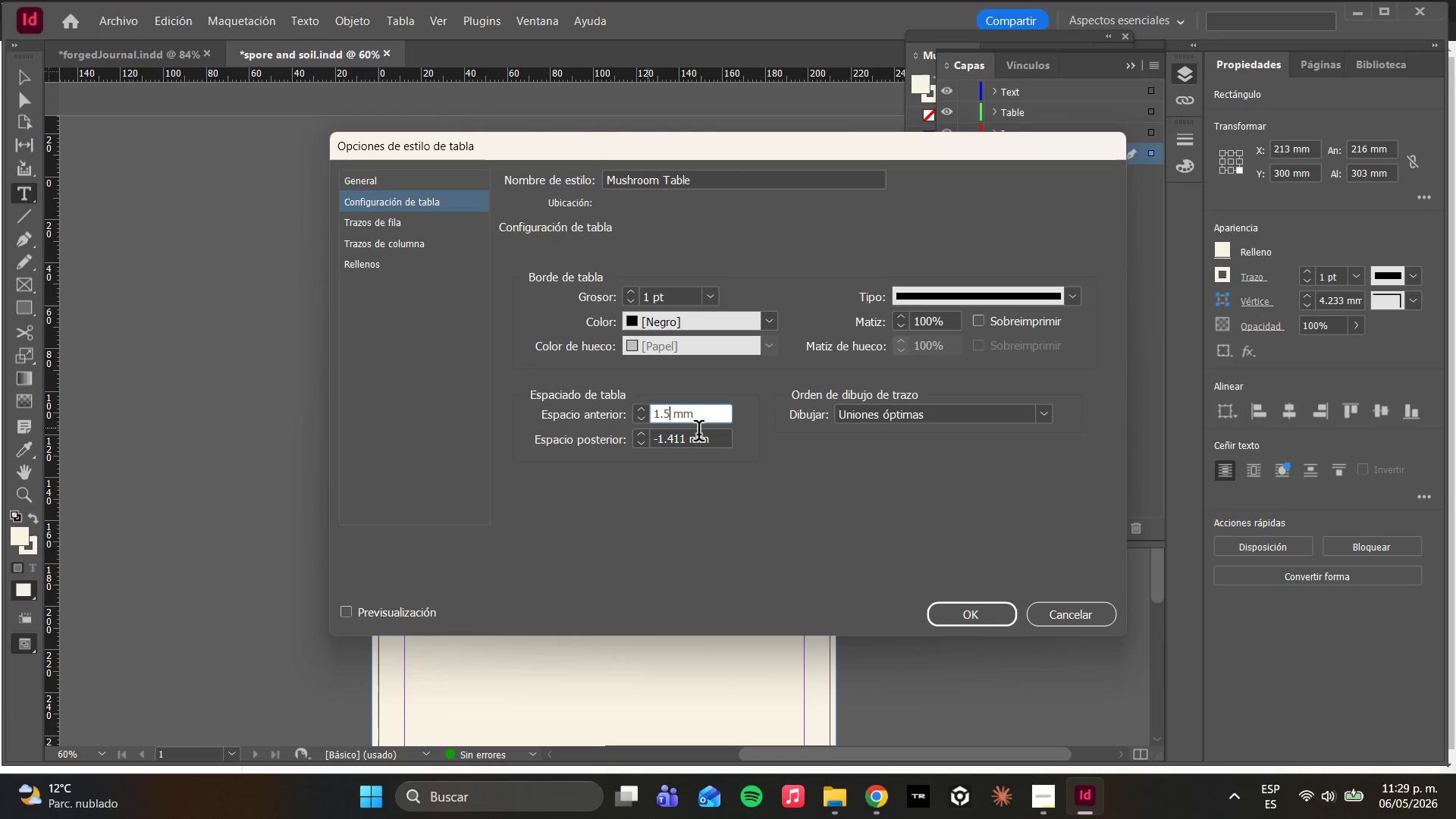 
left_click_drag(start_coordinate=[686, 441], to_coordinate=[631, 442])
 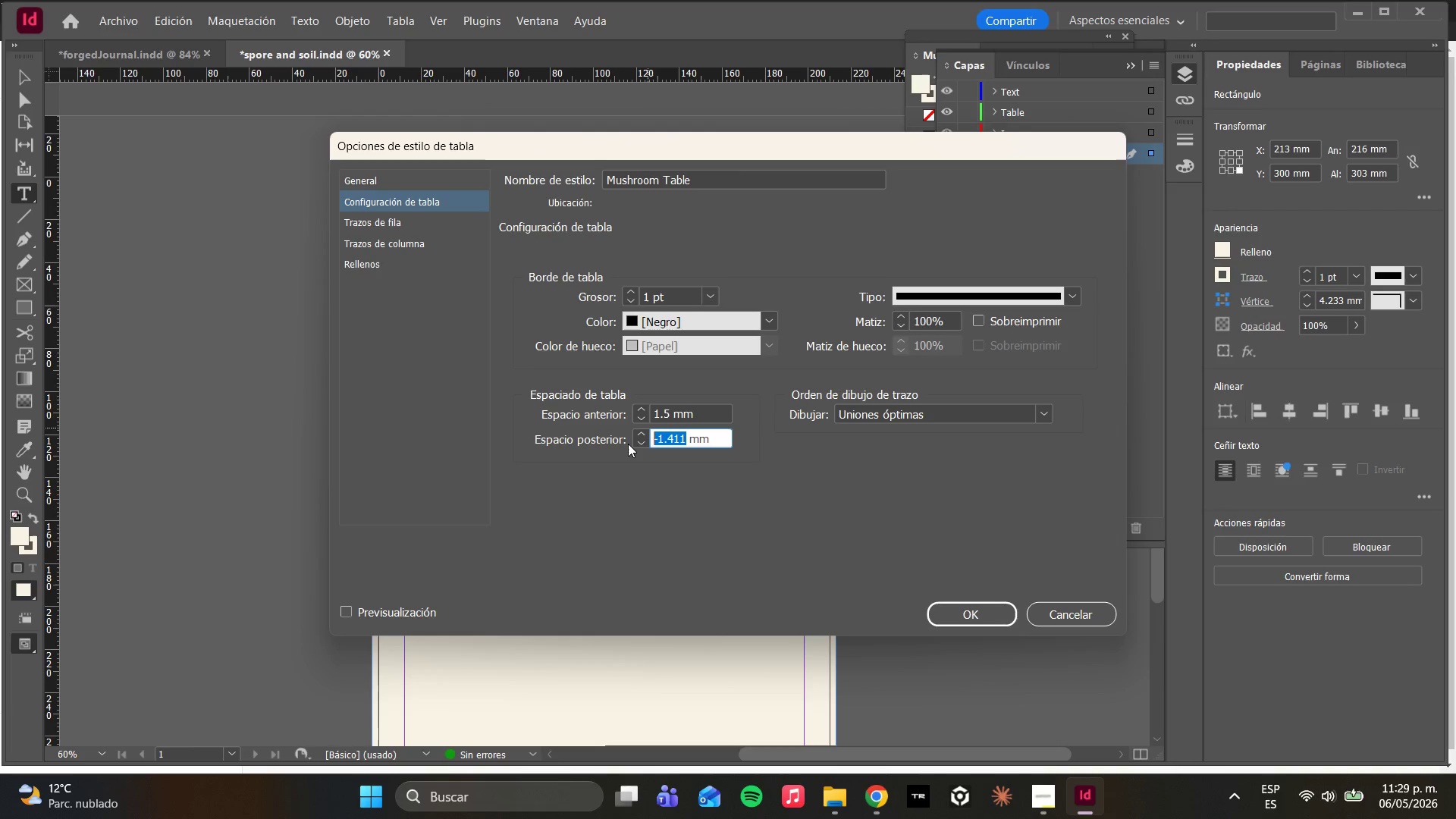 
key(1)
 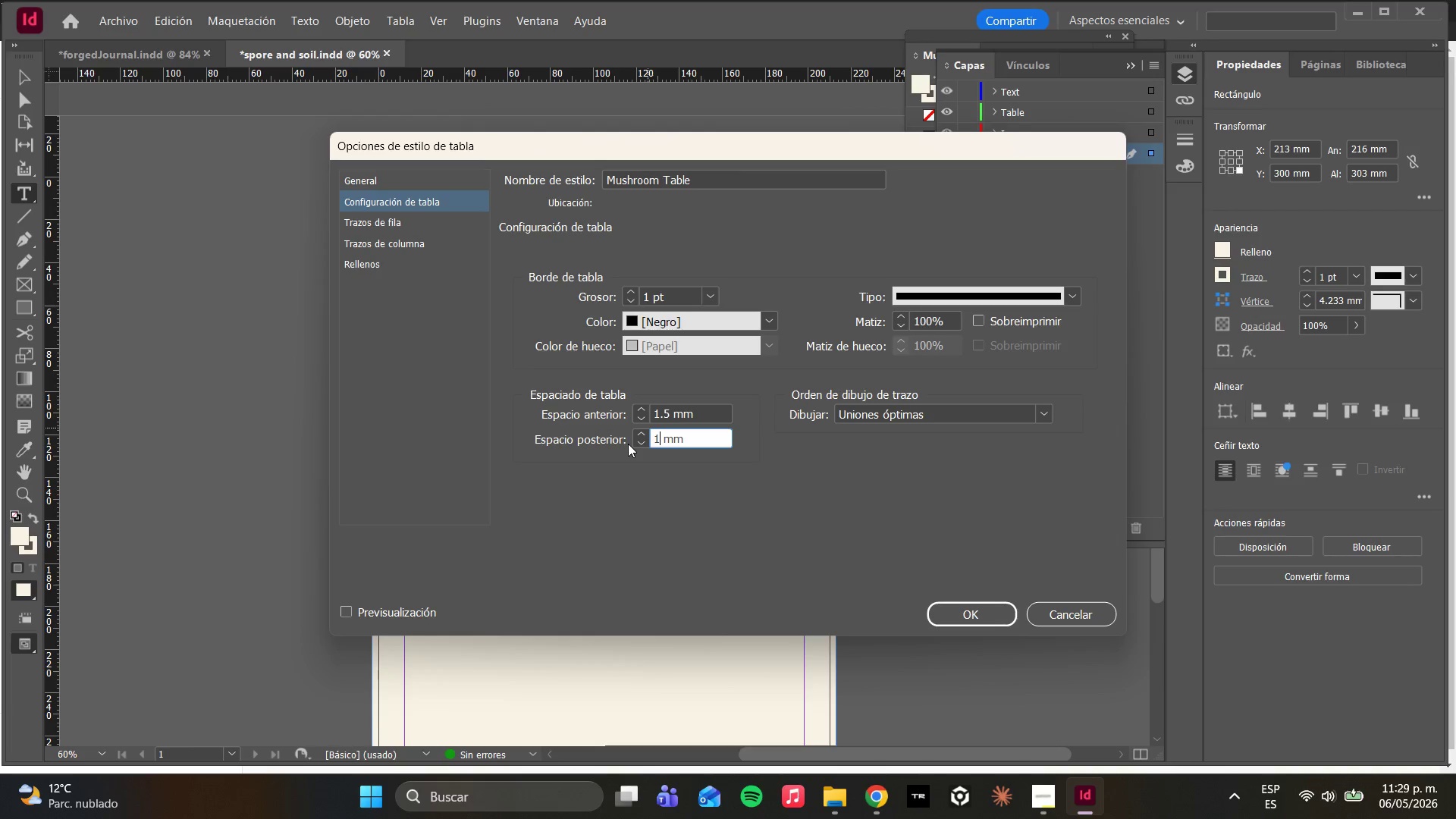 
key(Period)
 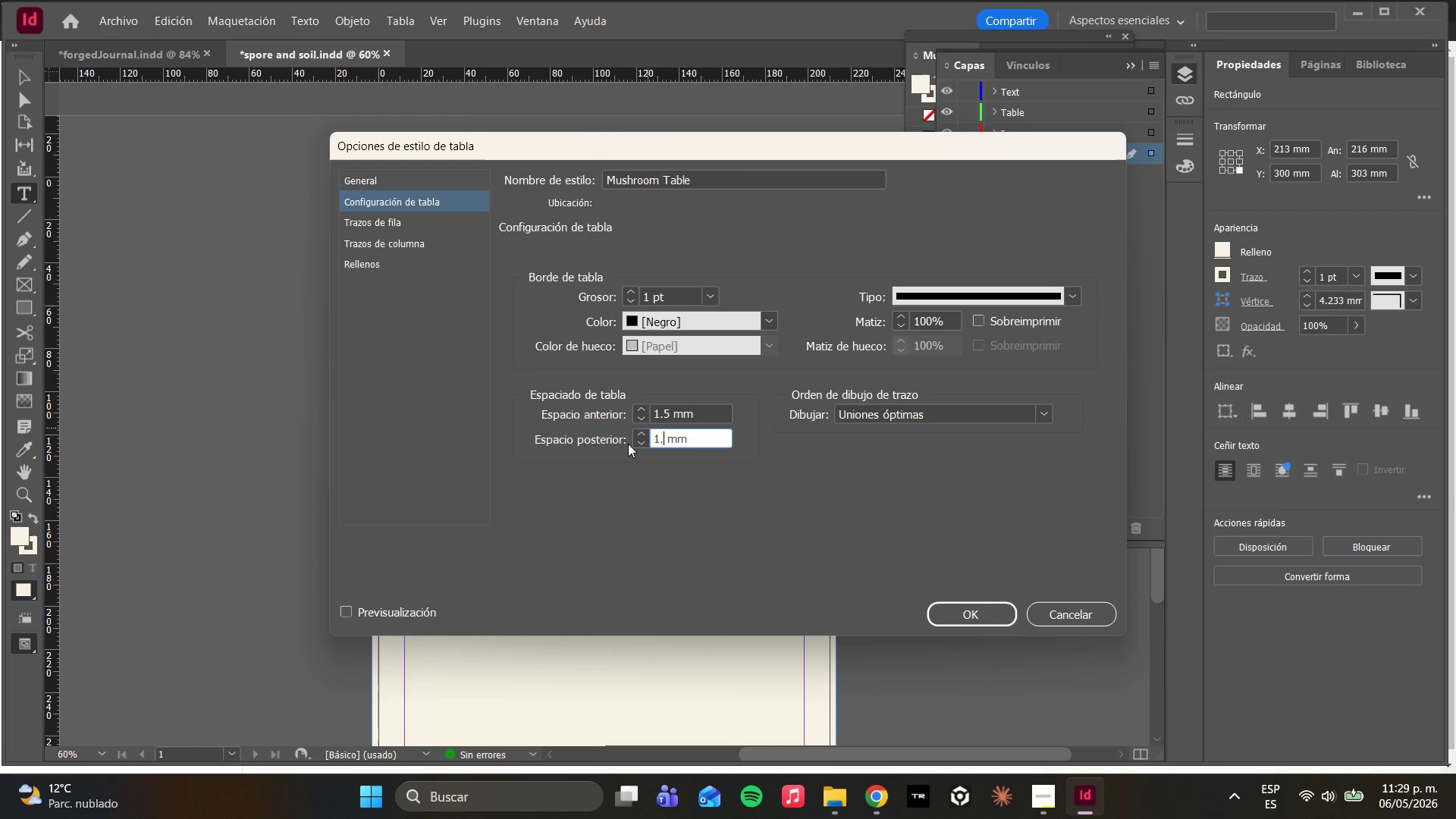 
key(5)
 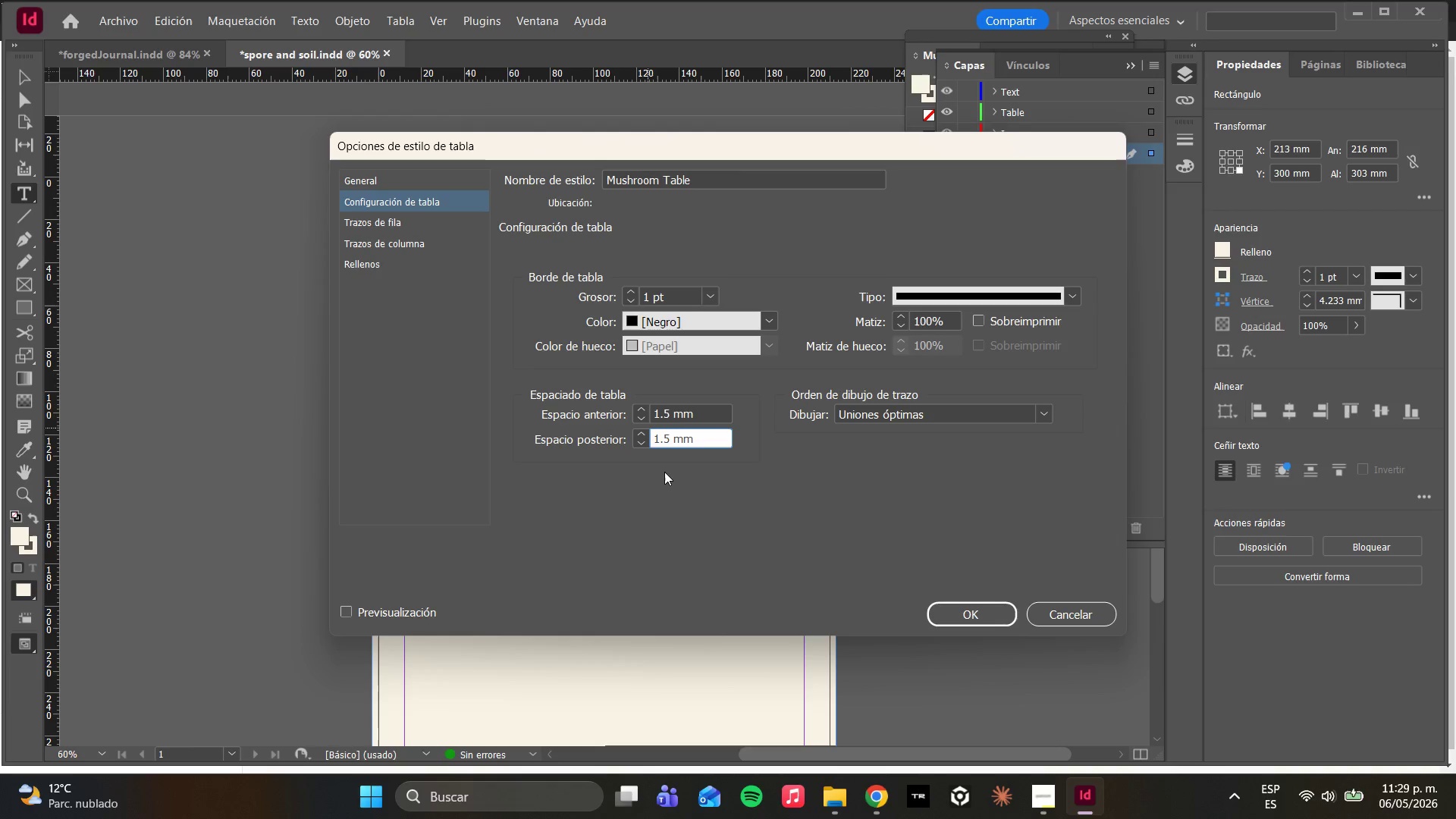 
double_click([675, 445])
 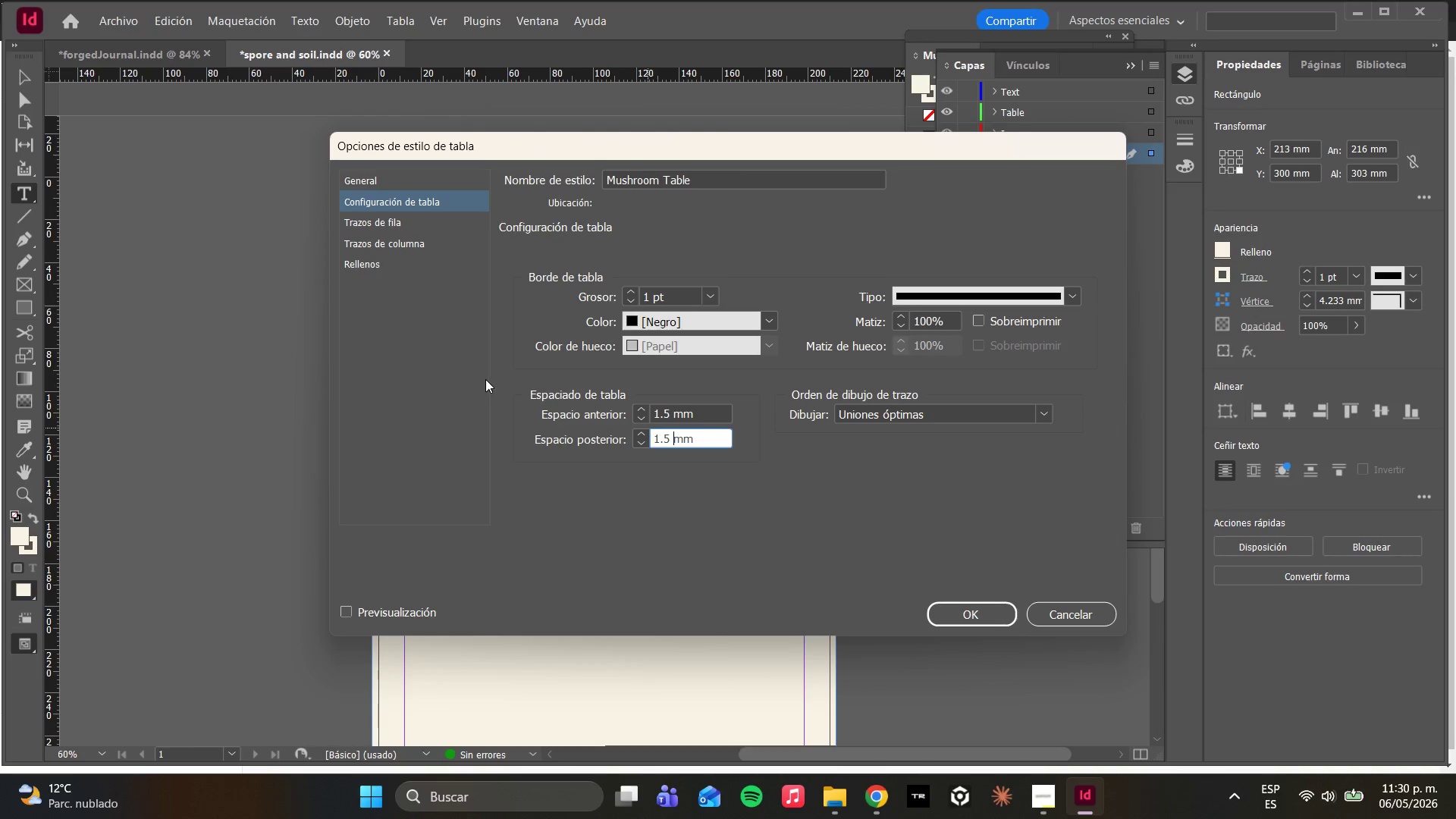 
wait(43.73)
 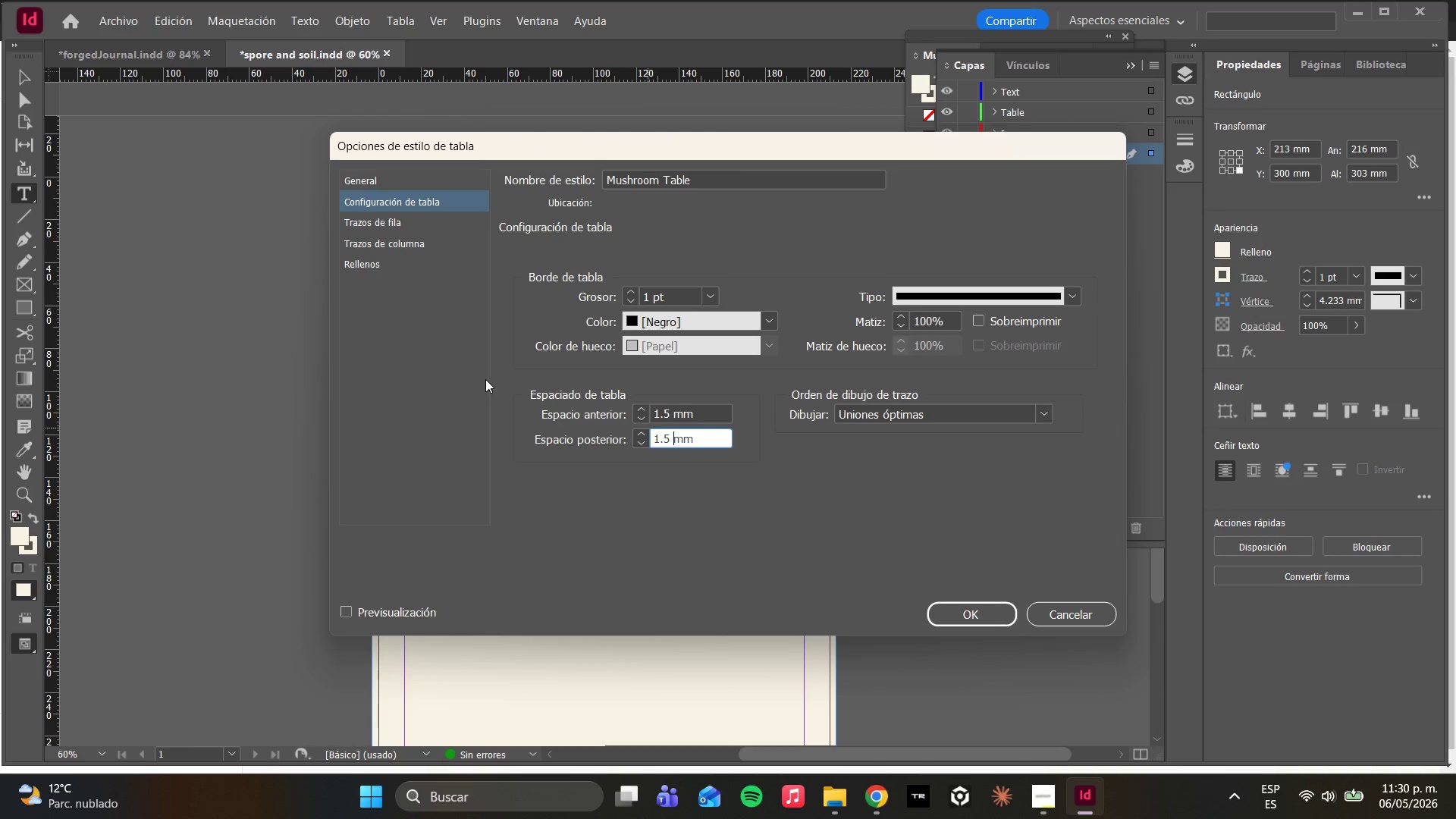 
left_click([766, 315])
 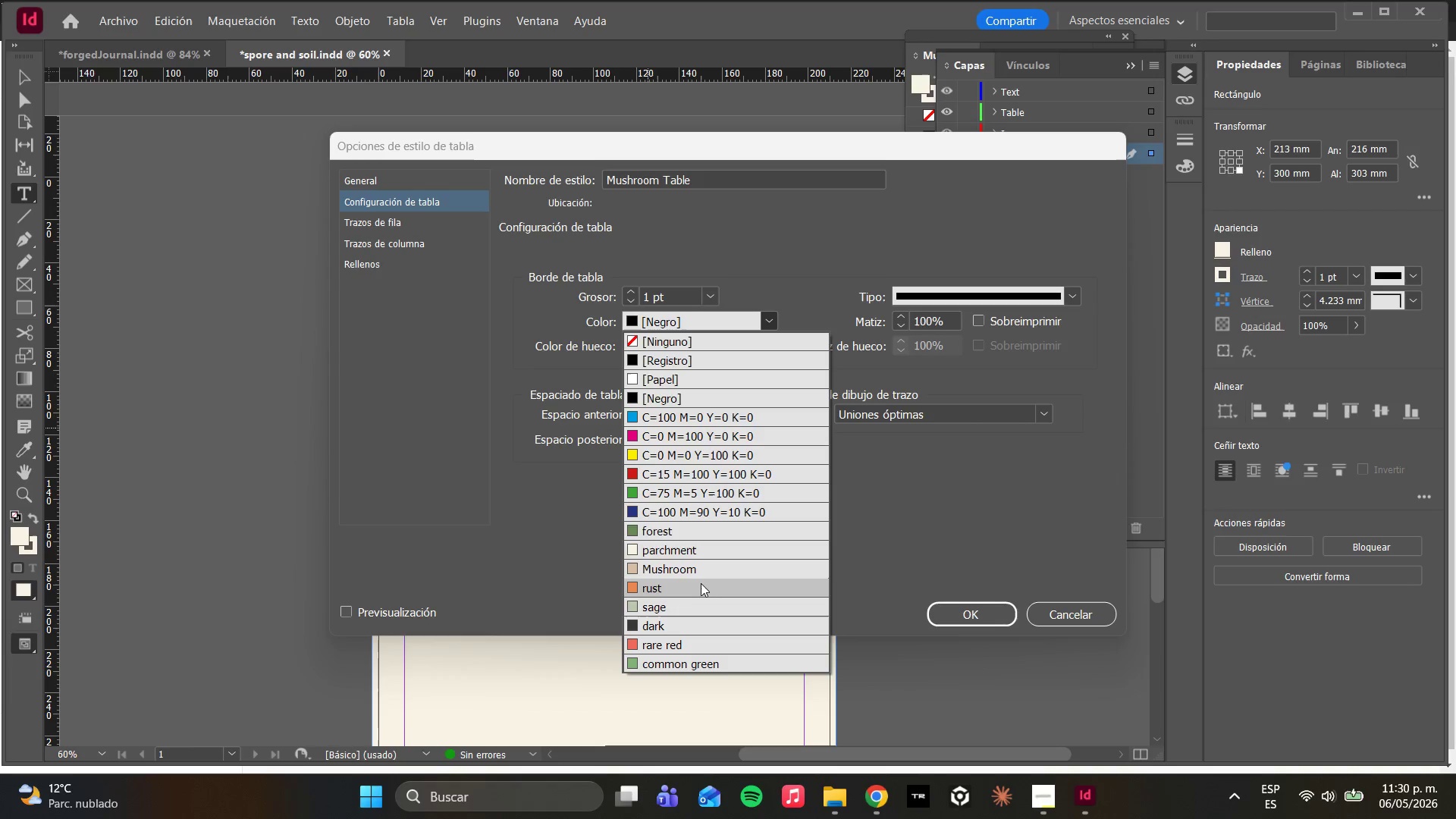 
left_click([695, 570])
 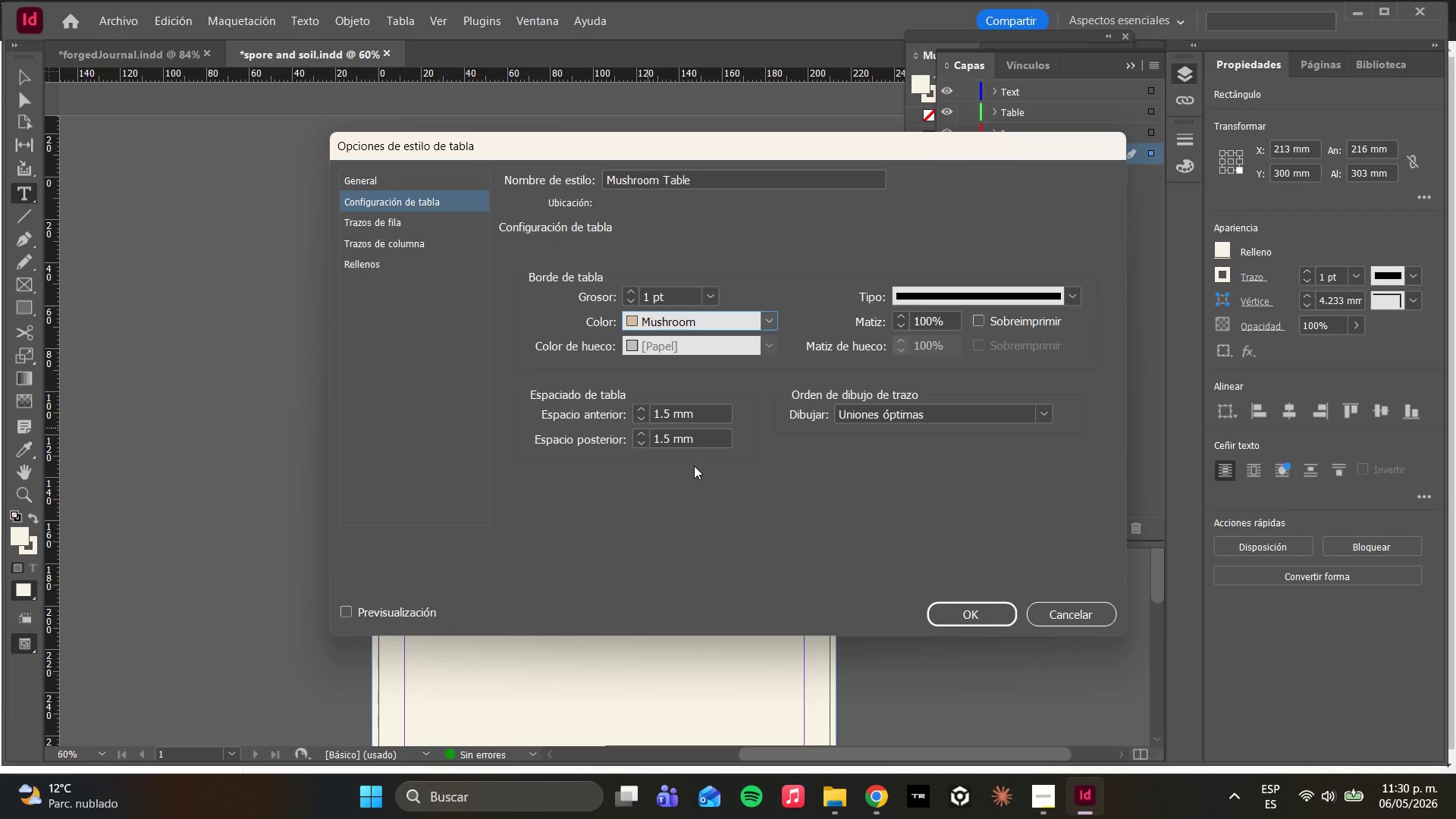 
left_click([761, 347])
 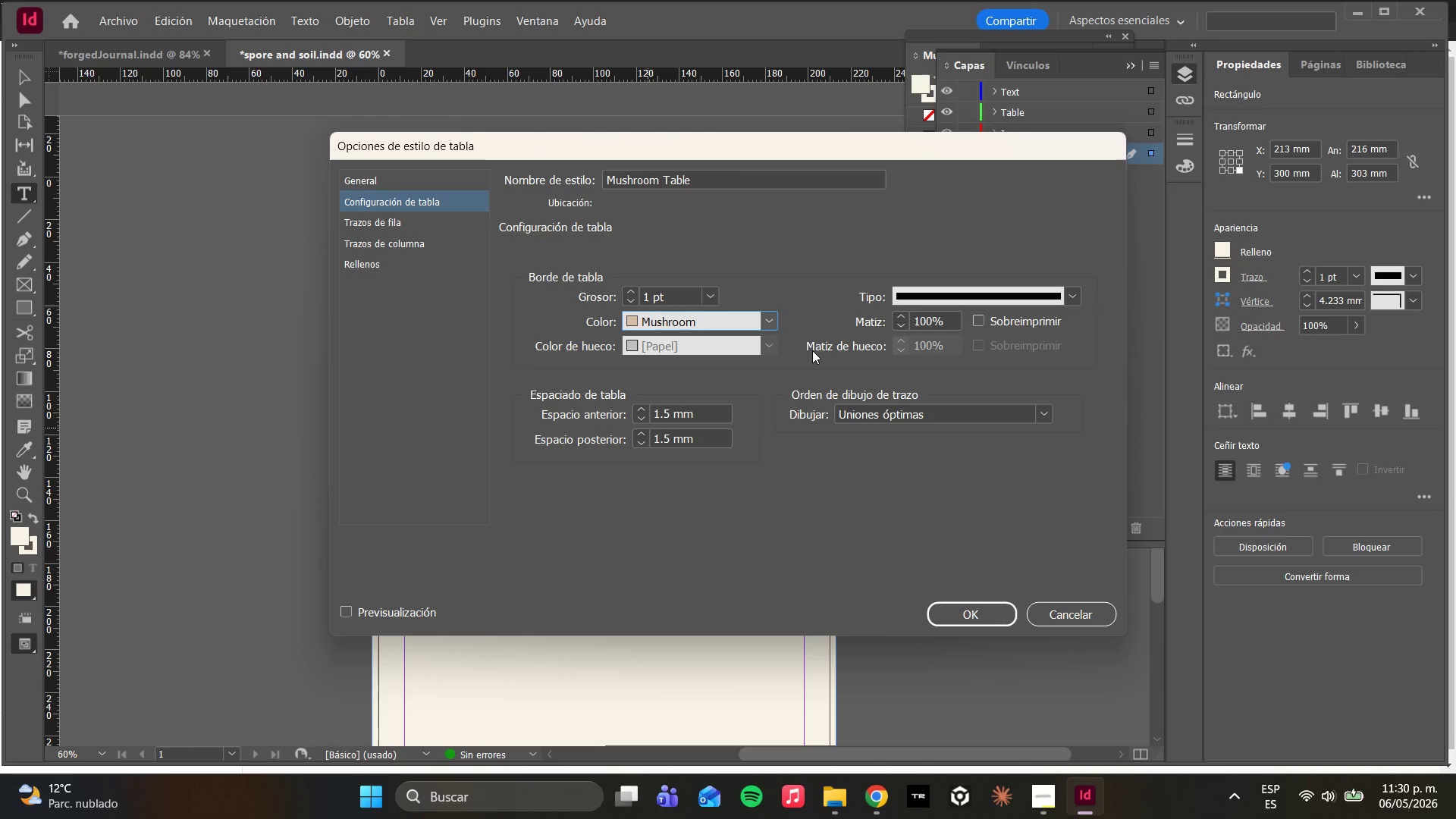 
wait(13.11)
 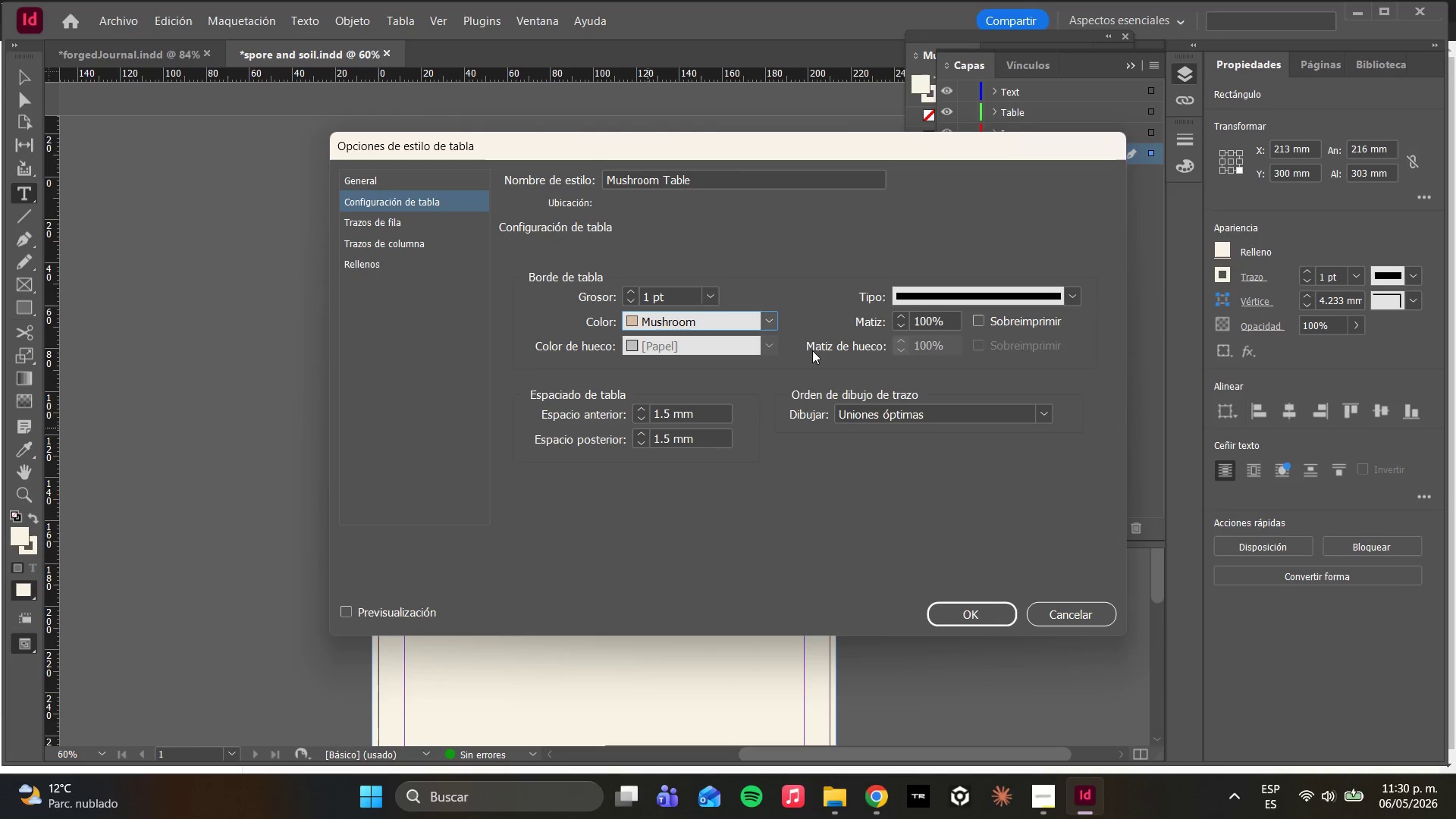 
left_click([410, 246])
 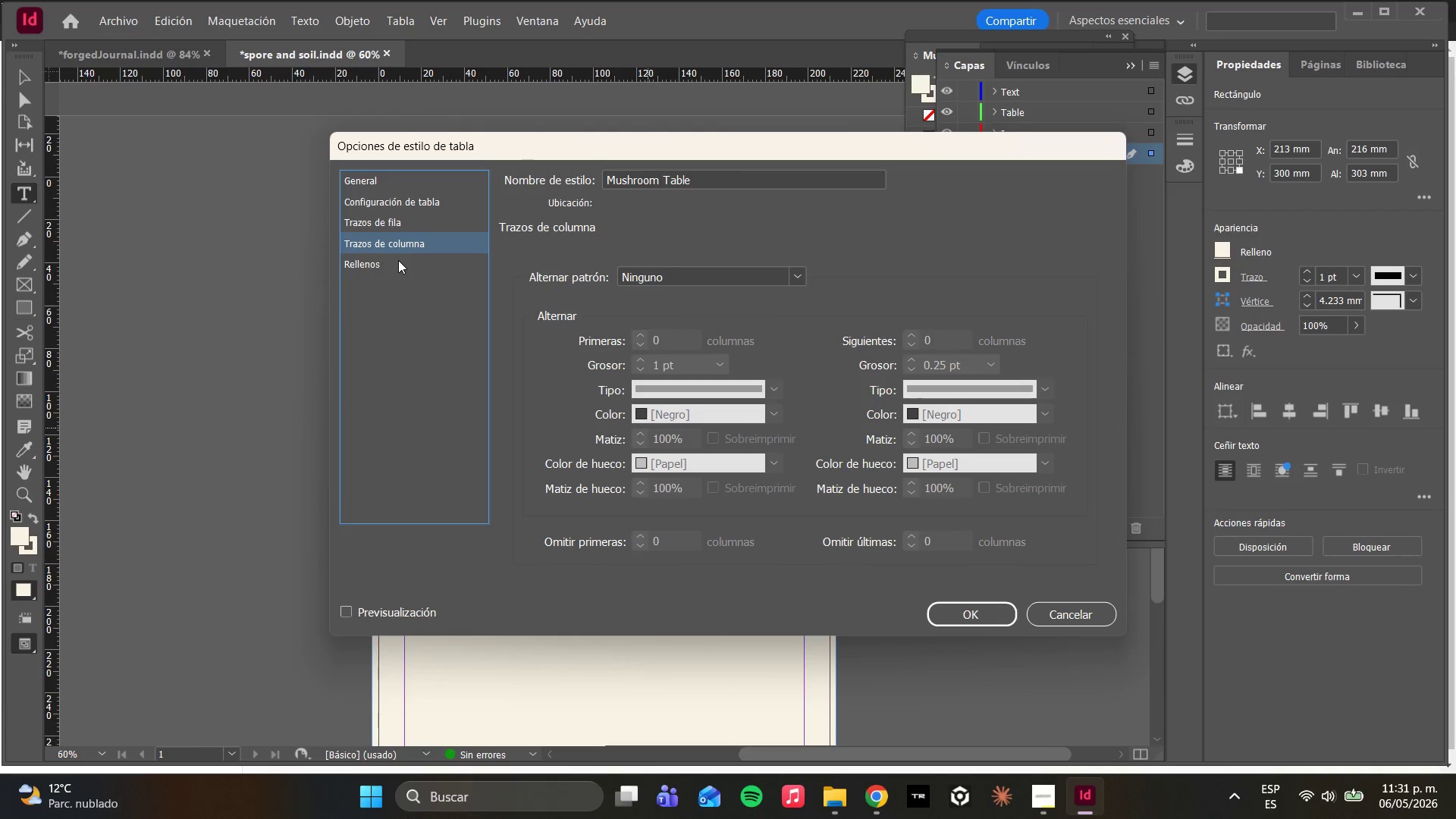 
wait(33.72)
 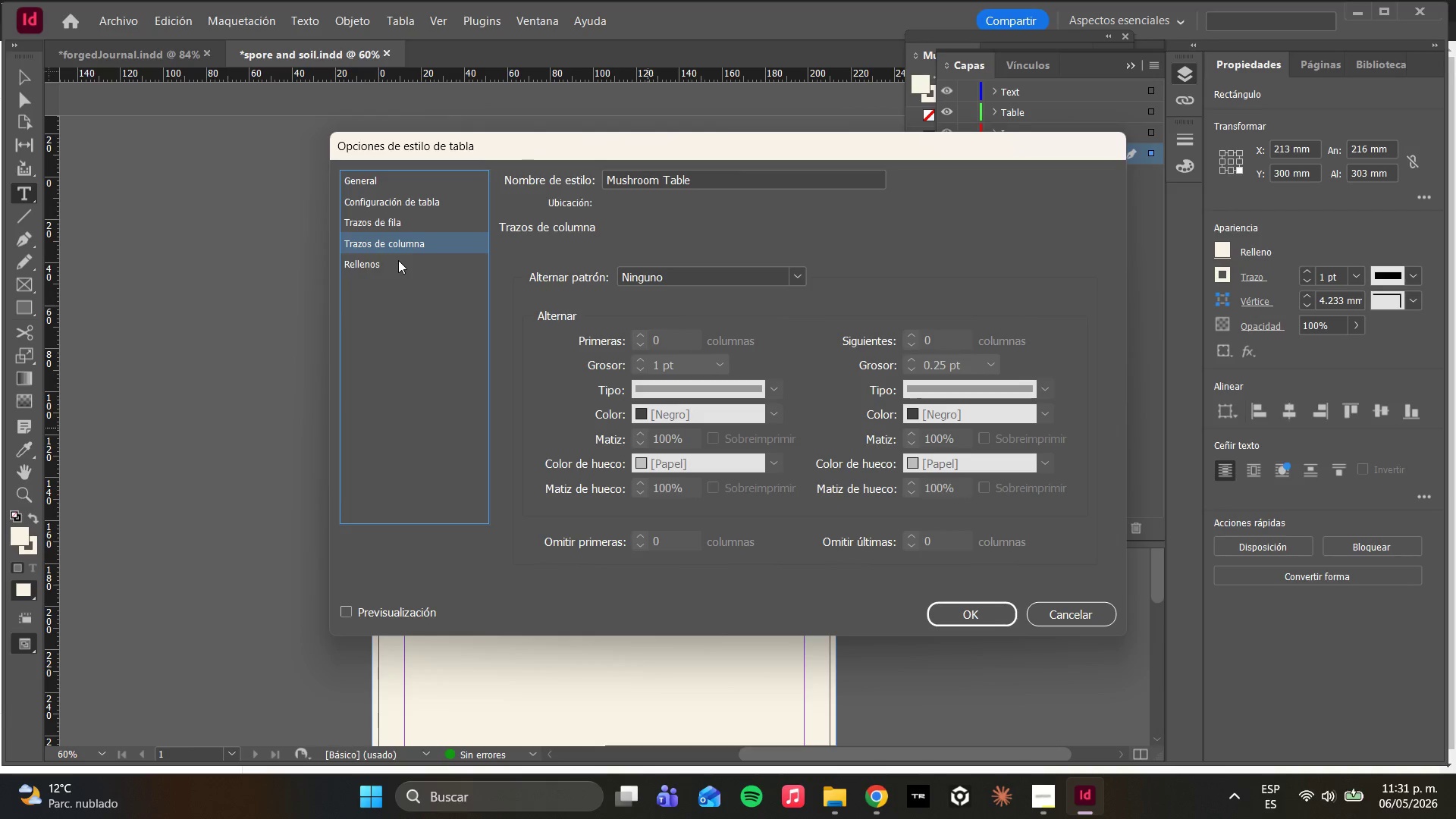 
left_click([372, 179])
 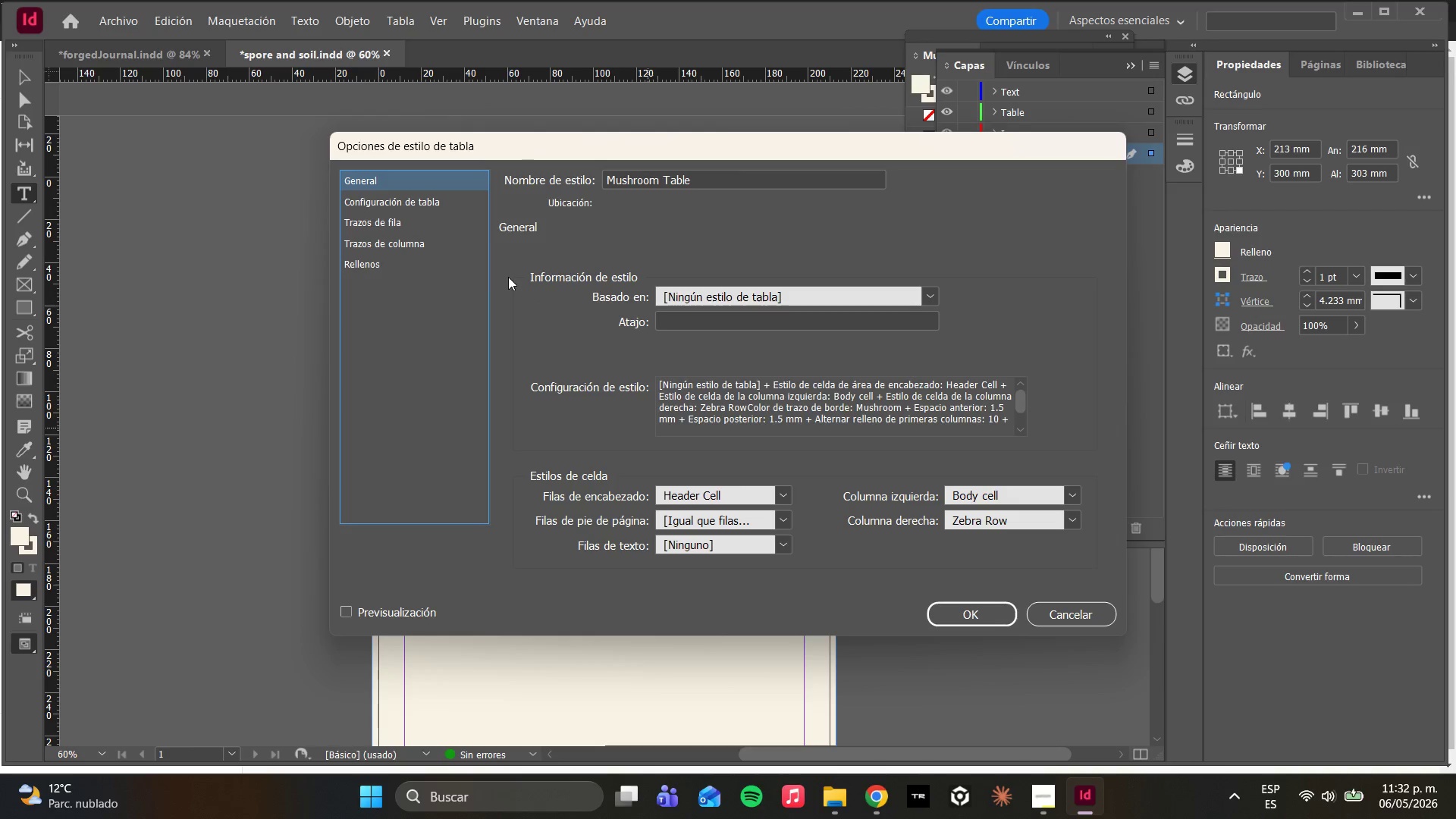 
wait(53.83)
 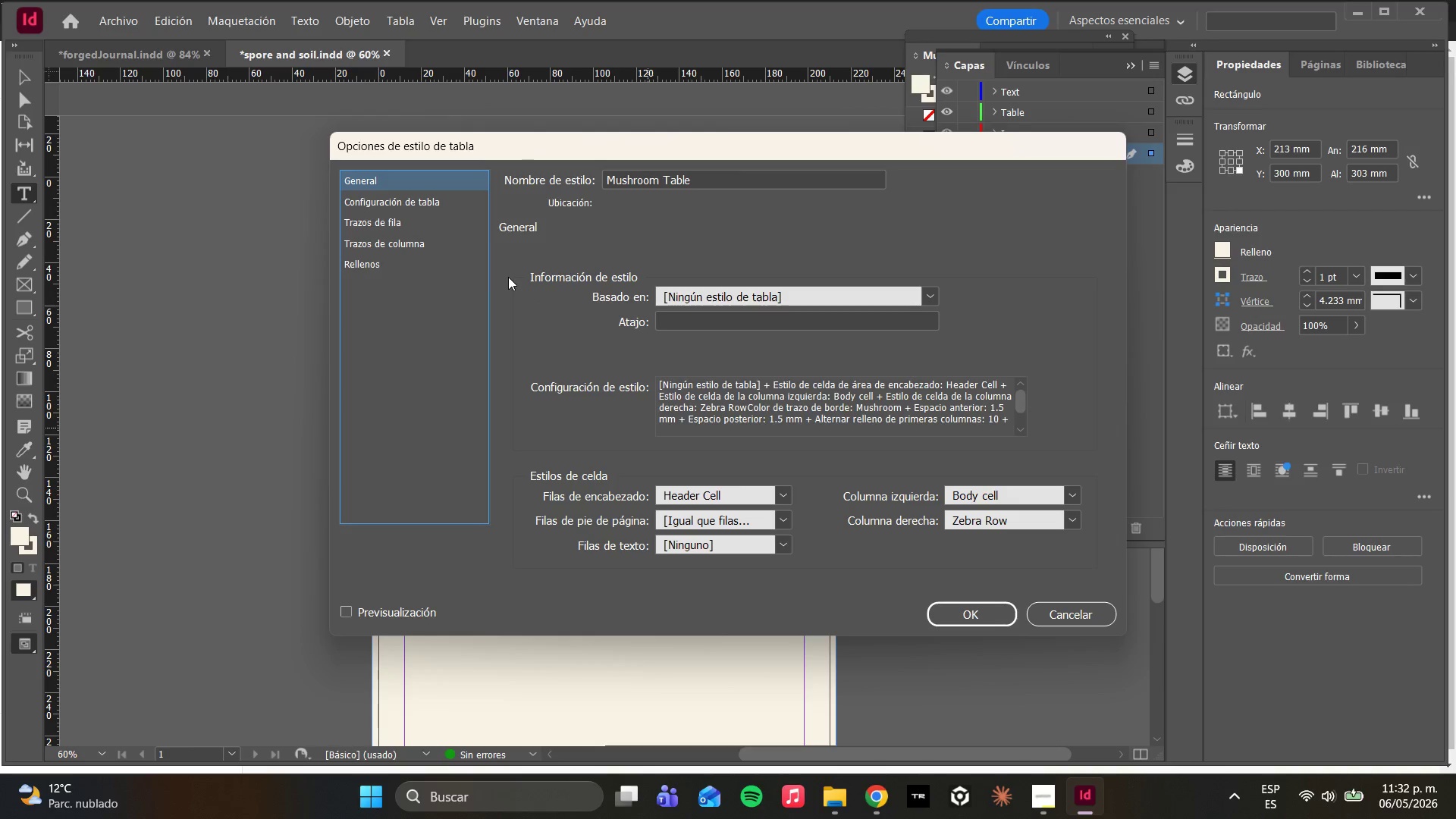 
left_click([391, 246])
 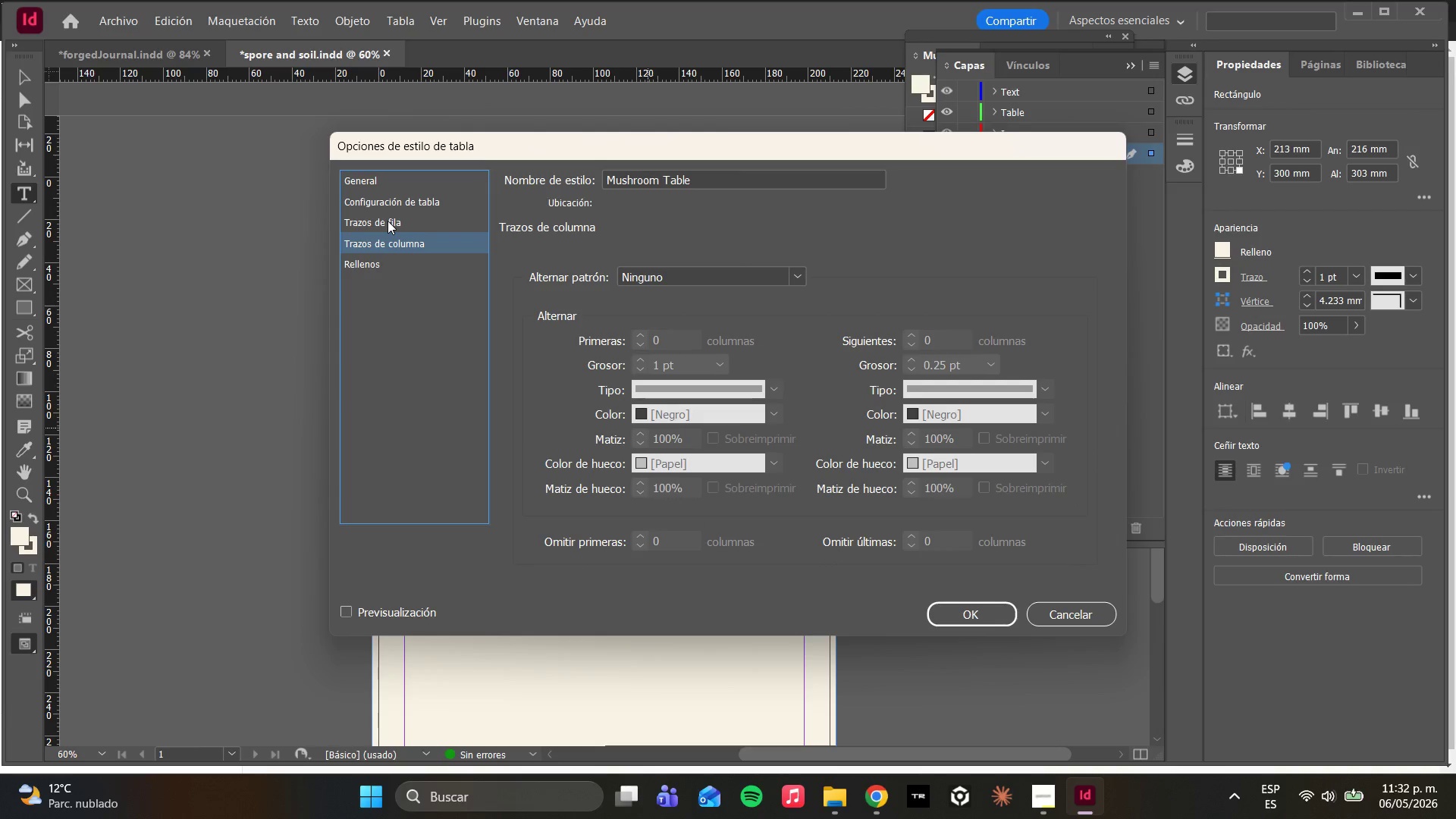 
wait(6.91)
 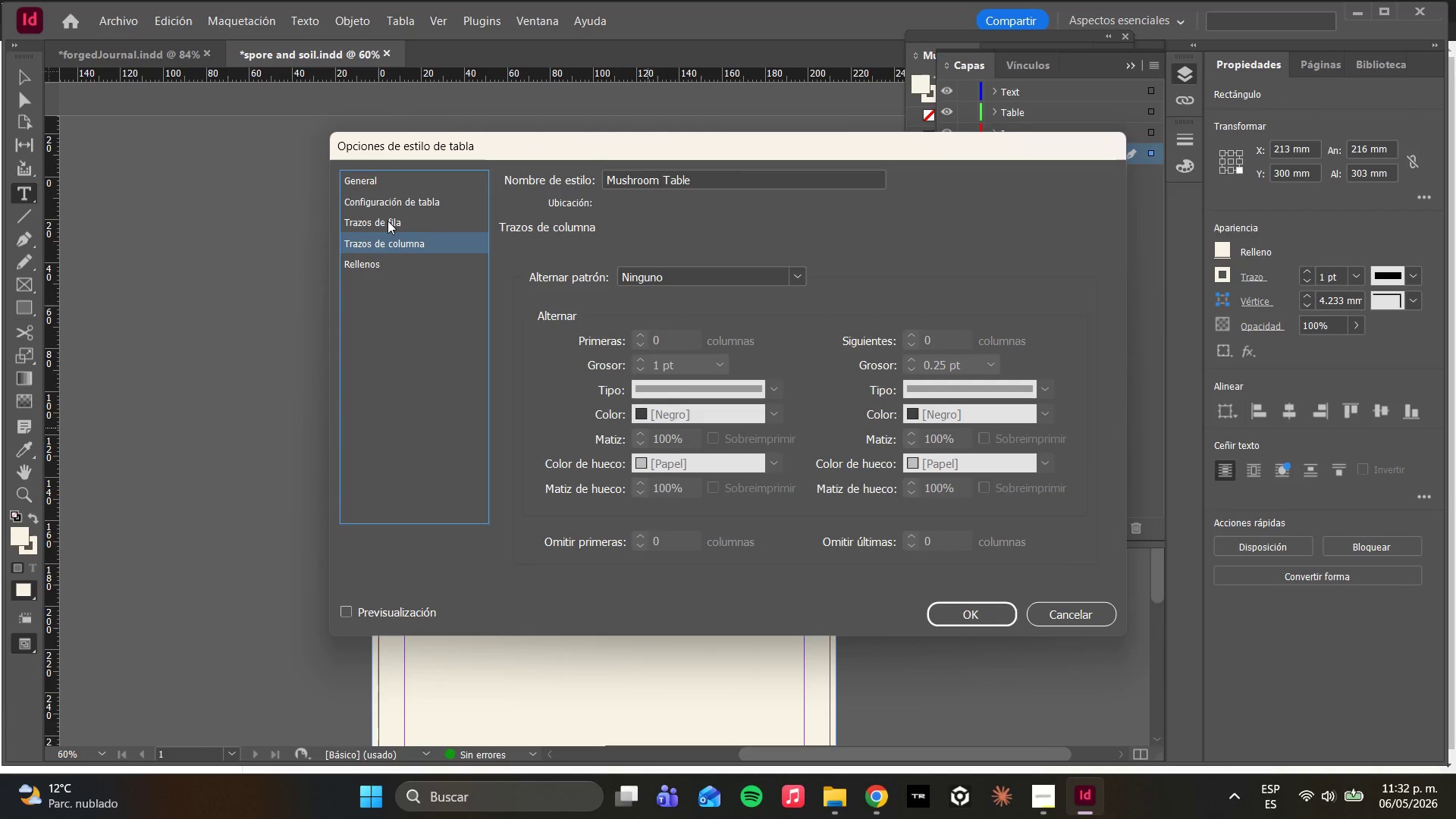 
left_click([951, 619])
 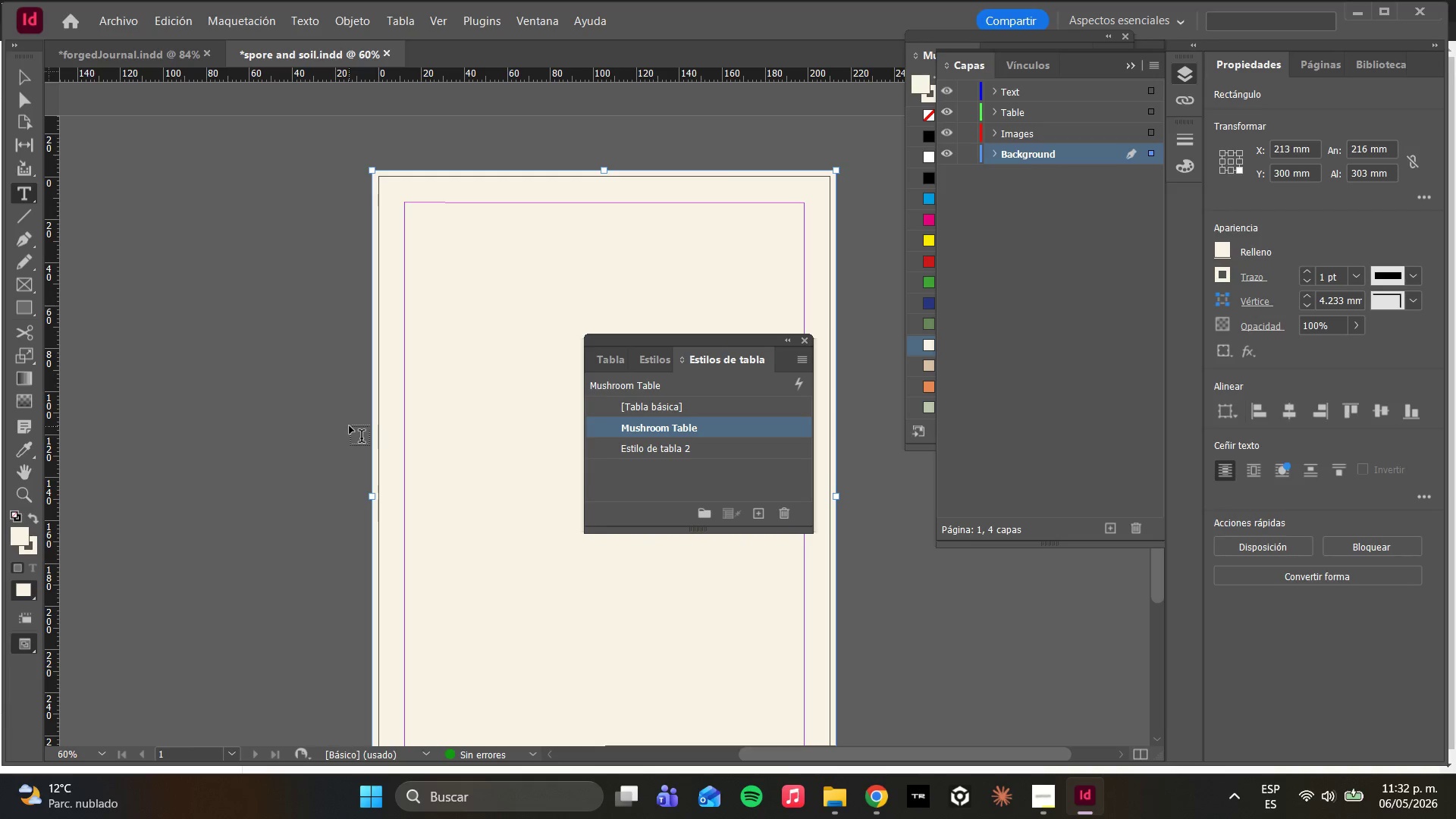 
wait(7.5)
 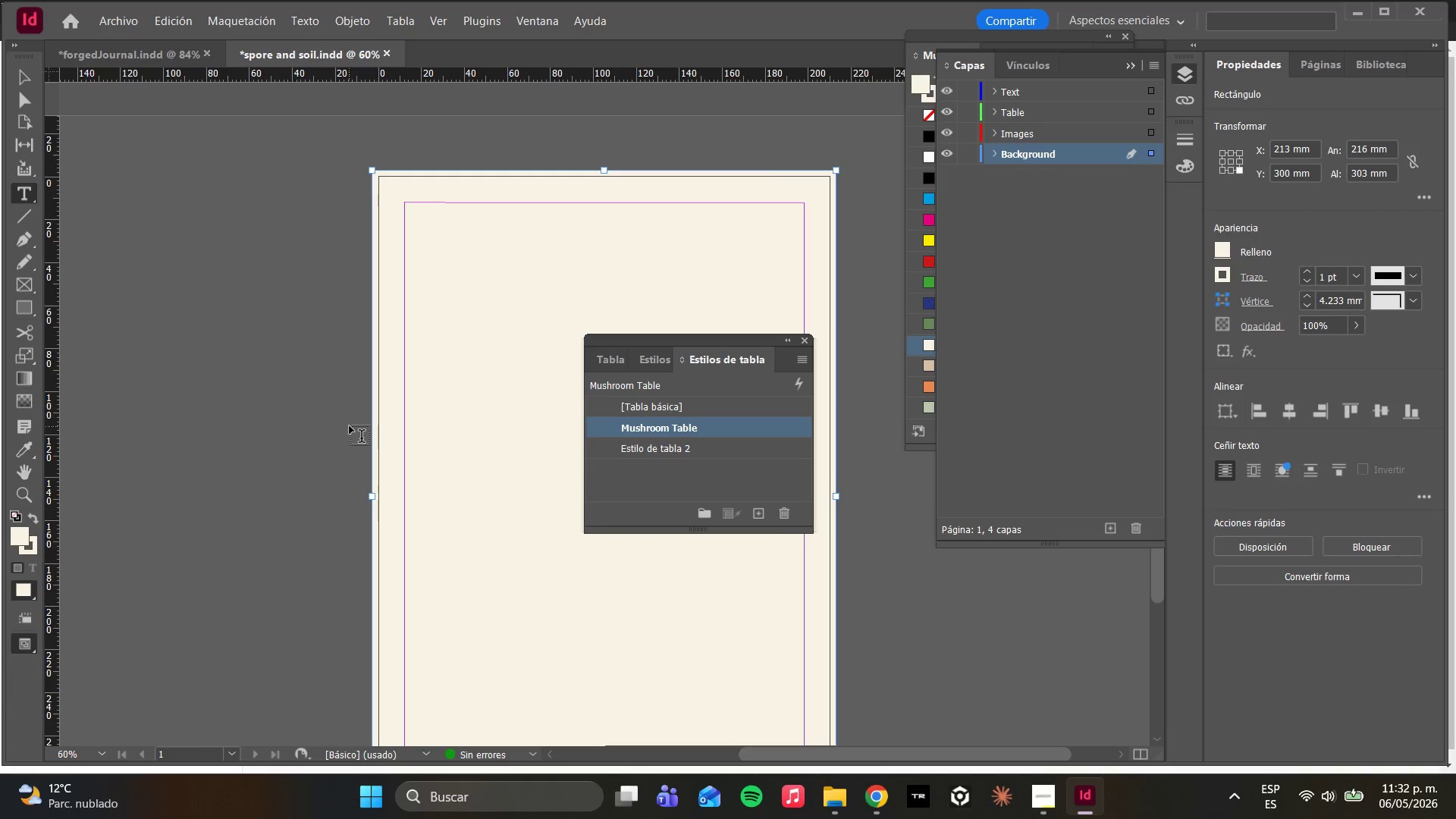 
left_click([1024, 109])
 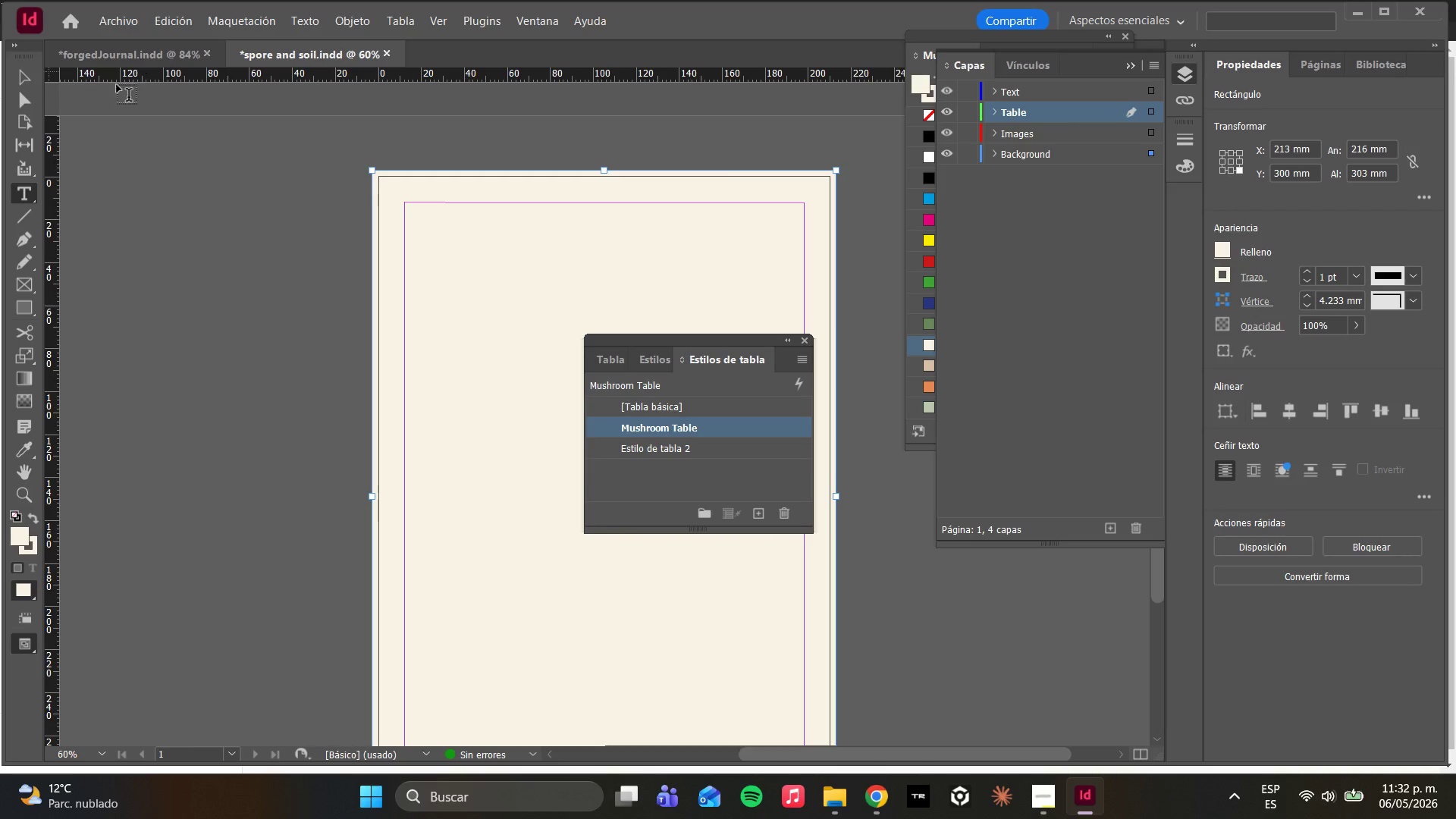 
wait(7.59)
 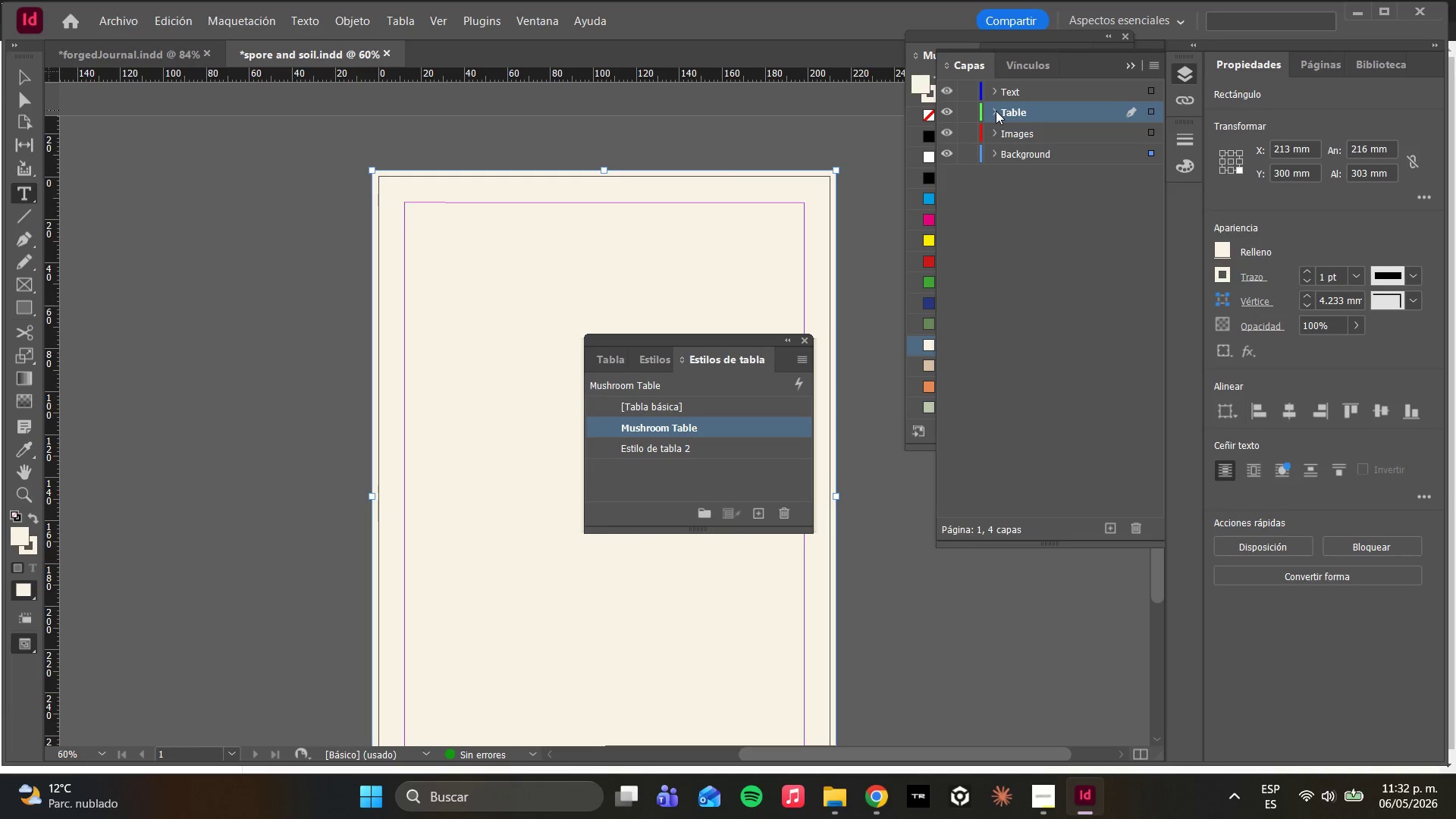 
left_click_drag(start_coordinate=[403, 203], to_coordinate=[805, 328])
 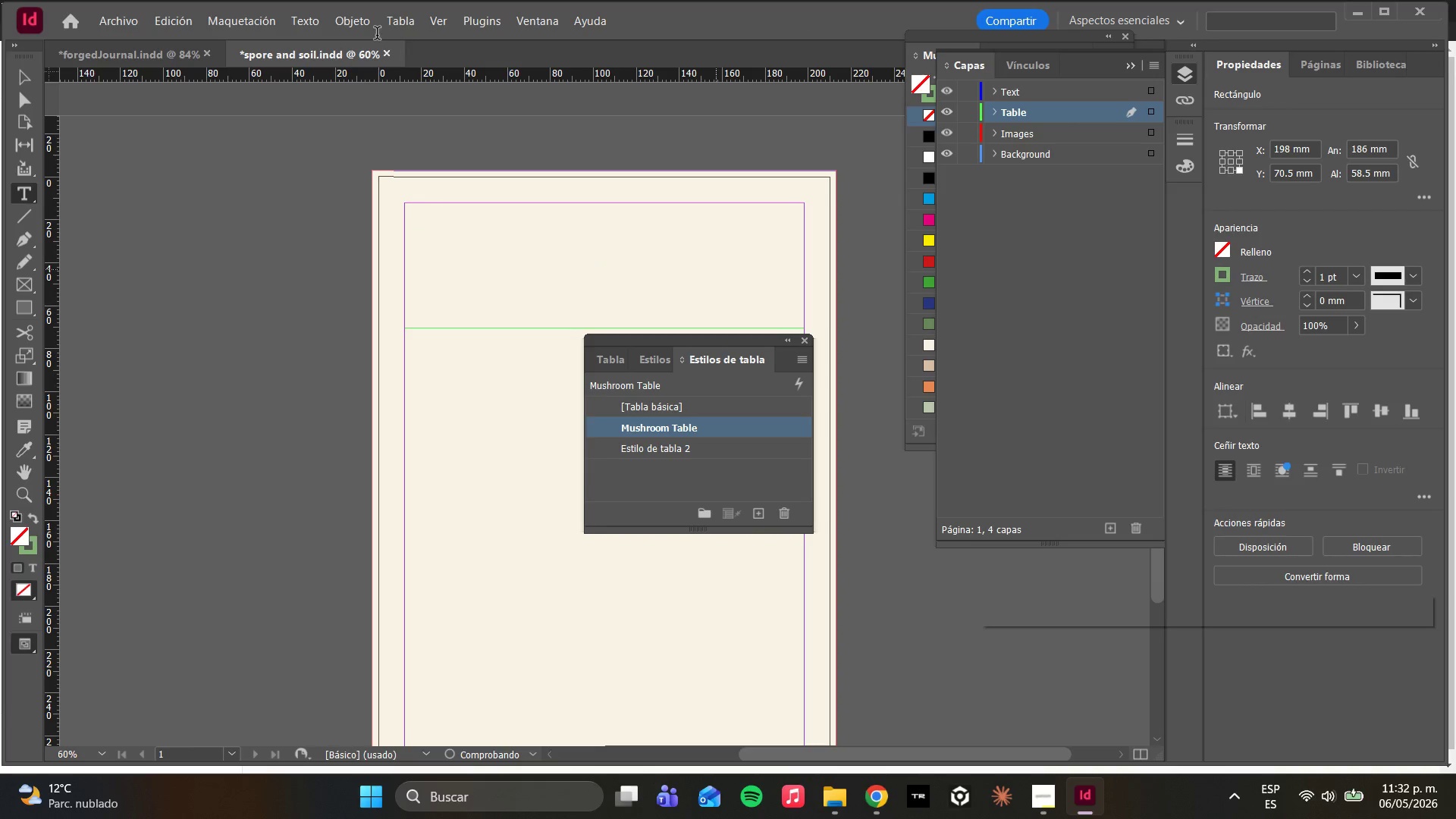 
left_click([393, 21])
 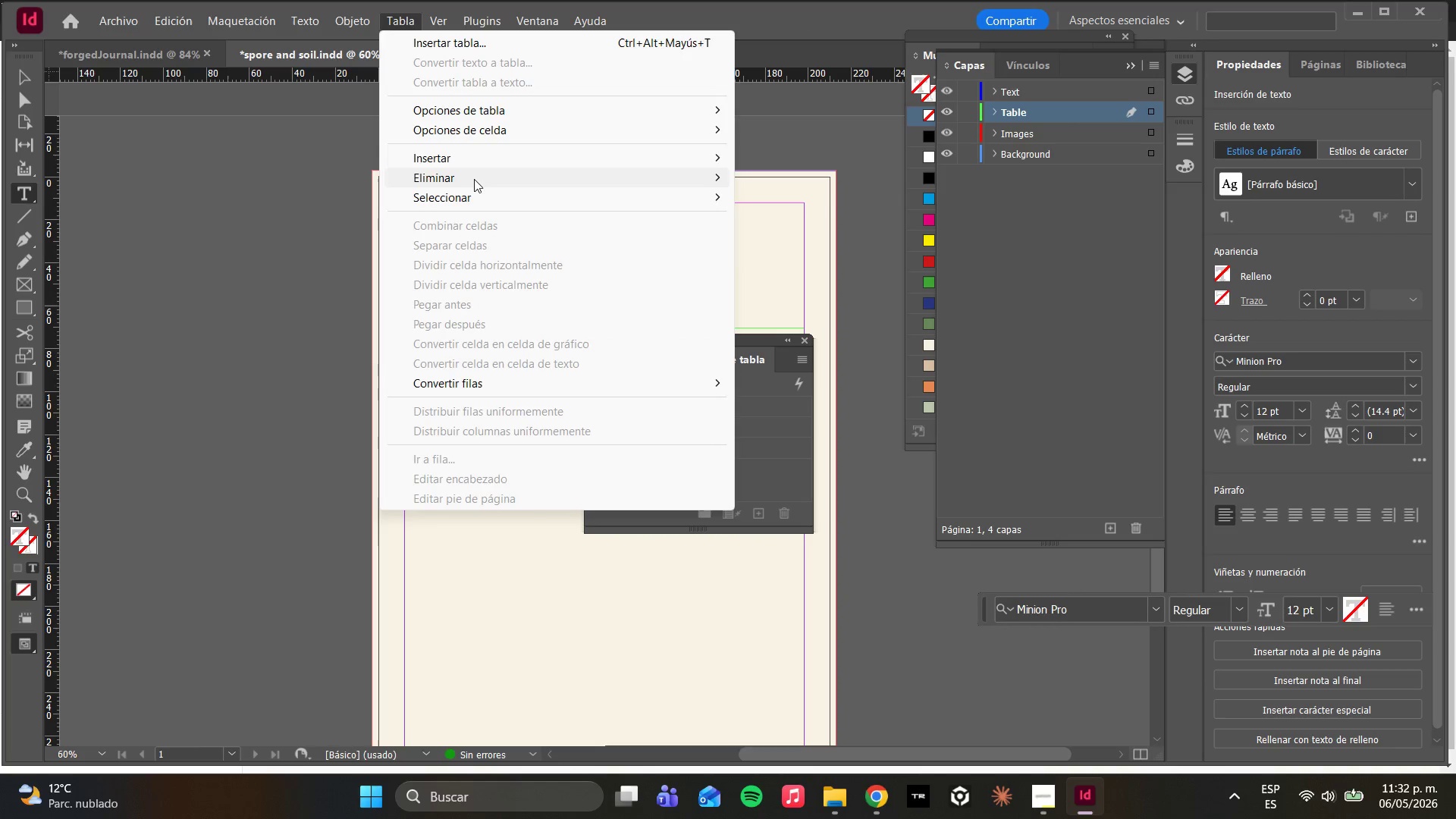 
left_click([478, 161])
 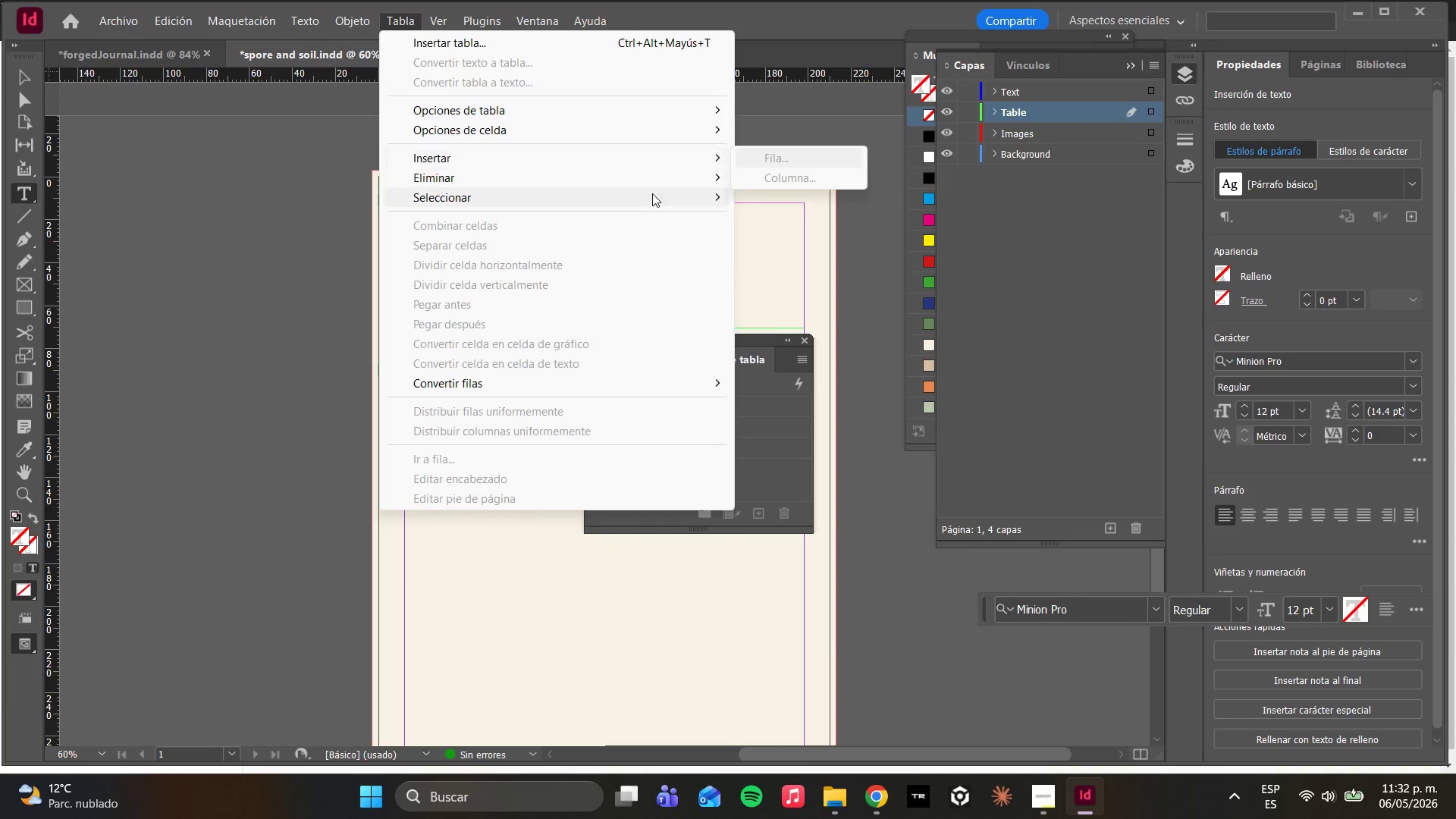 
left_click([792, 310])
 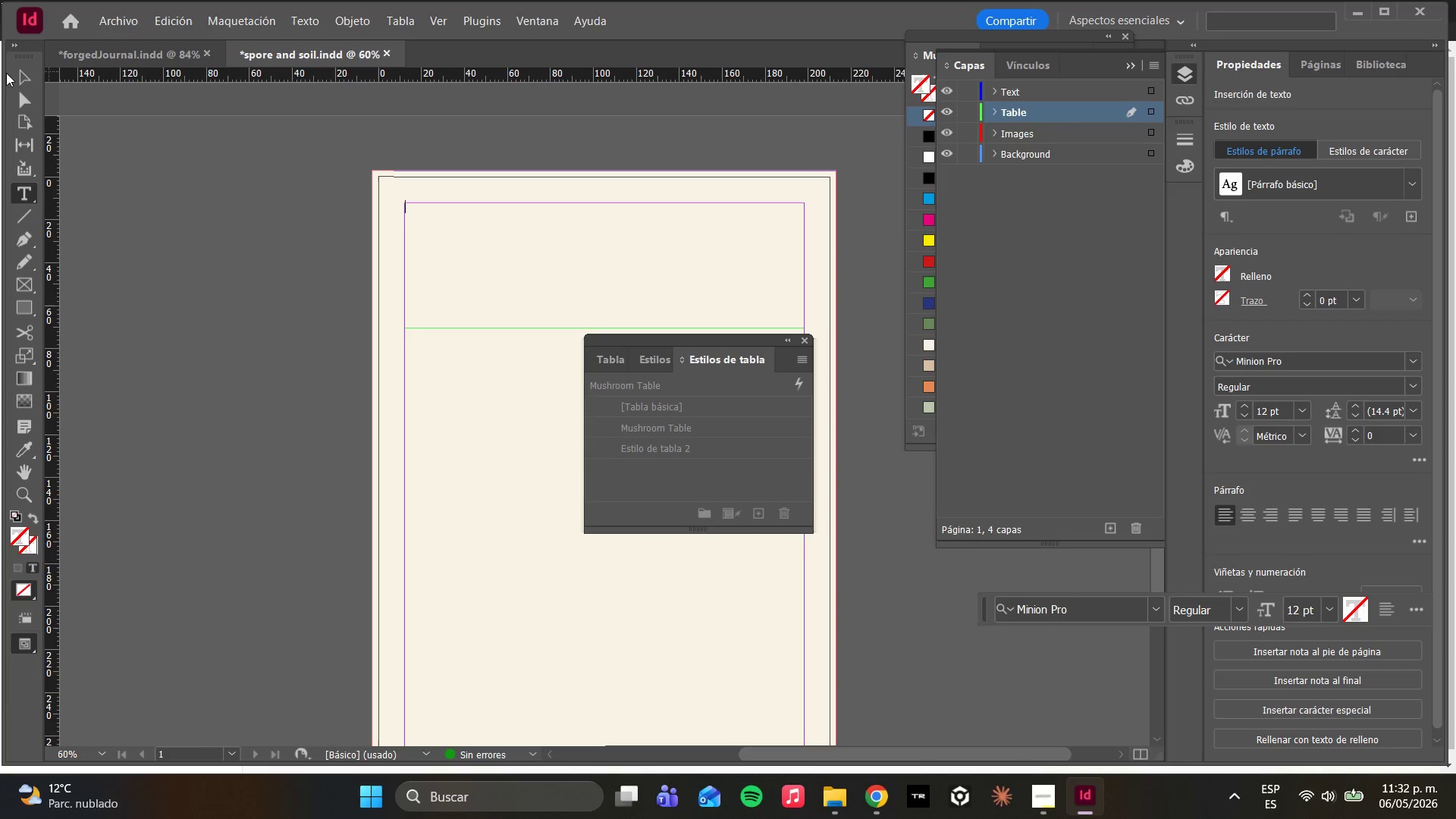 
left_click([13, 91])
 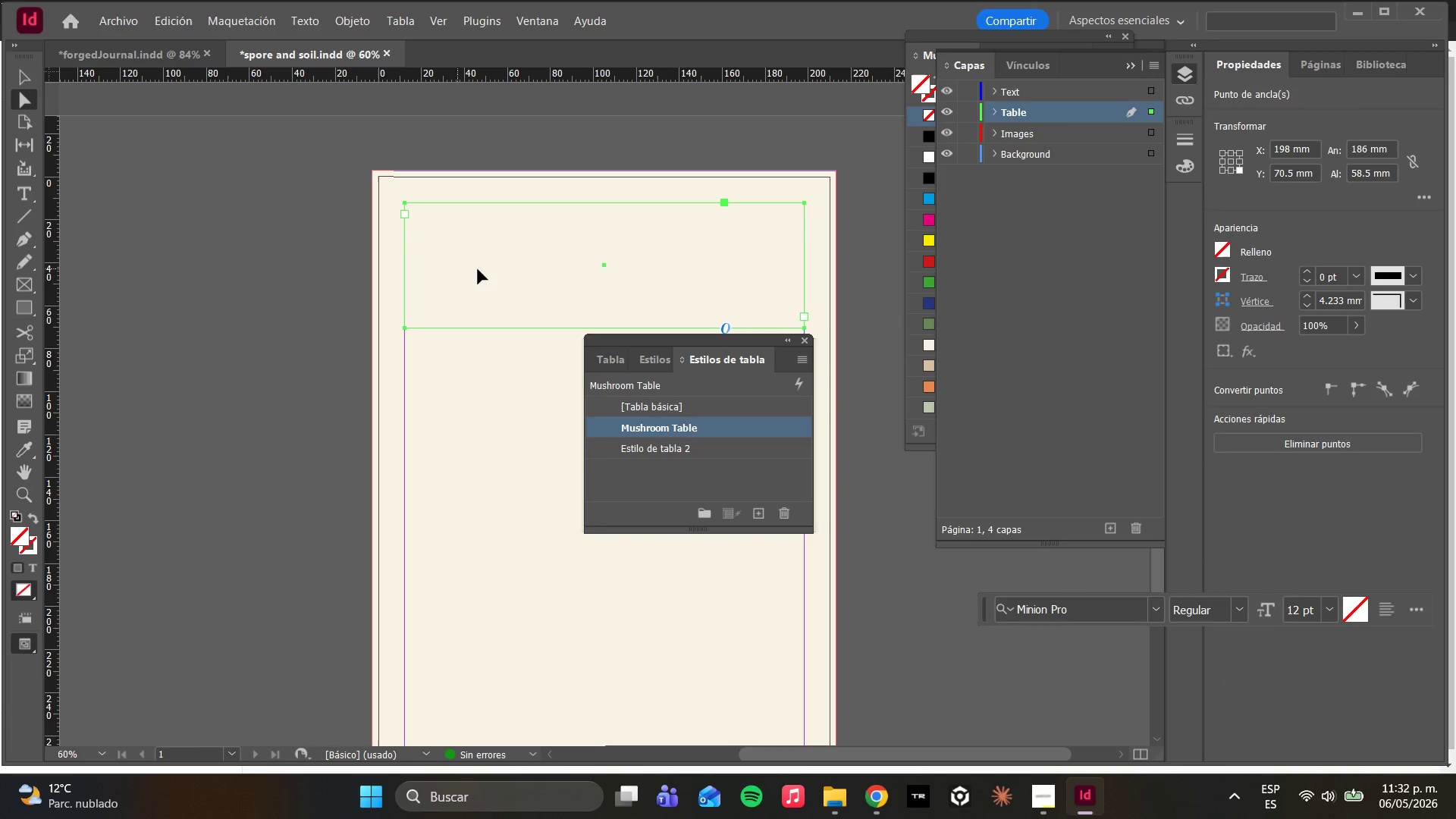 
left_click([490, 255])
 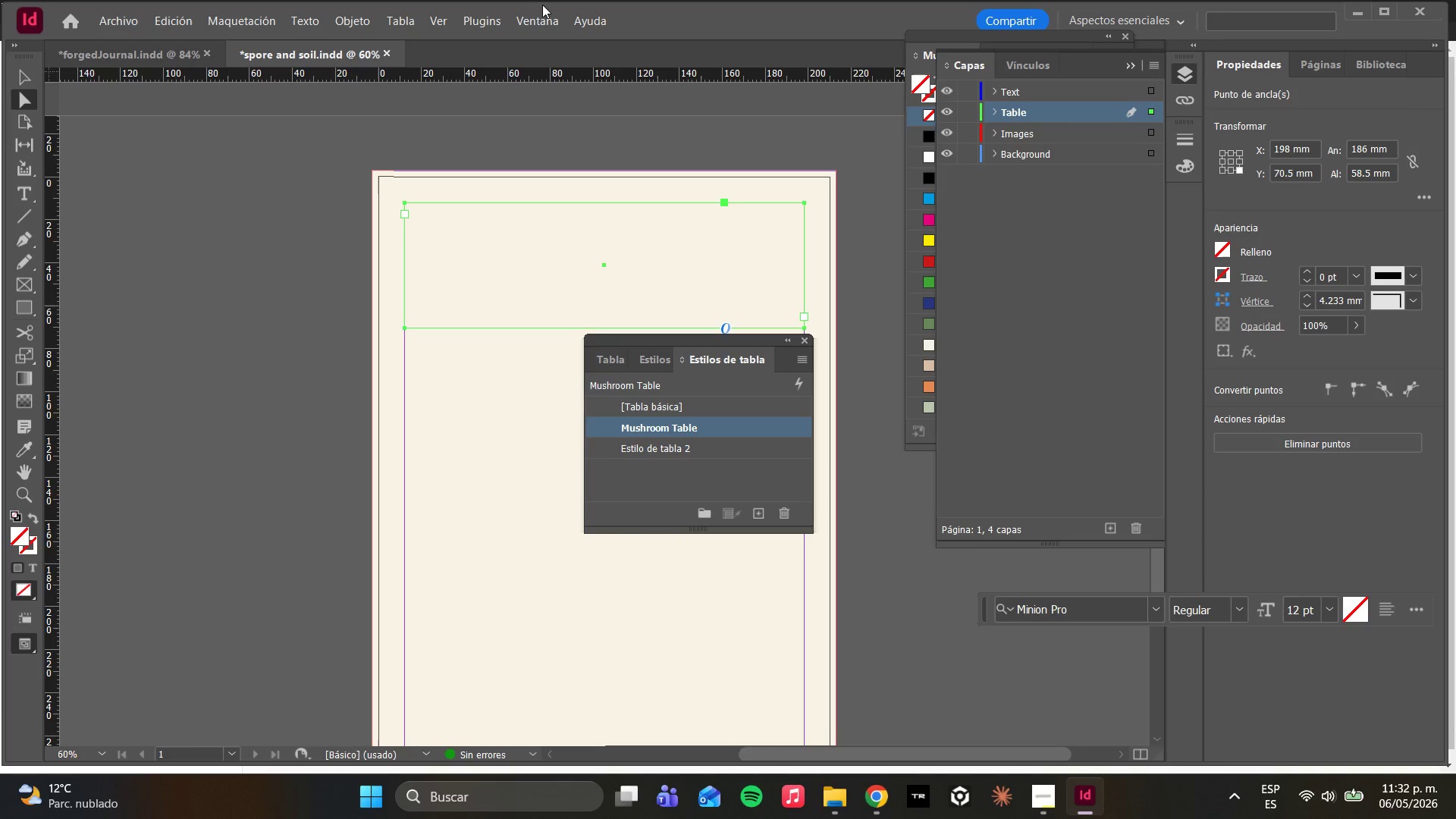 
double_click([539, 18])
 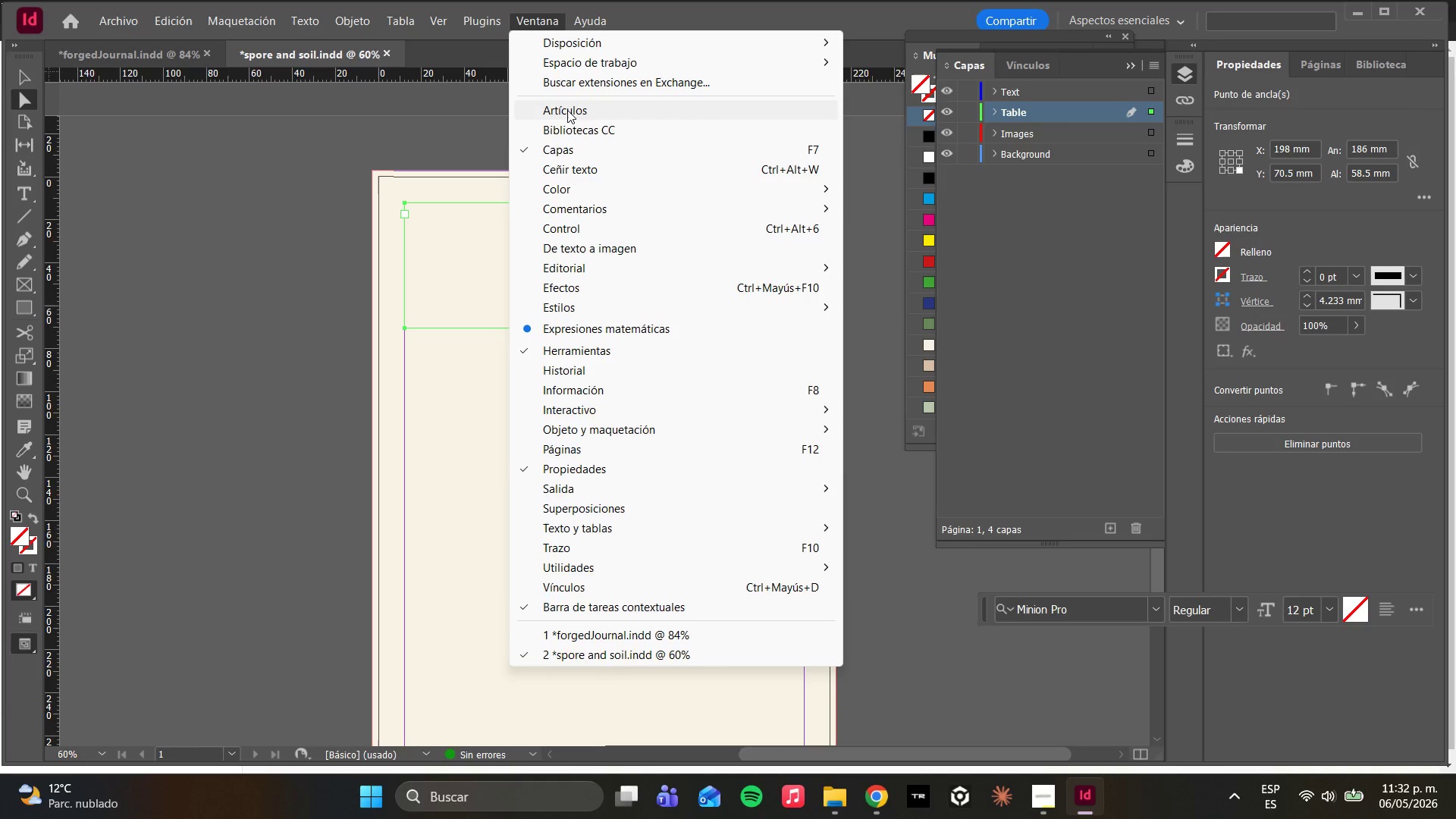 
wait(7.02)
 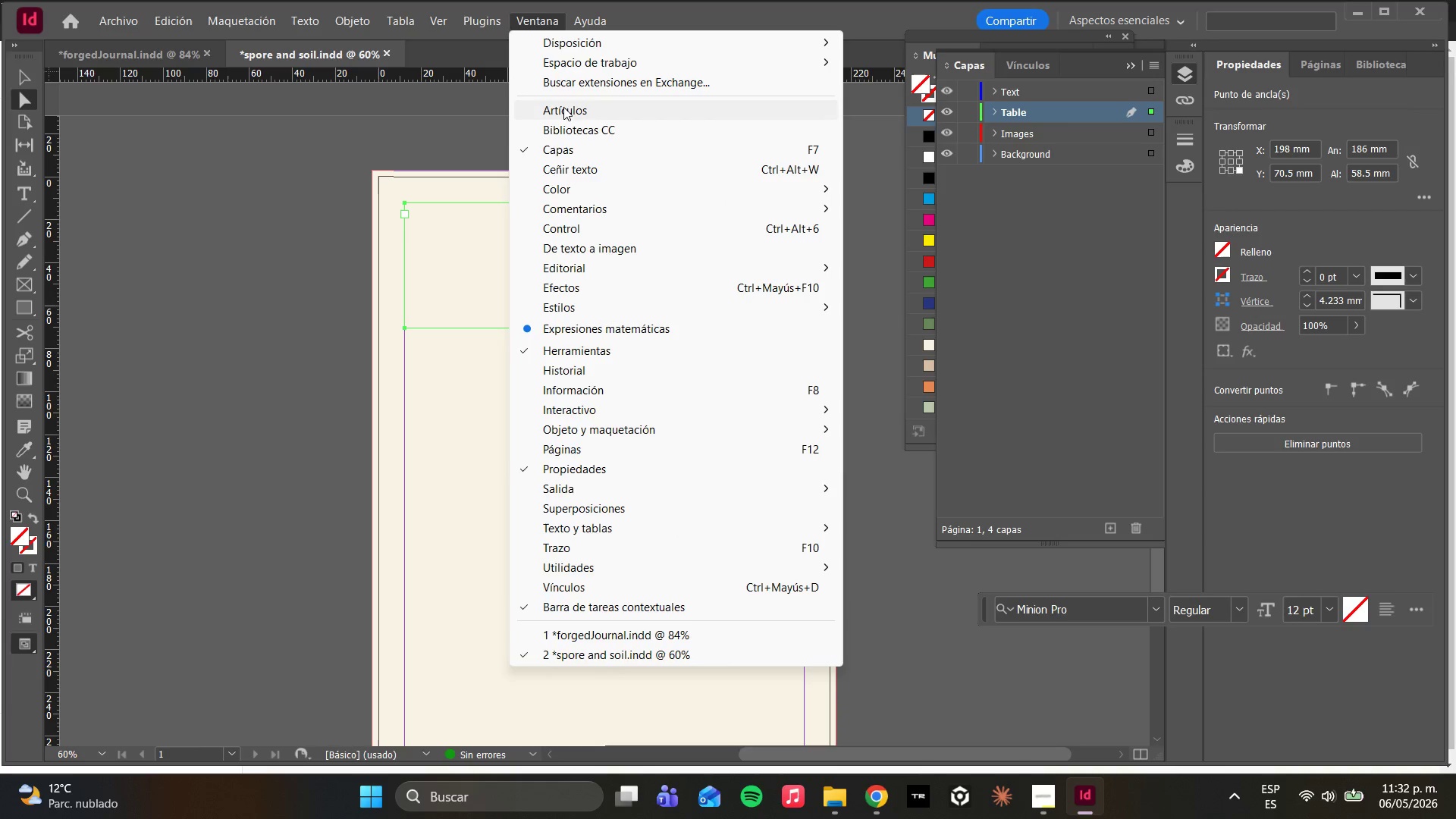 
mouse_move([322, -47])
 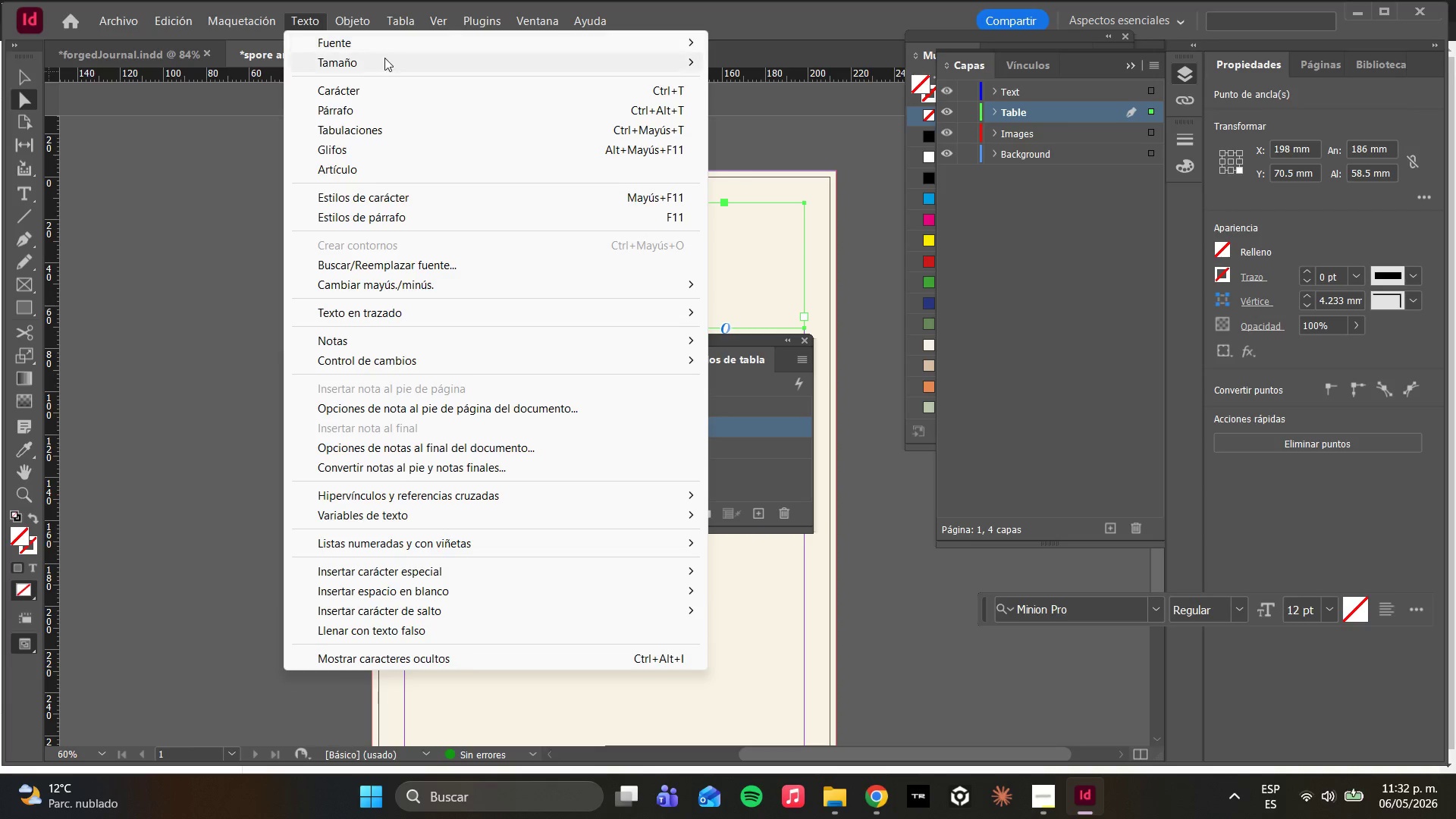 
wait(7.1)
 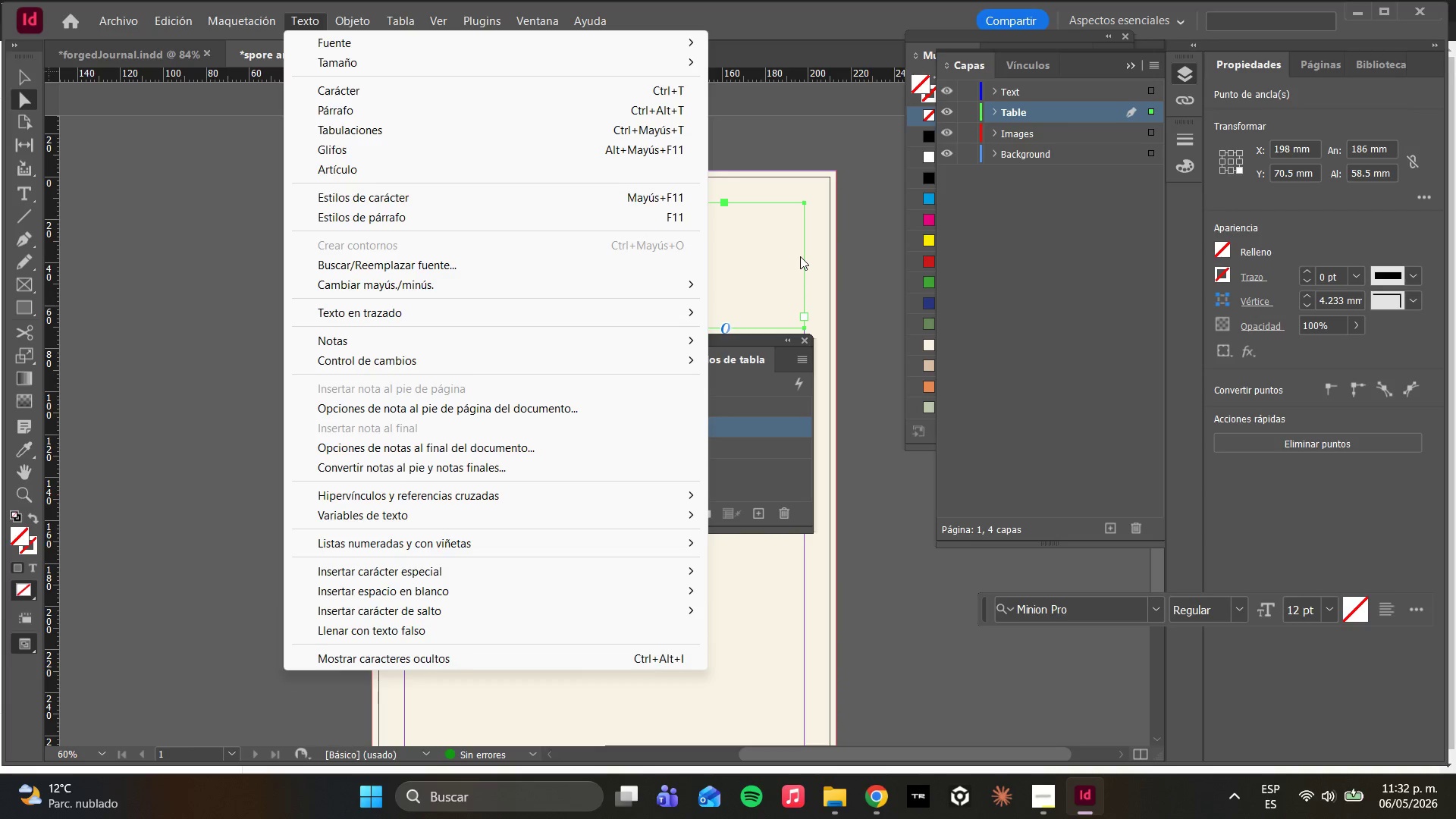 
left_click([397, 22])
 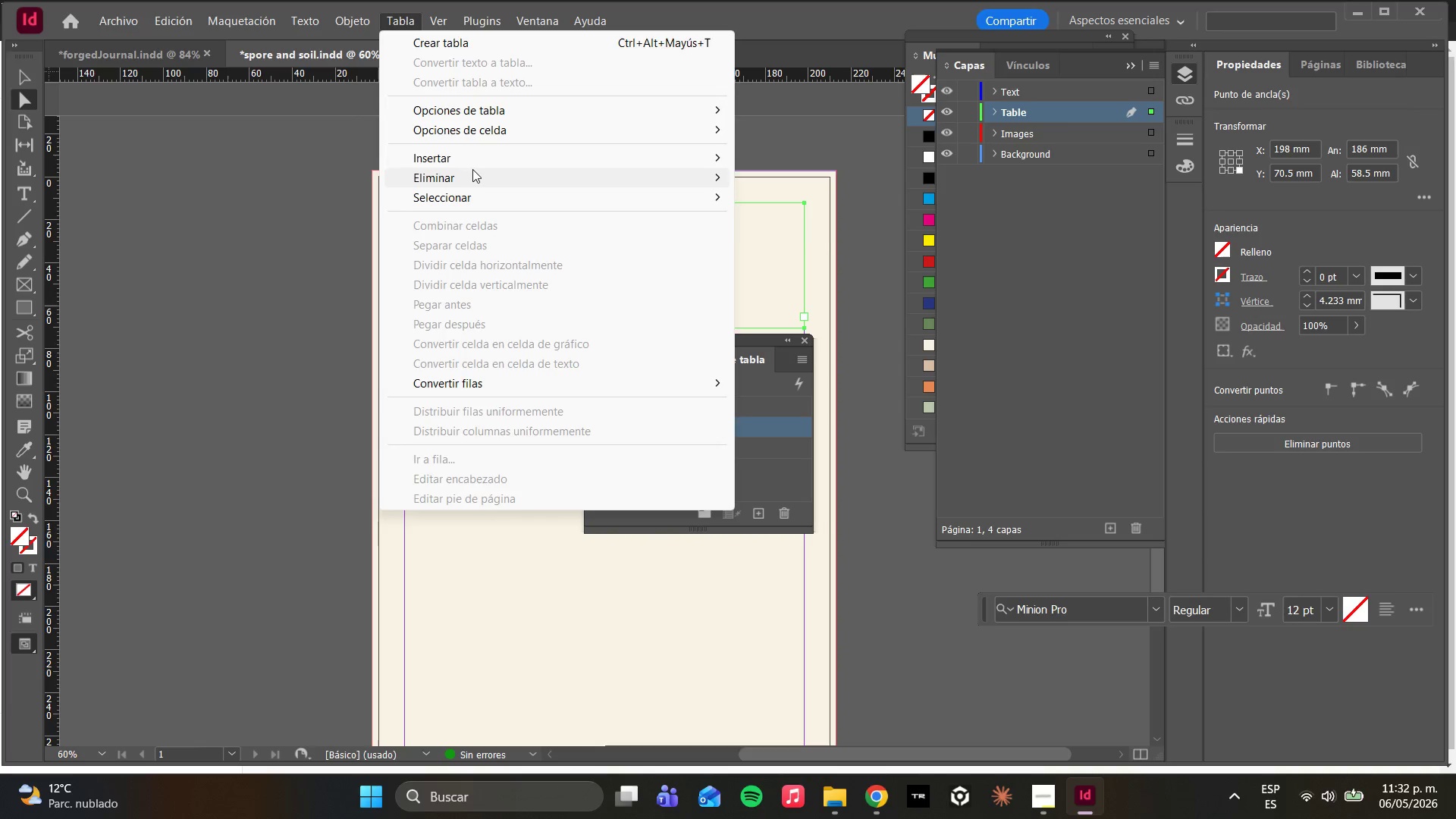 
left_click([470, 161])
 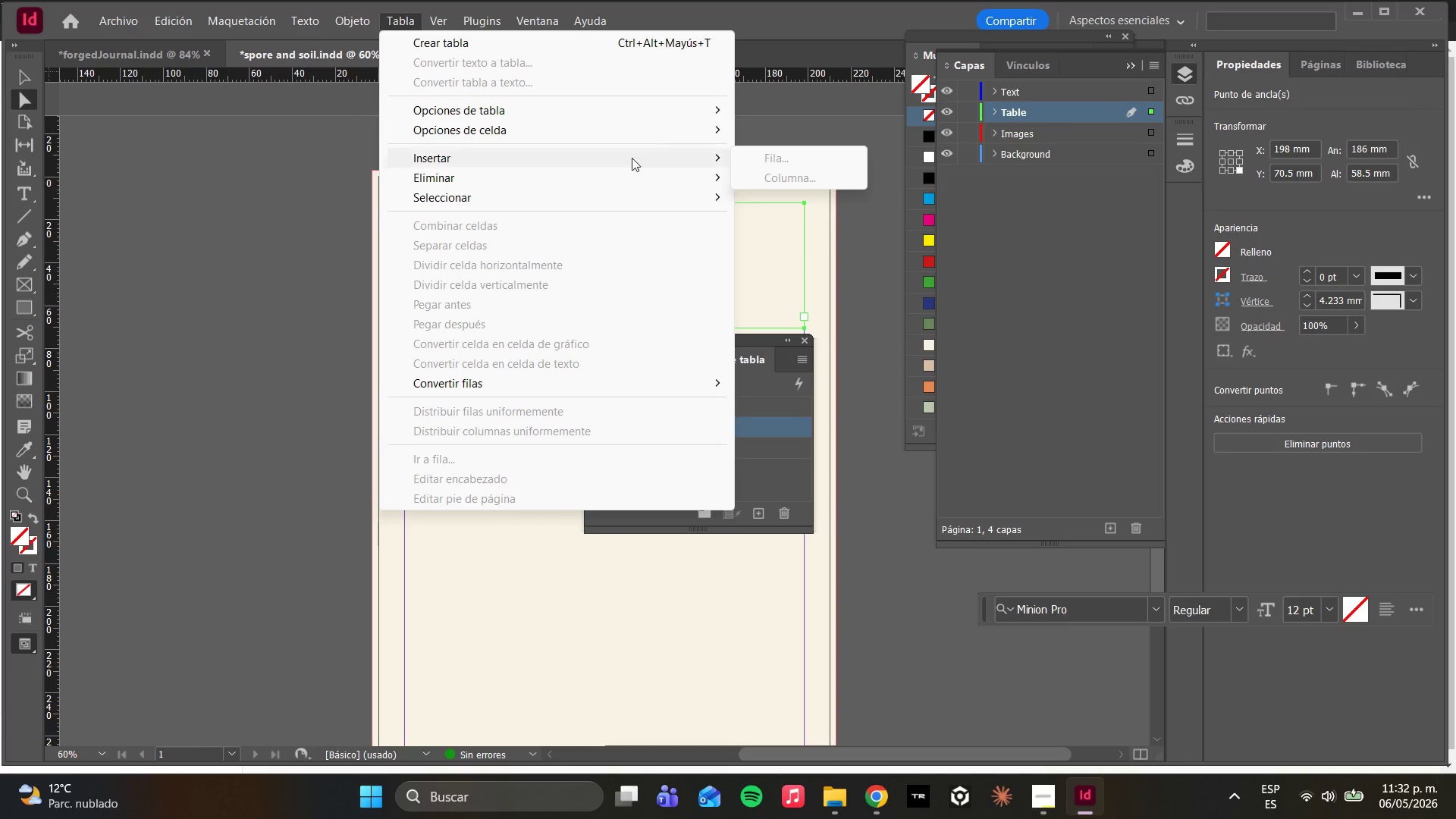 
left_click([585, 172])
 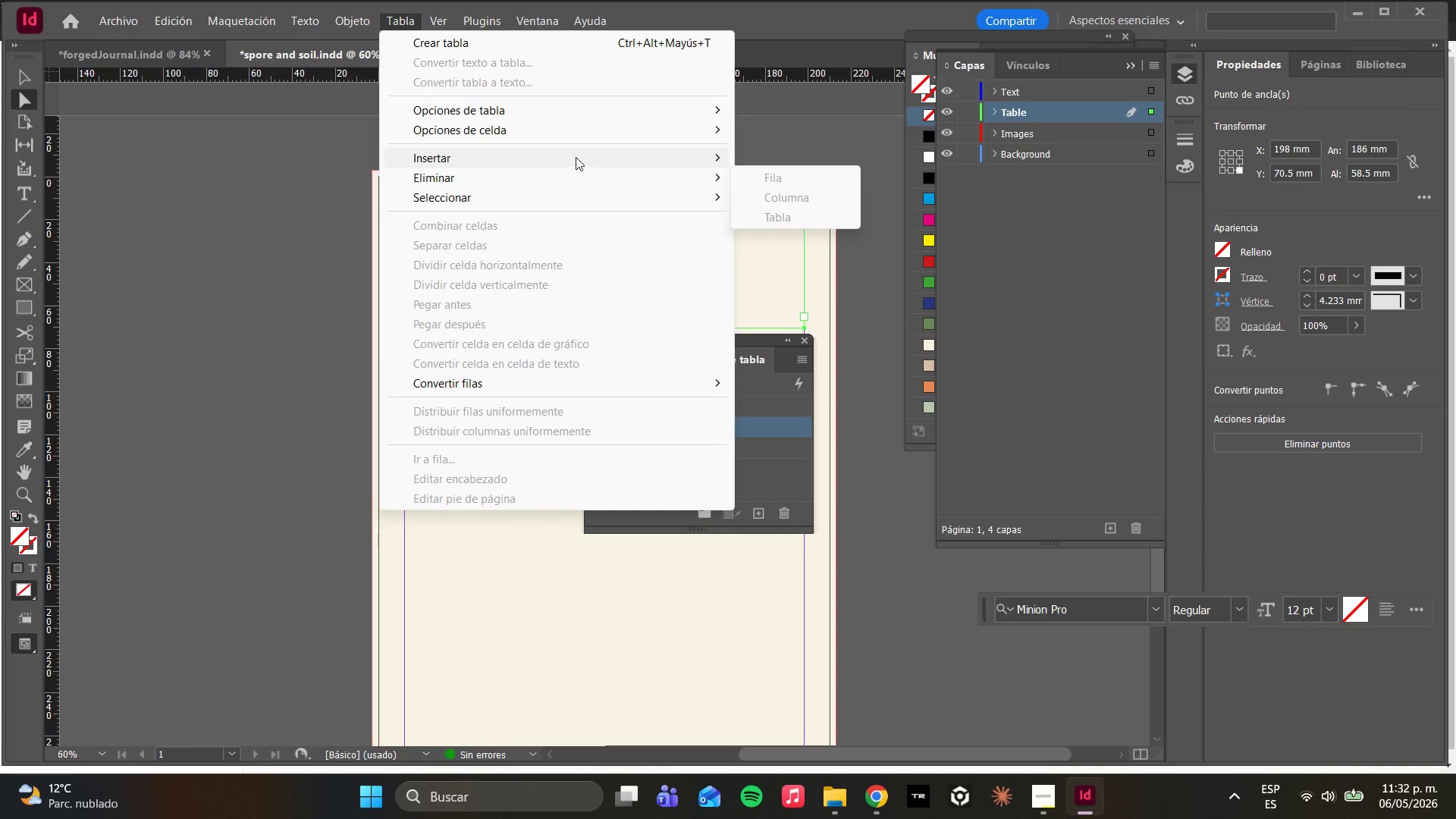 
left_click([576, 157])
 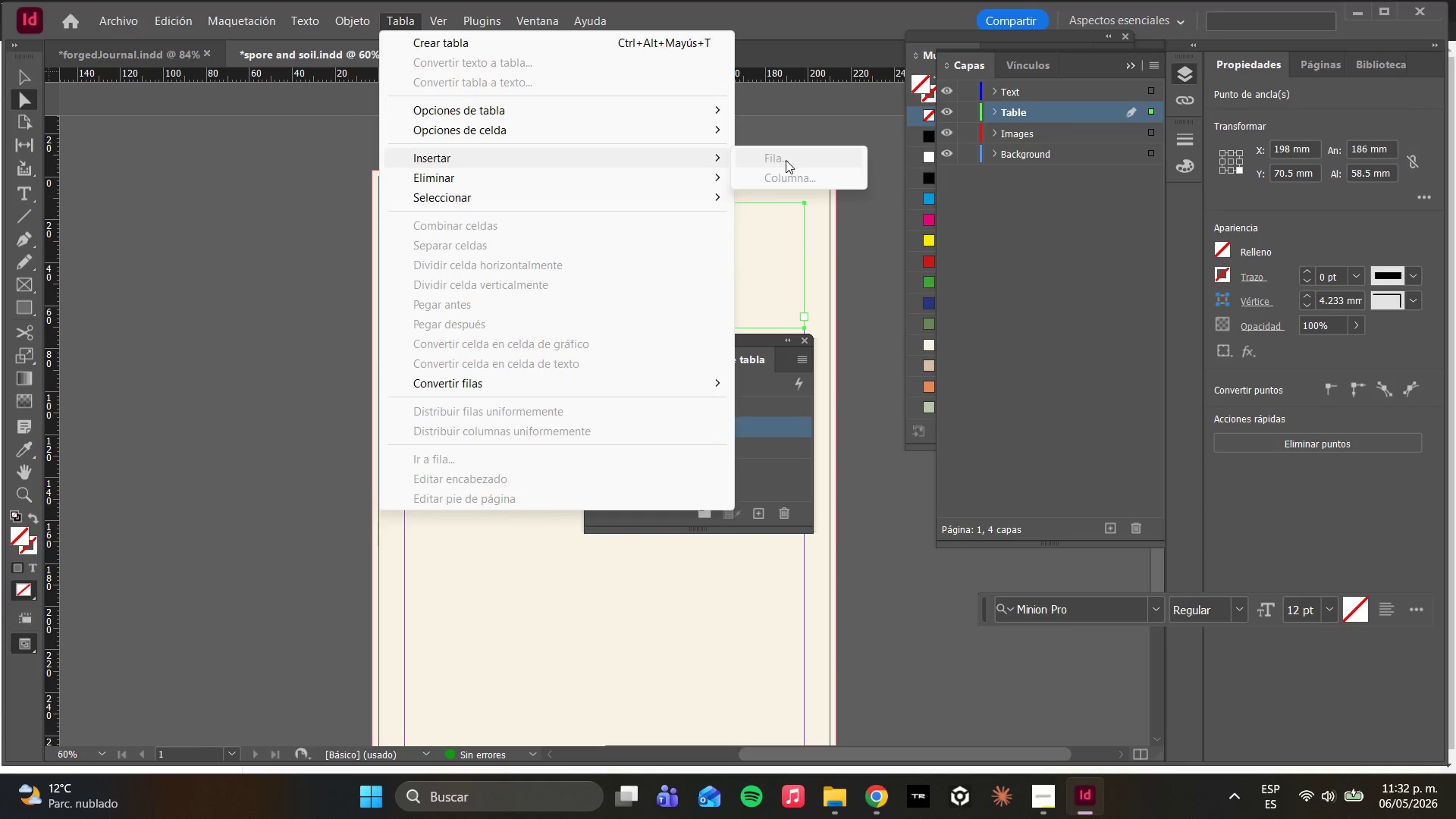 
left_click([750, 266])
 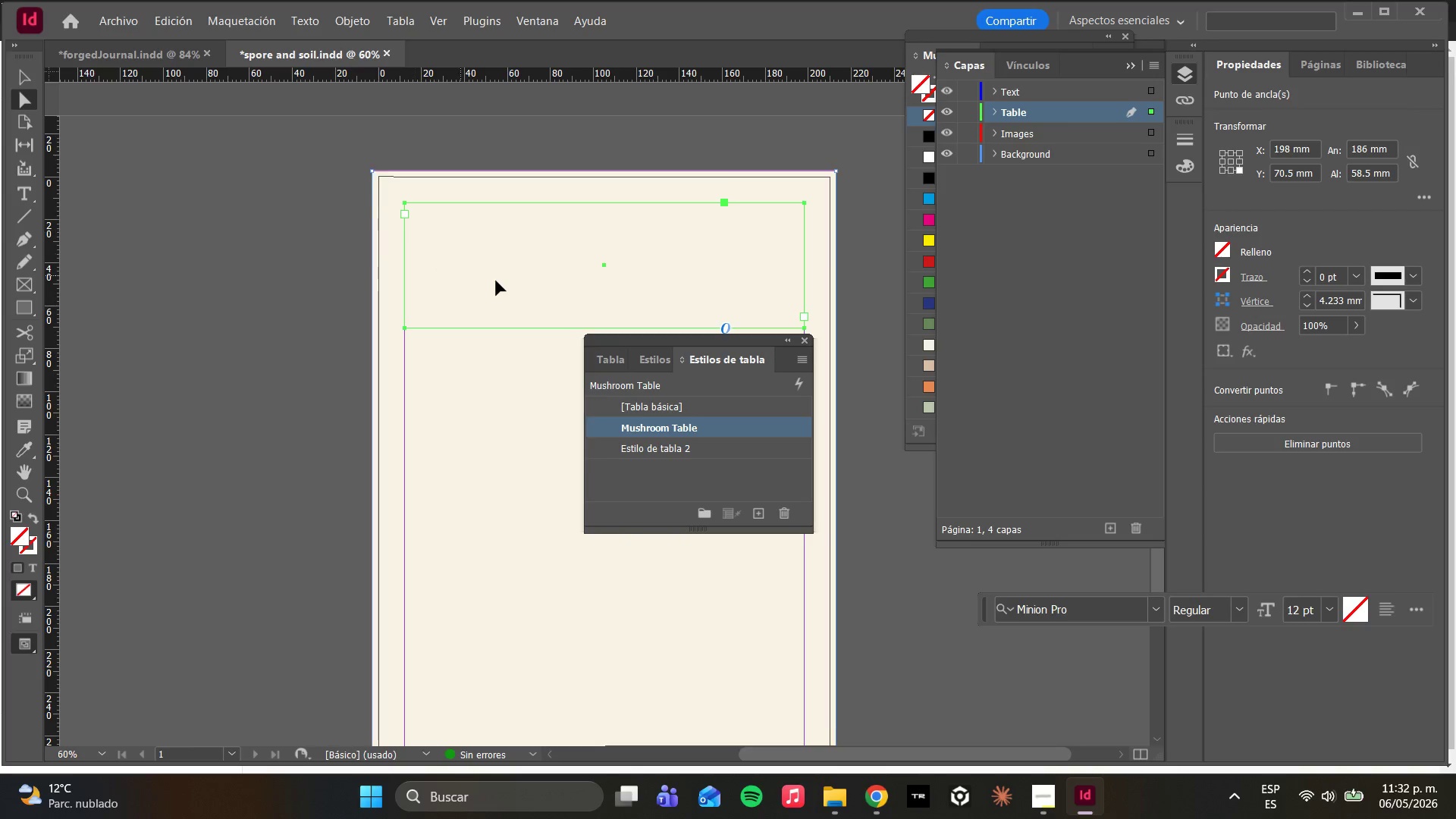 
double_click([498, 278])
 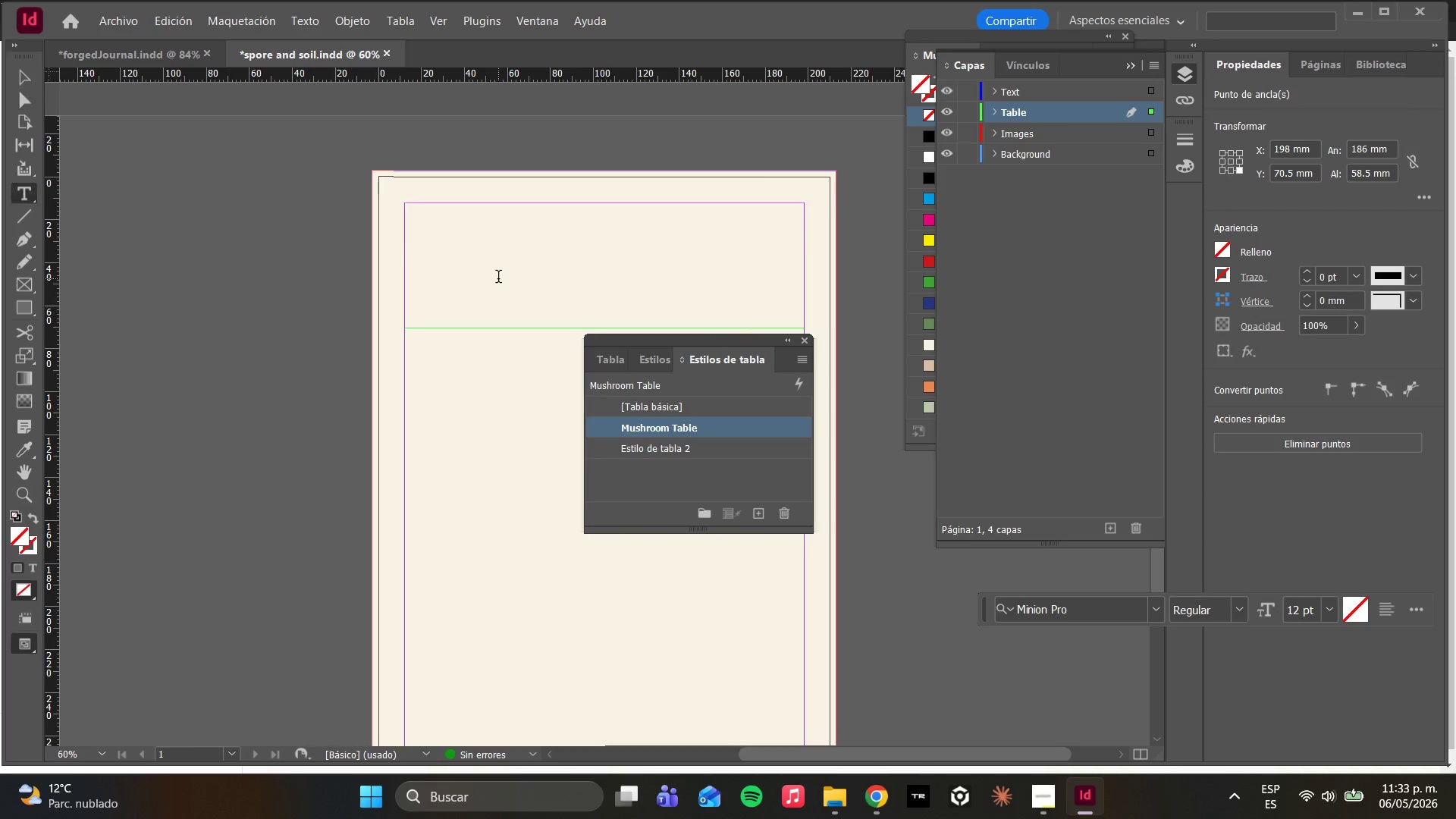 
triple_click([498, 278])
 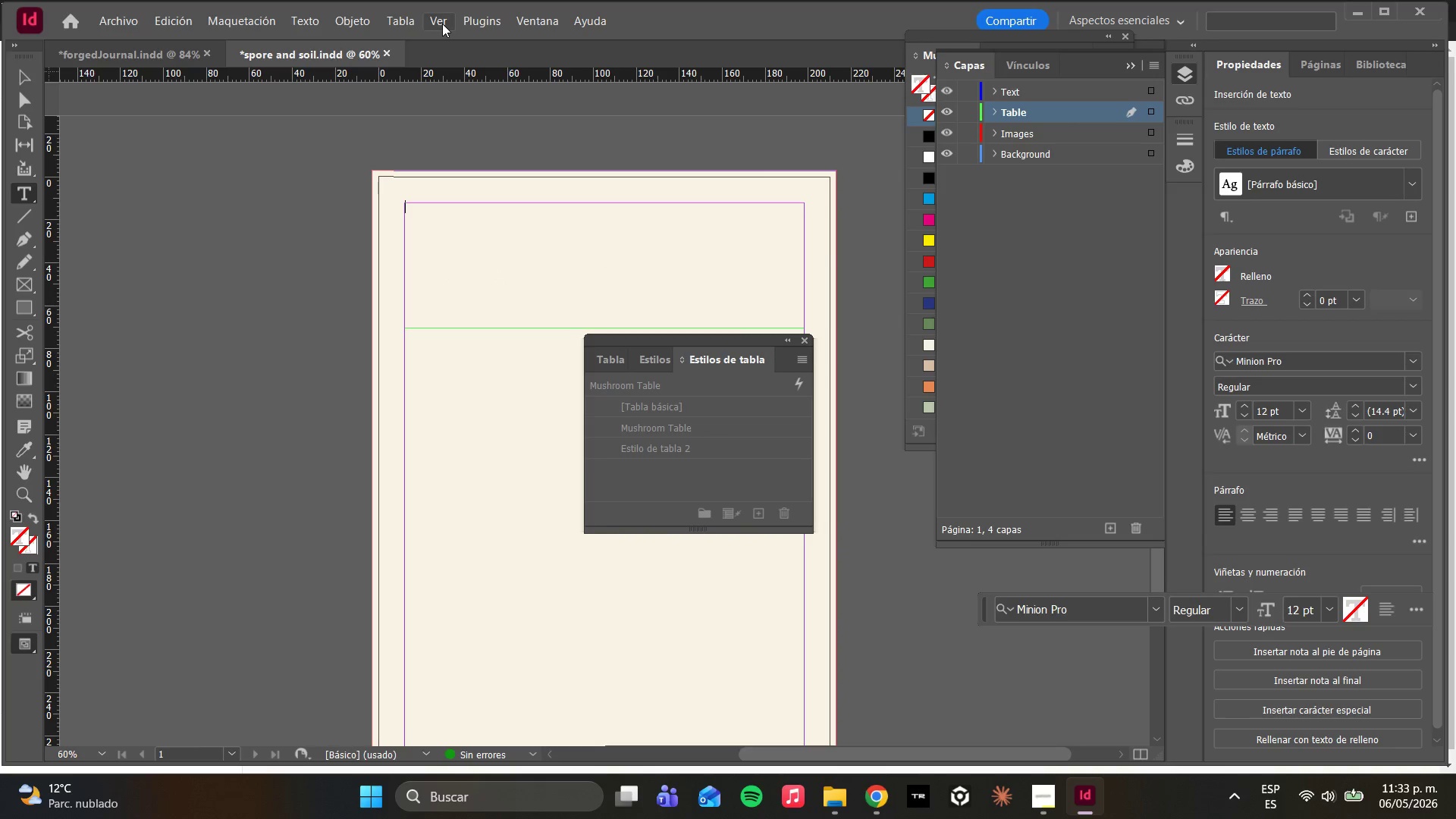 
left_click([410, 20])
 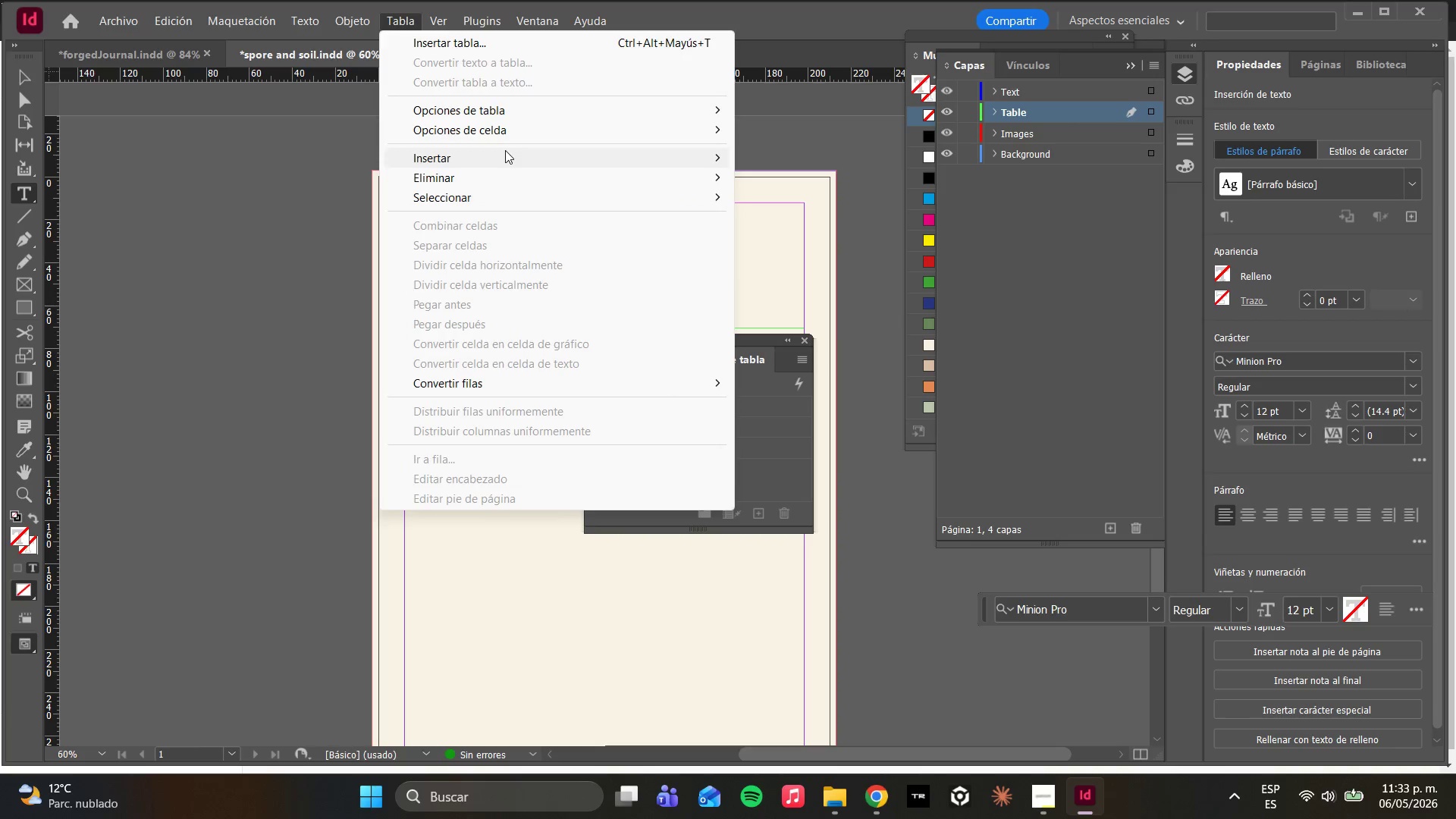 
left_click([505, 150])
 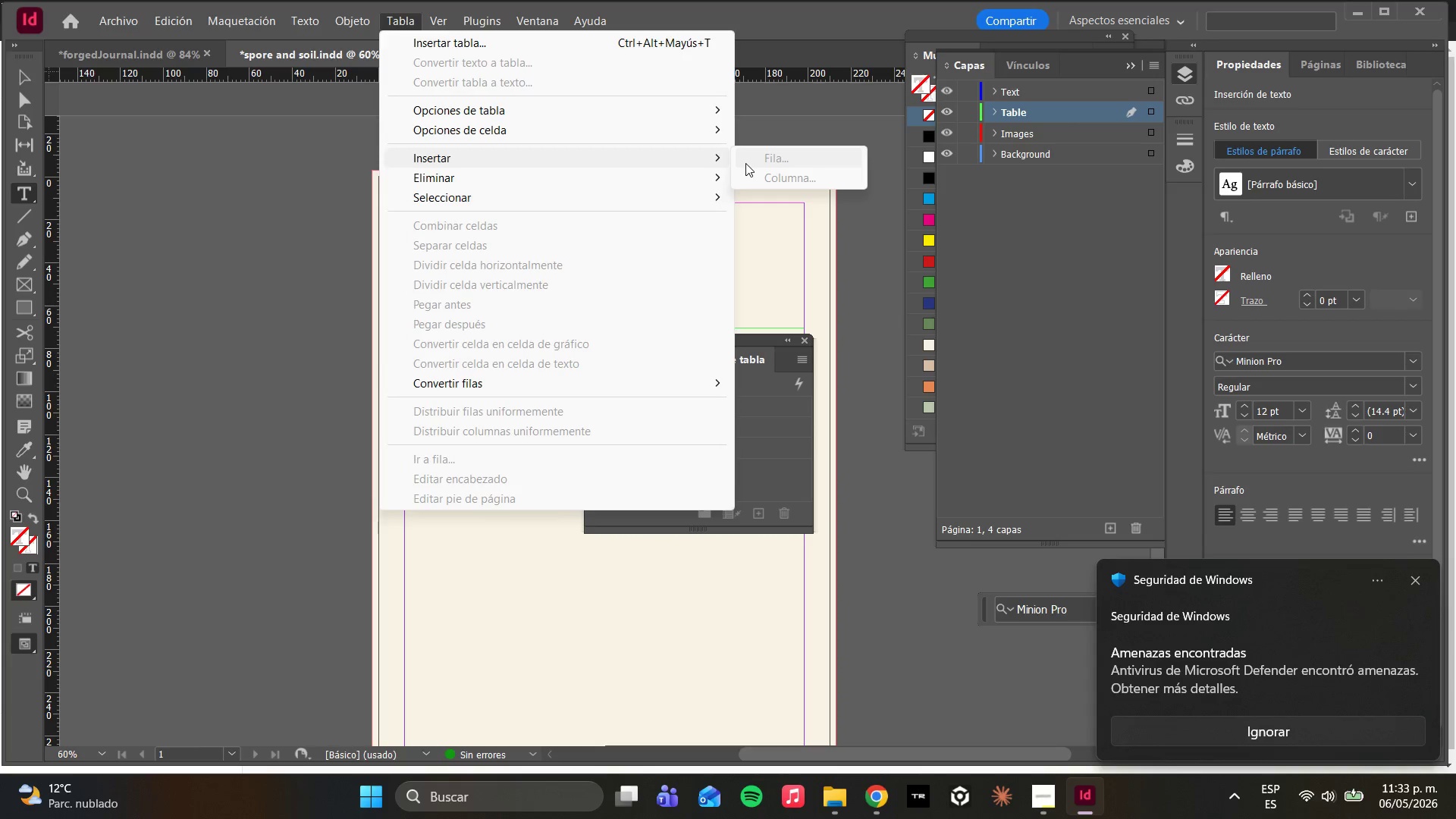 
wait(11.34)
 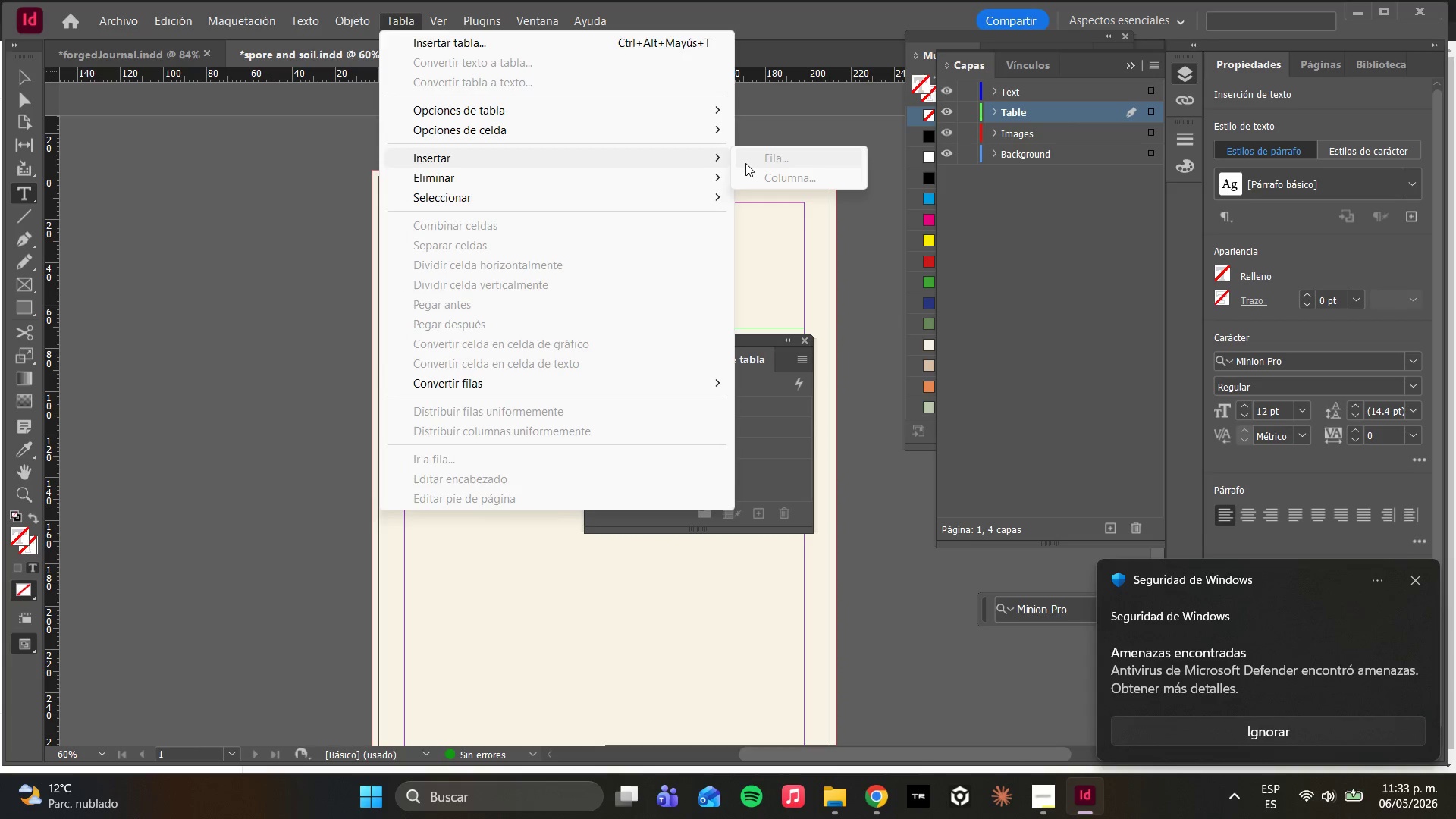 
left_click([646, 162])
 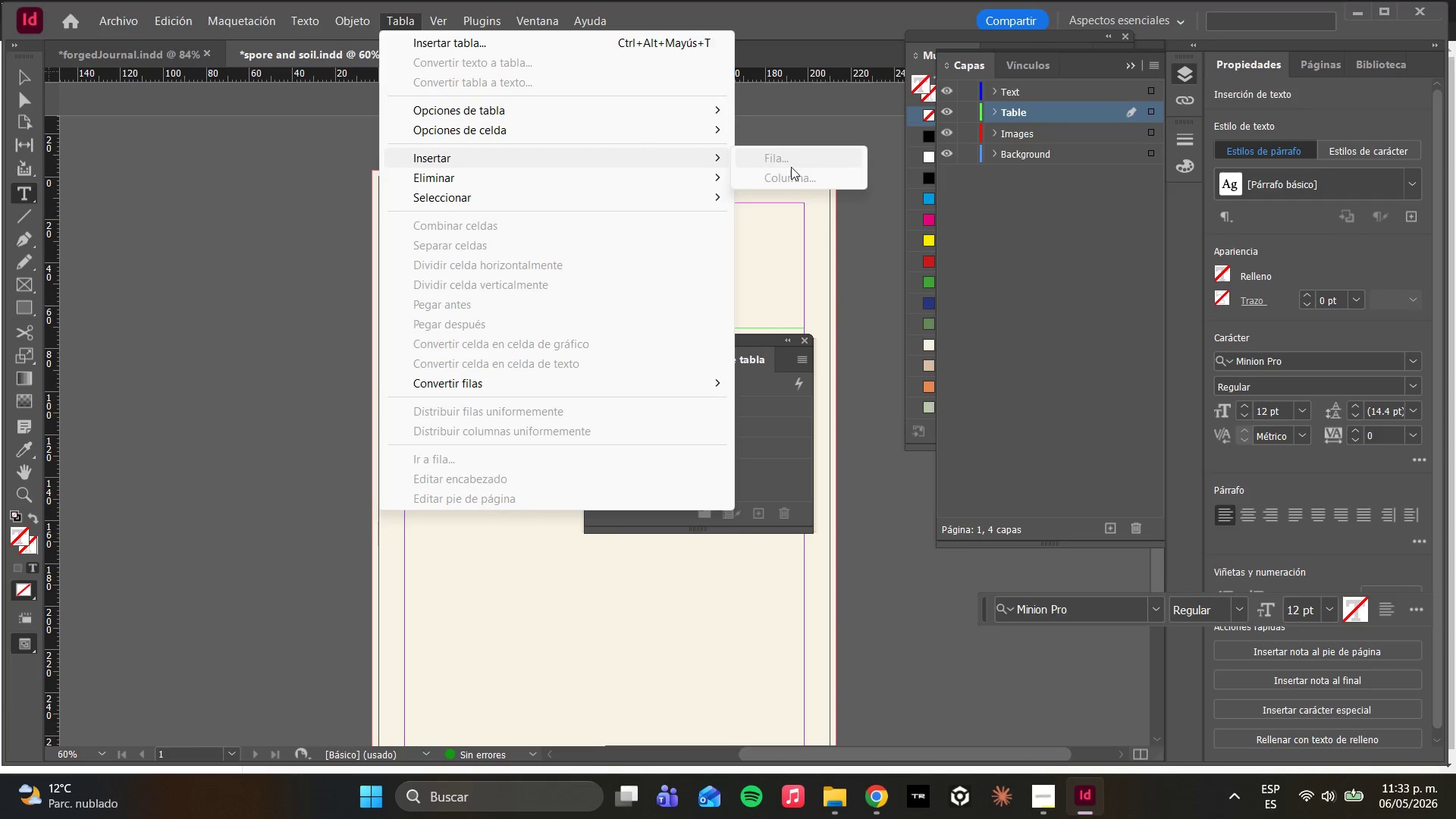 
left_click([824, 153])
 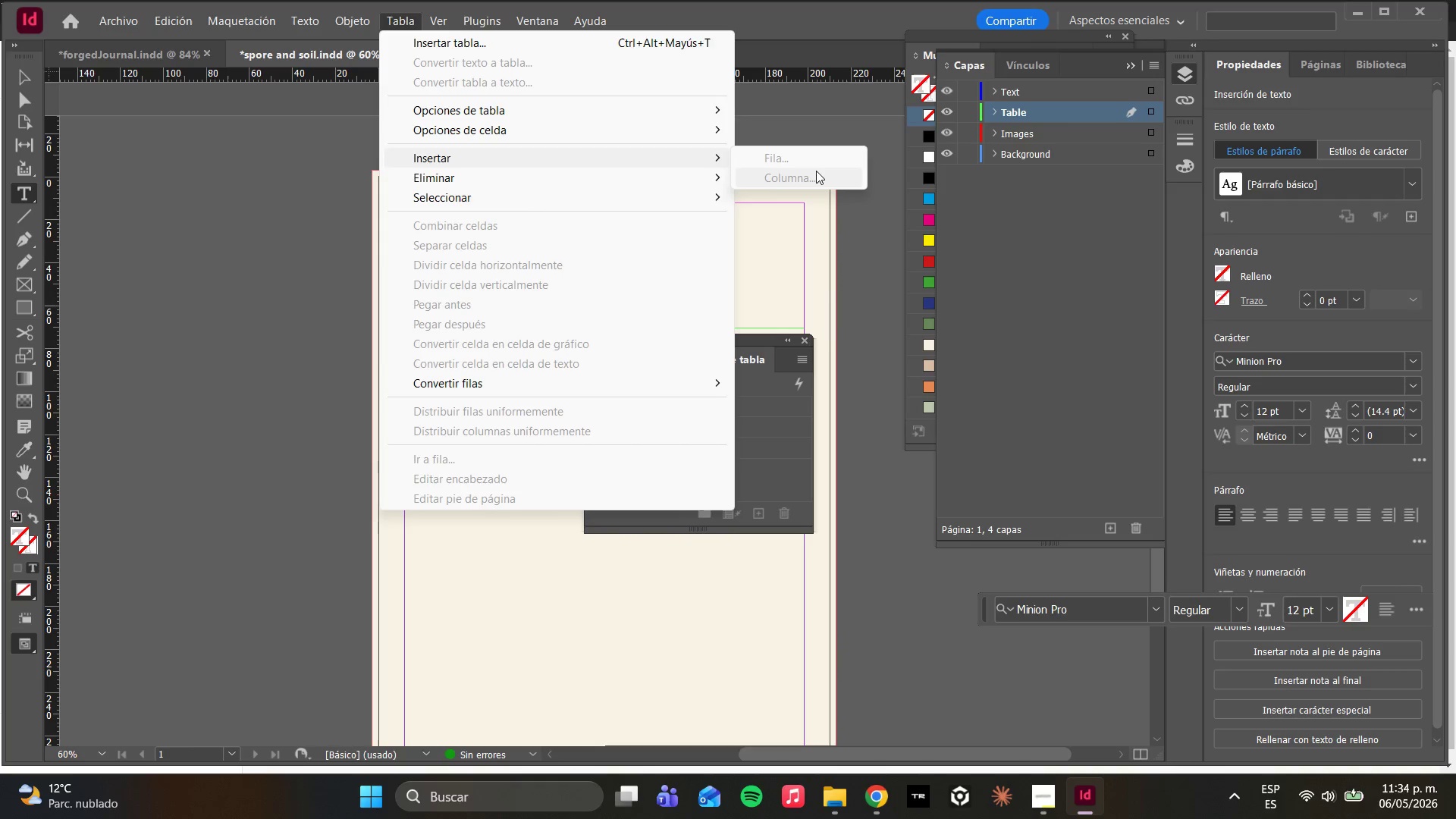 
wait(55.11)
 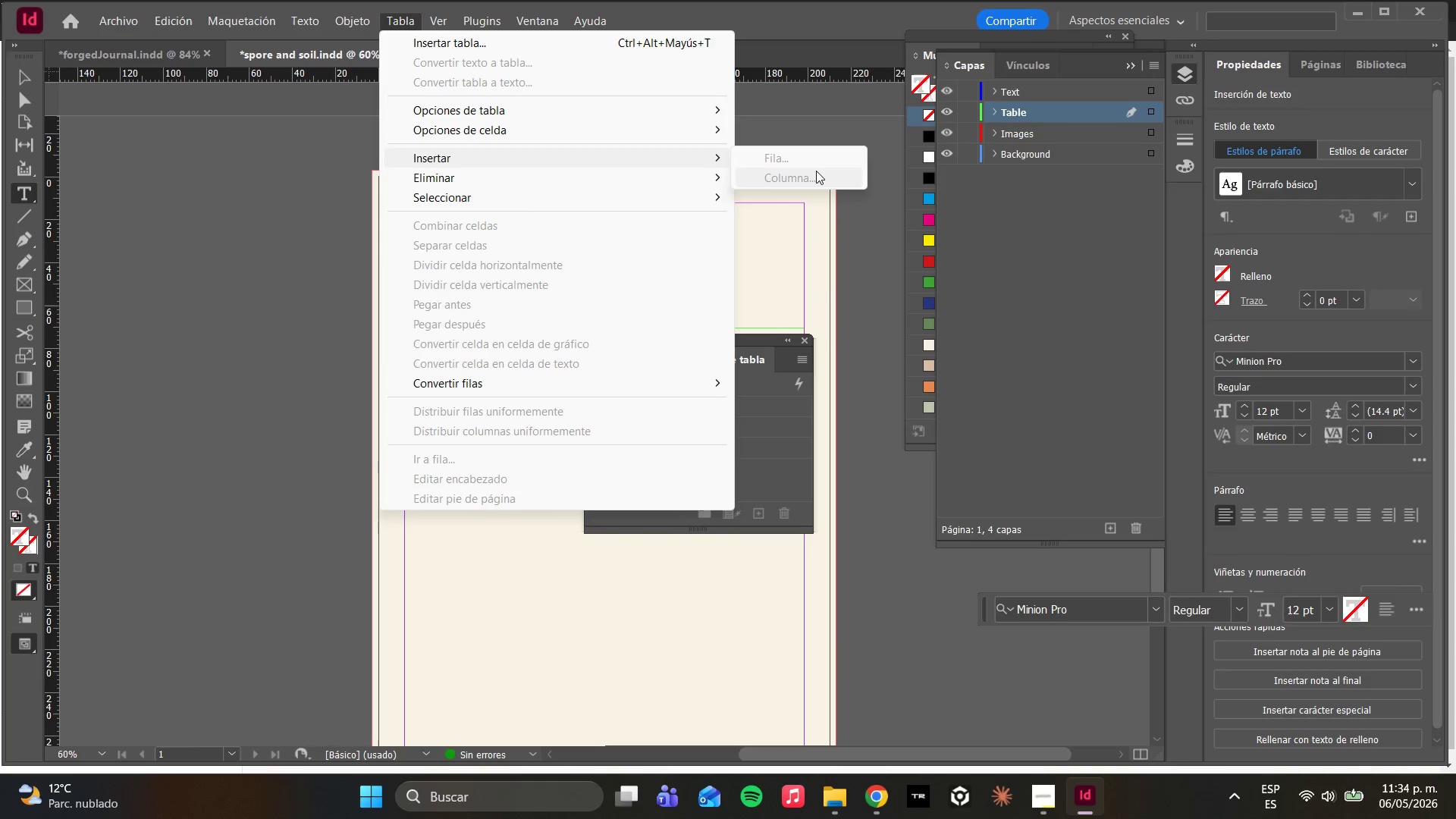 
left_click([23, 105])
 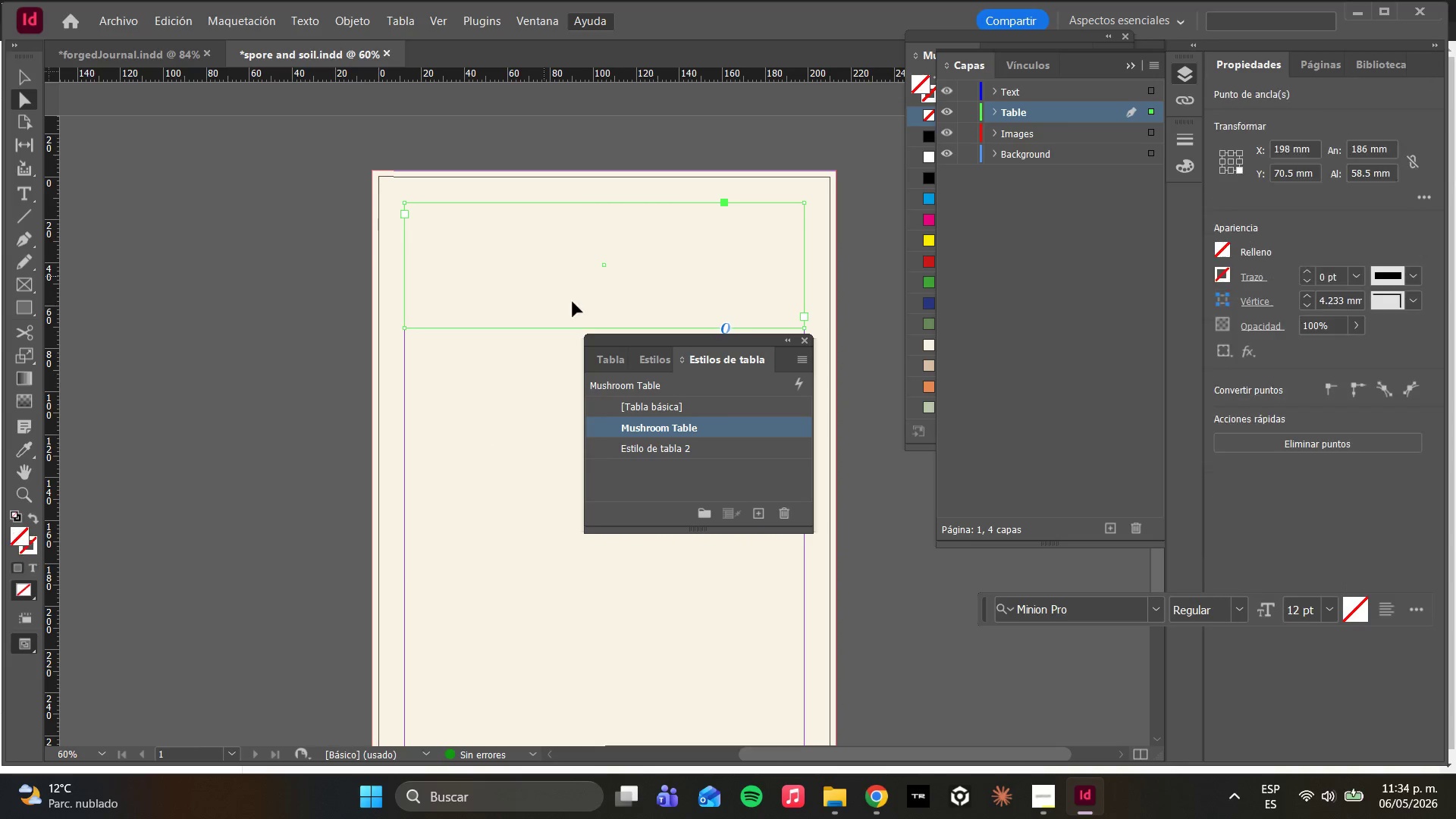 
left_click([588, 330])
 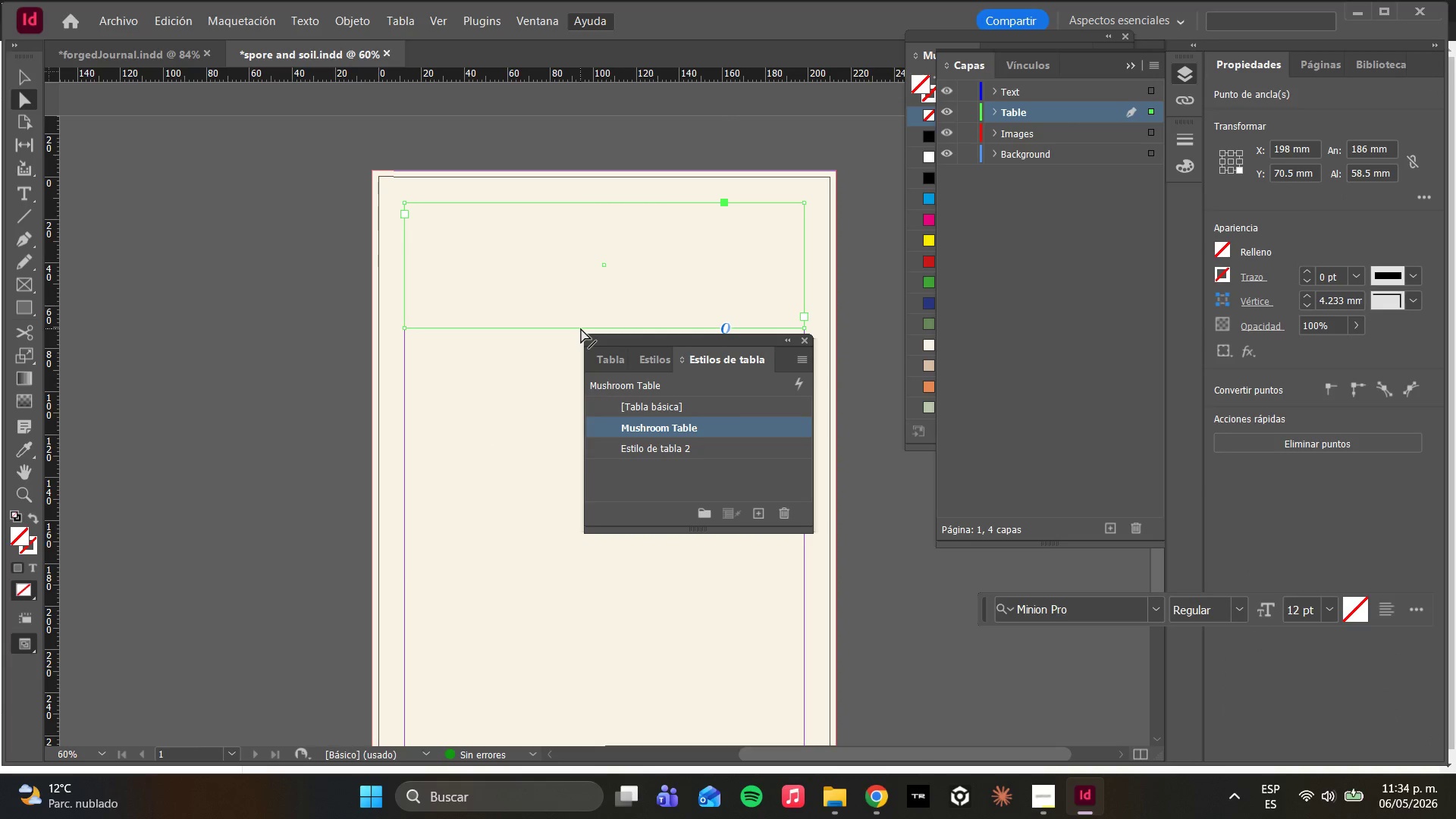 
key(Delete)
 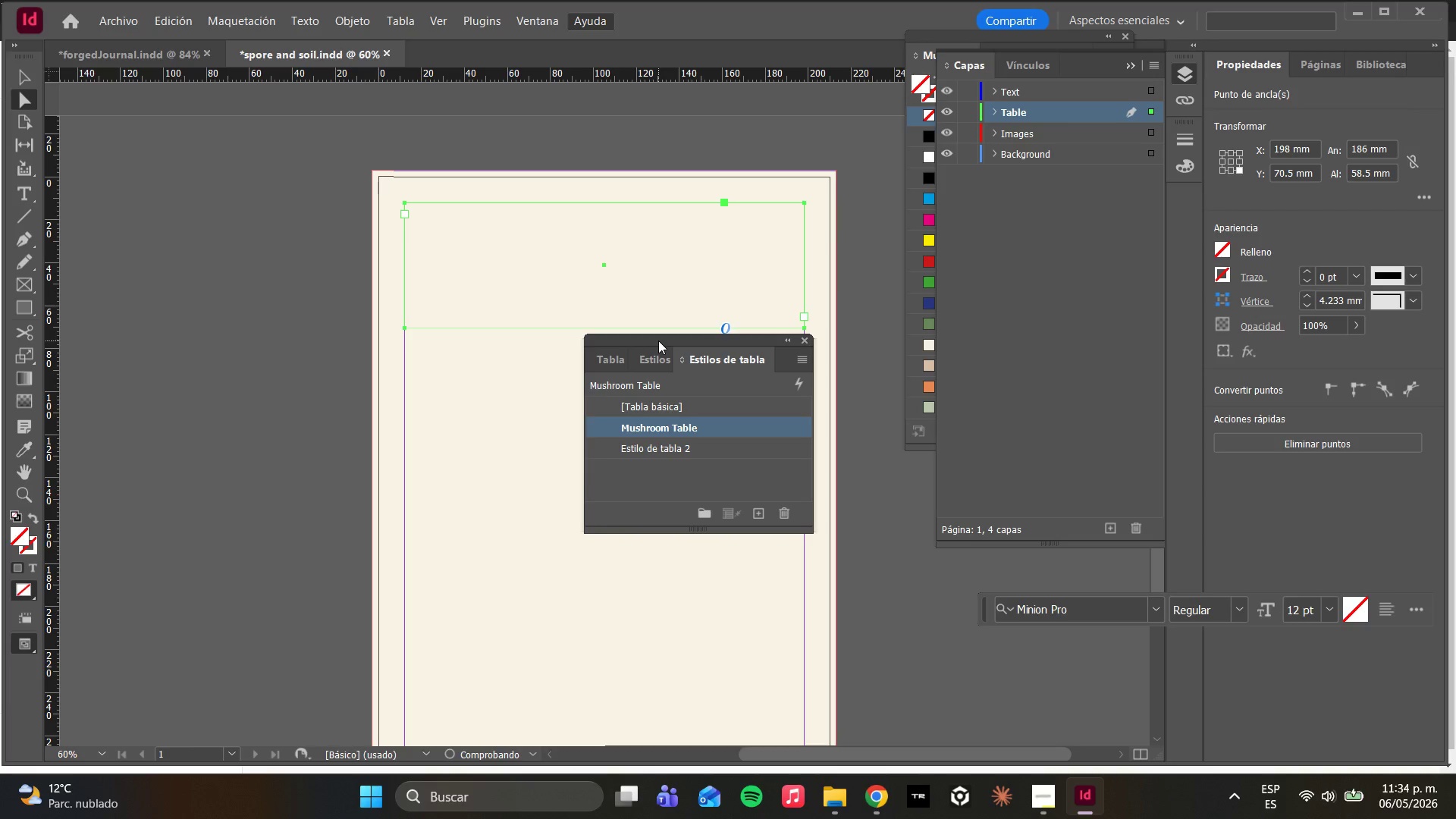 
left_click_drag(start_coordinate=[658, 340], to_coordinate=[899, 438])
 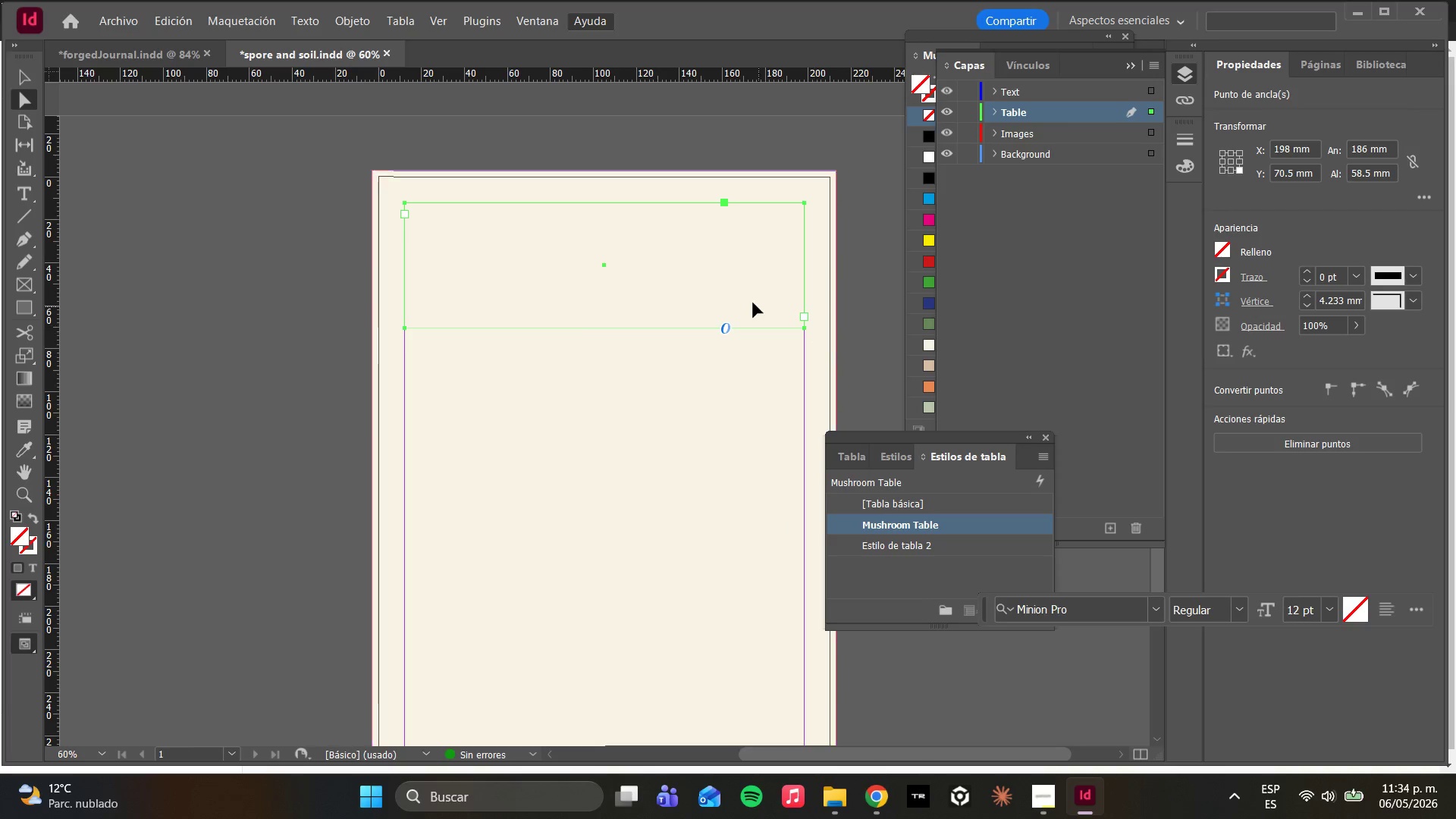 
left_click([752, 302])
 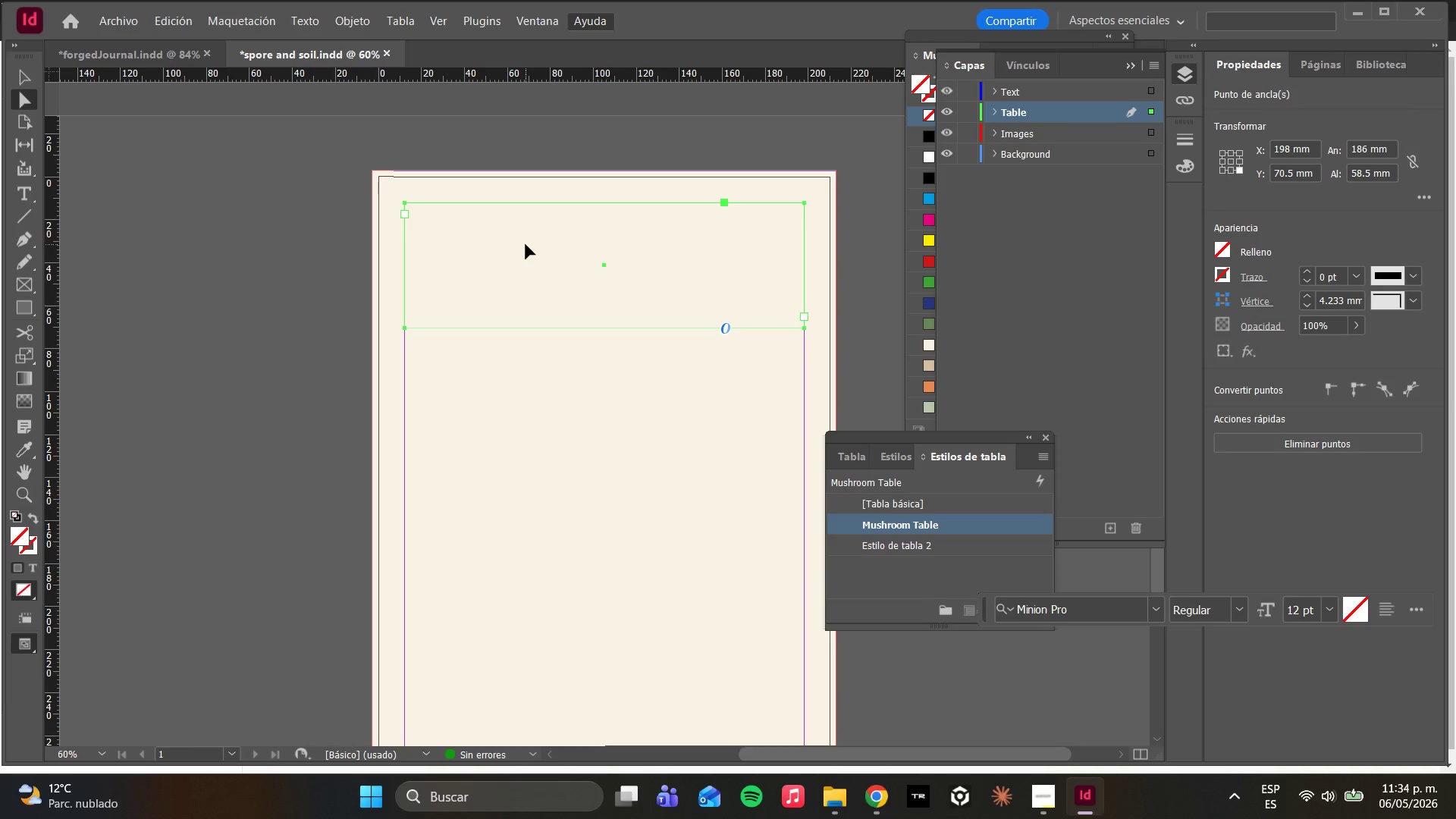 
key(Delete)
 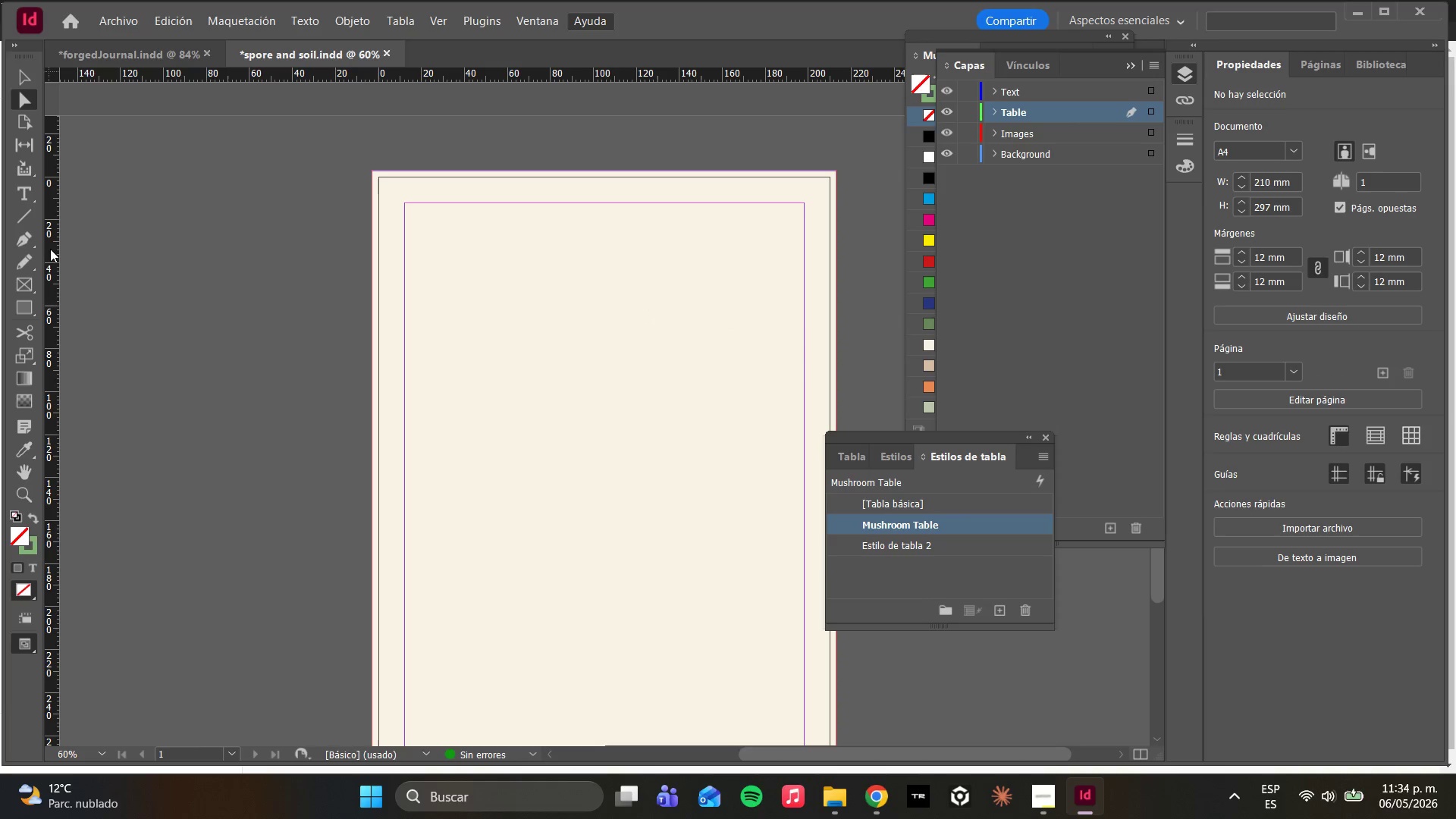 
key(T)
 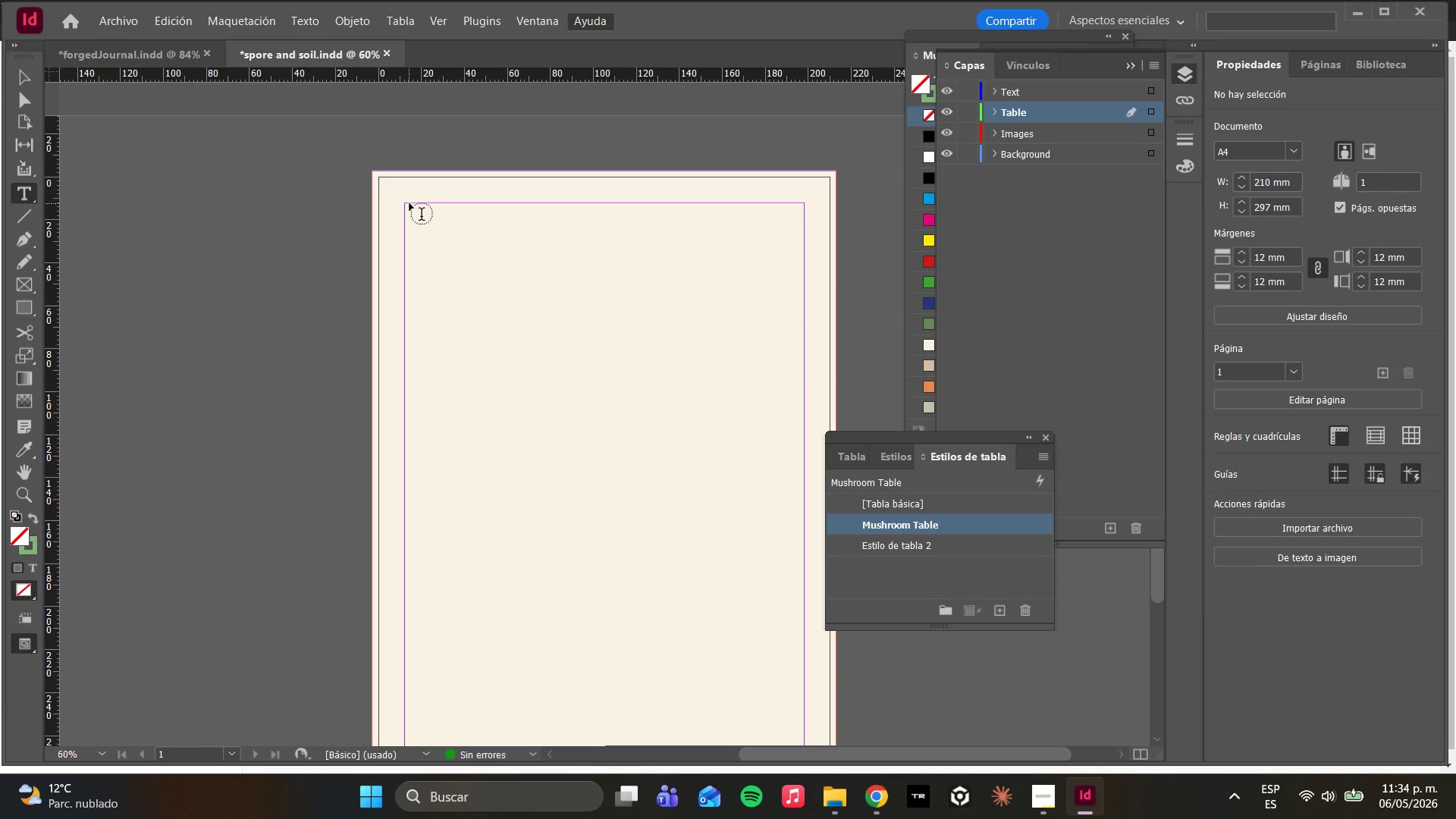 
left_click_drag(start_coordinate=[405, 206], to_coordinate=[802, 556])
 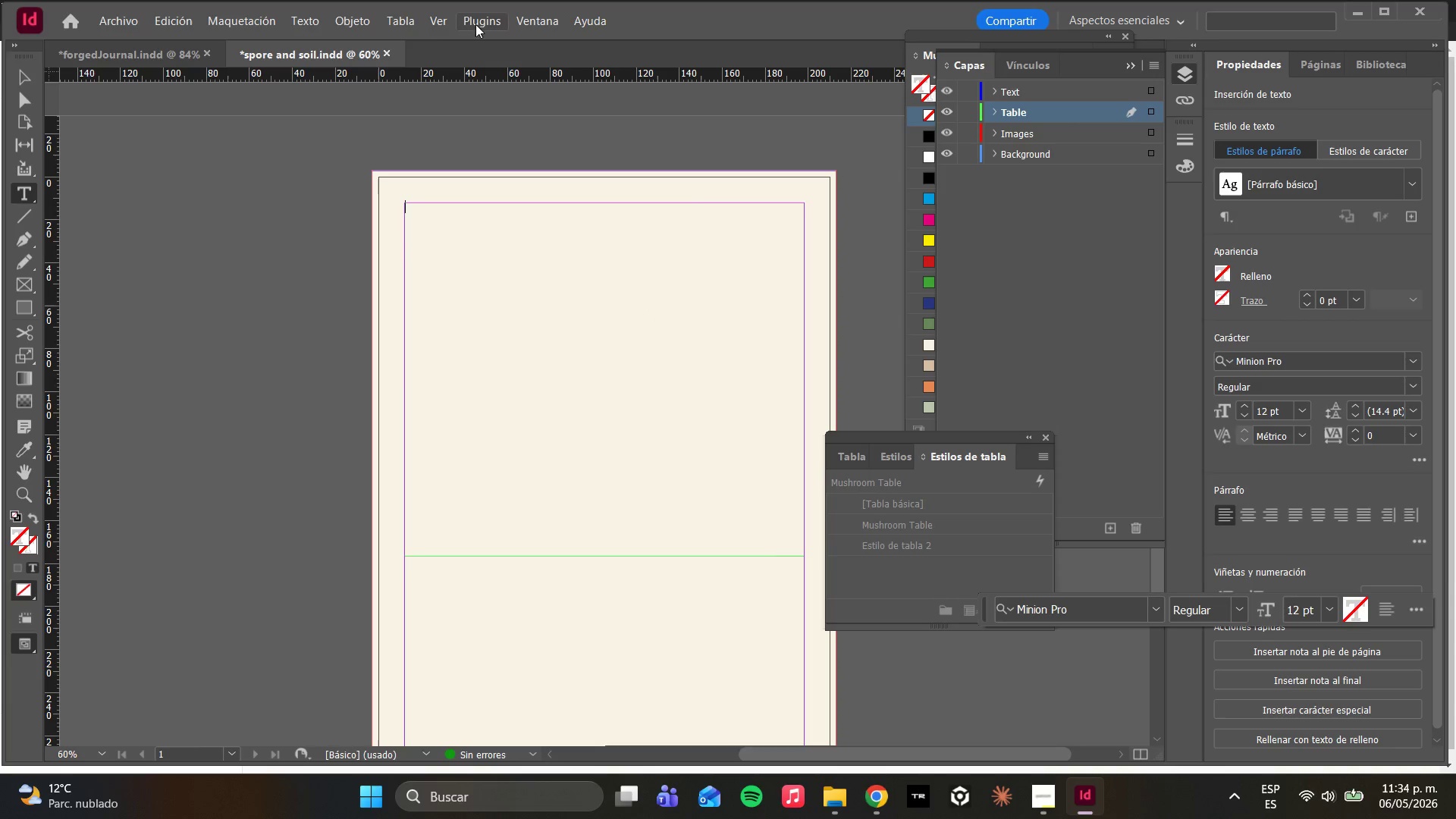 
left_click([313, 16])
 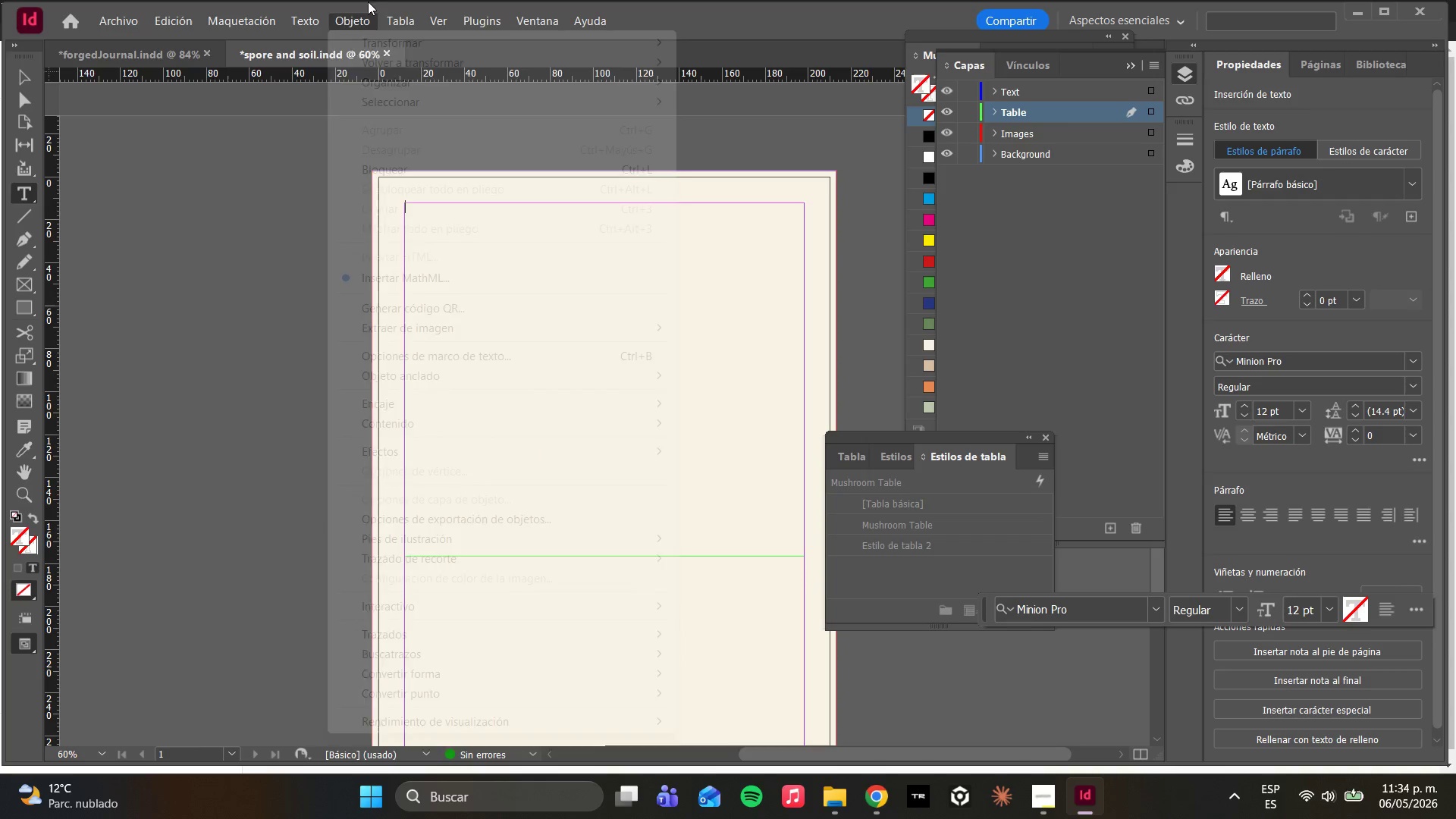 
wait(5.22)
 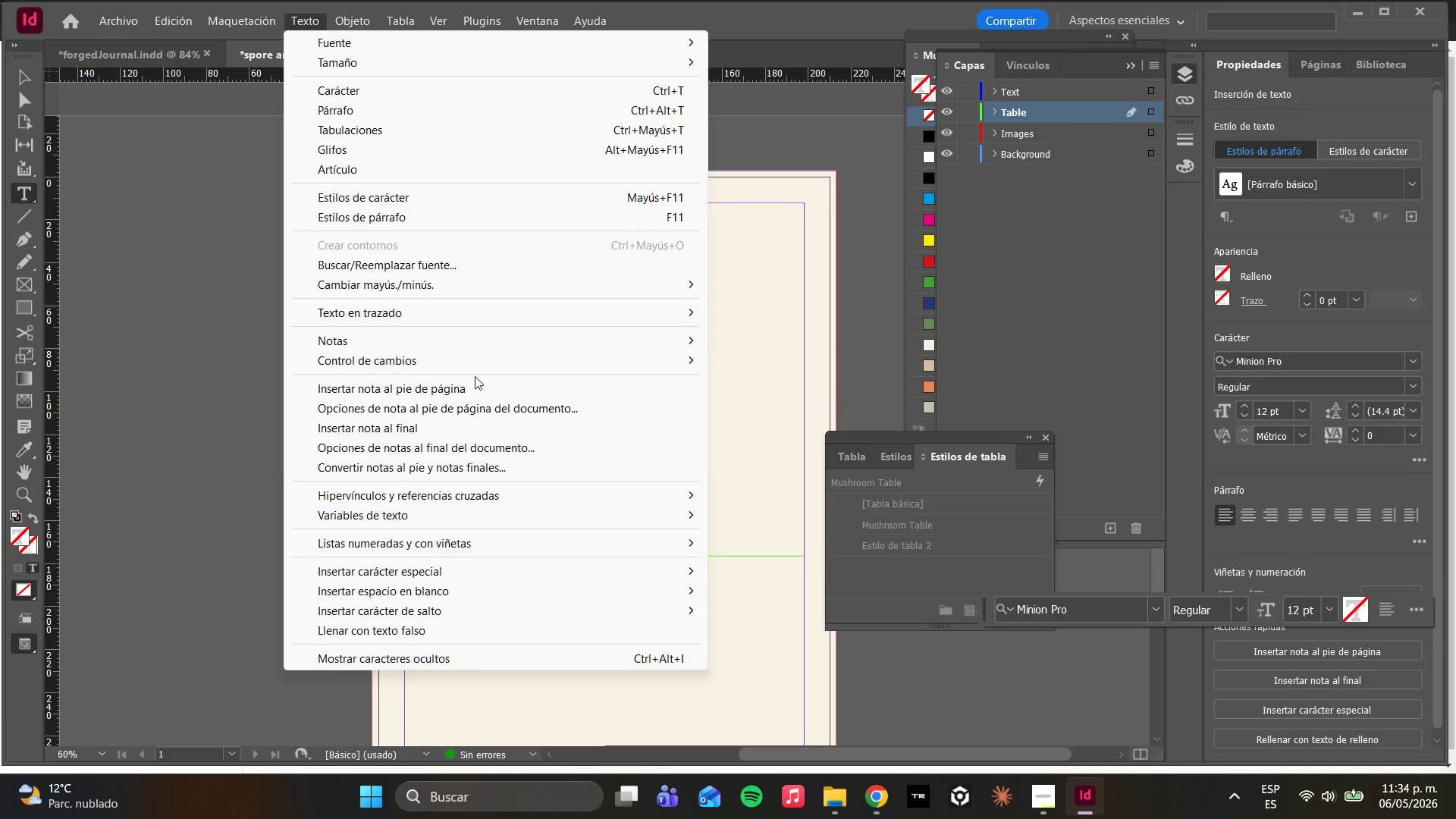 
left_click([389, 16])
 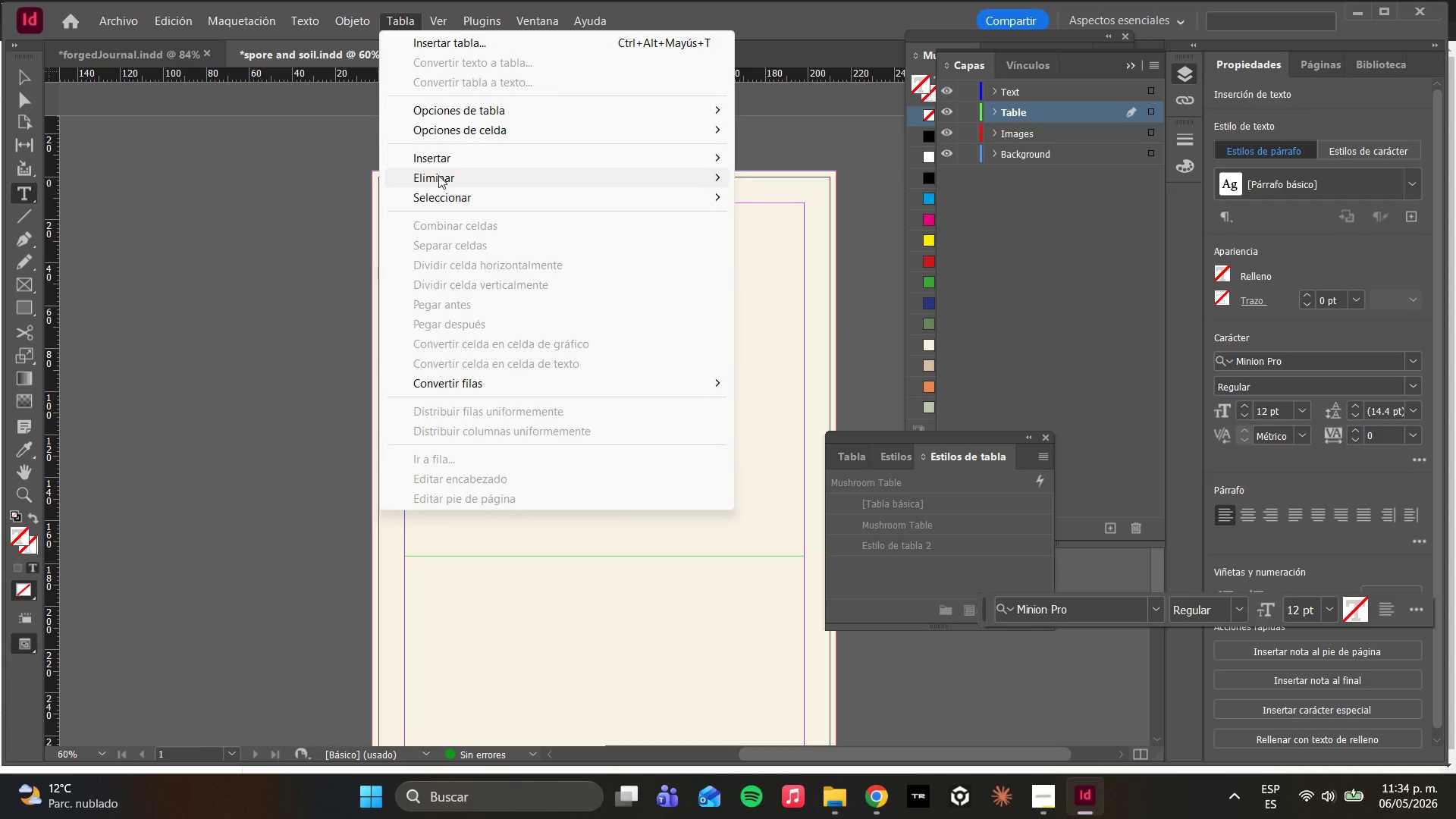 
left_click([436, 162])
 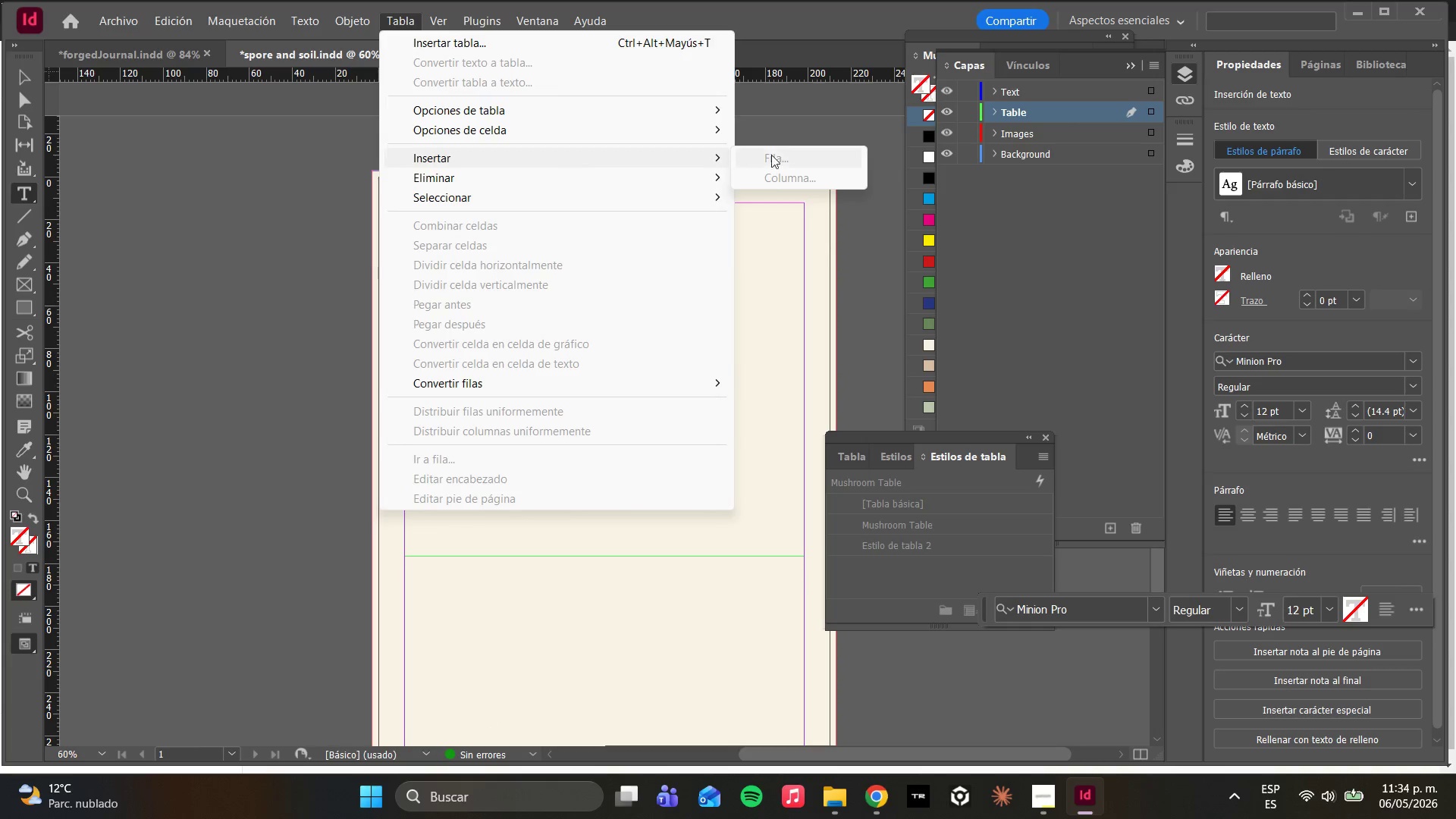 
left_click([779, 150])
 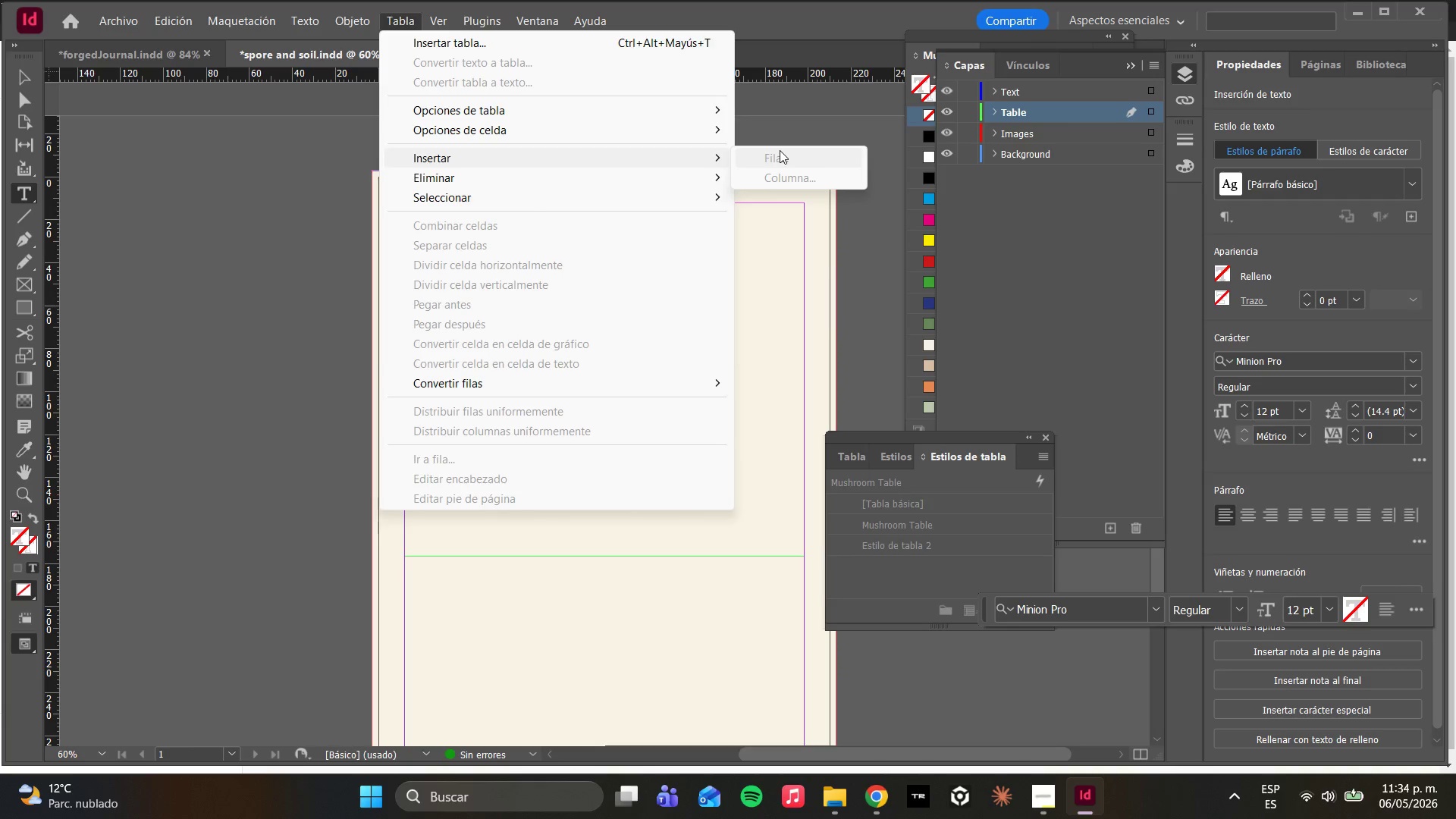 
wait(21.11)
 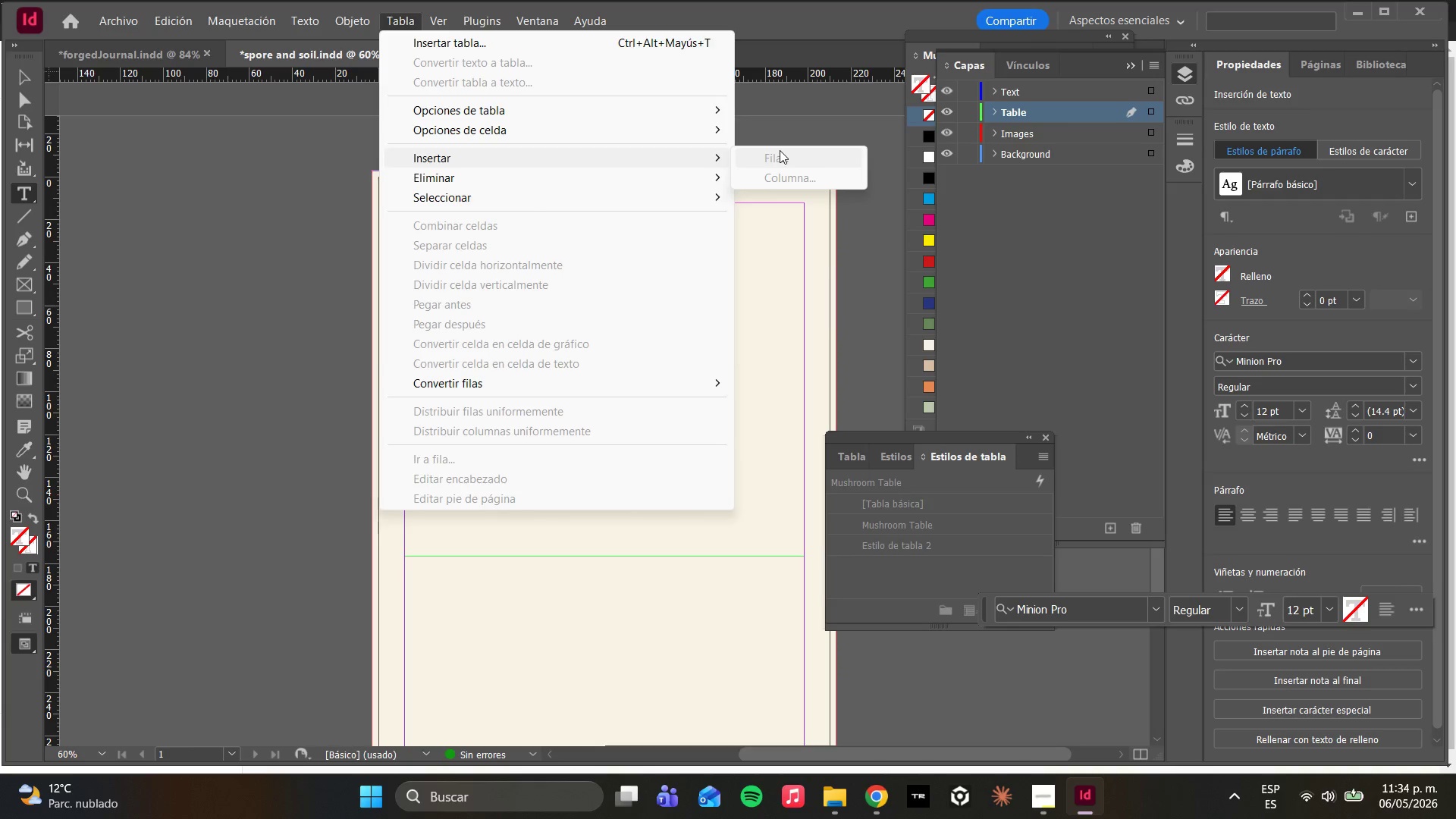 
left_click([399, 15])
 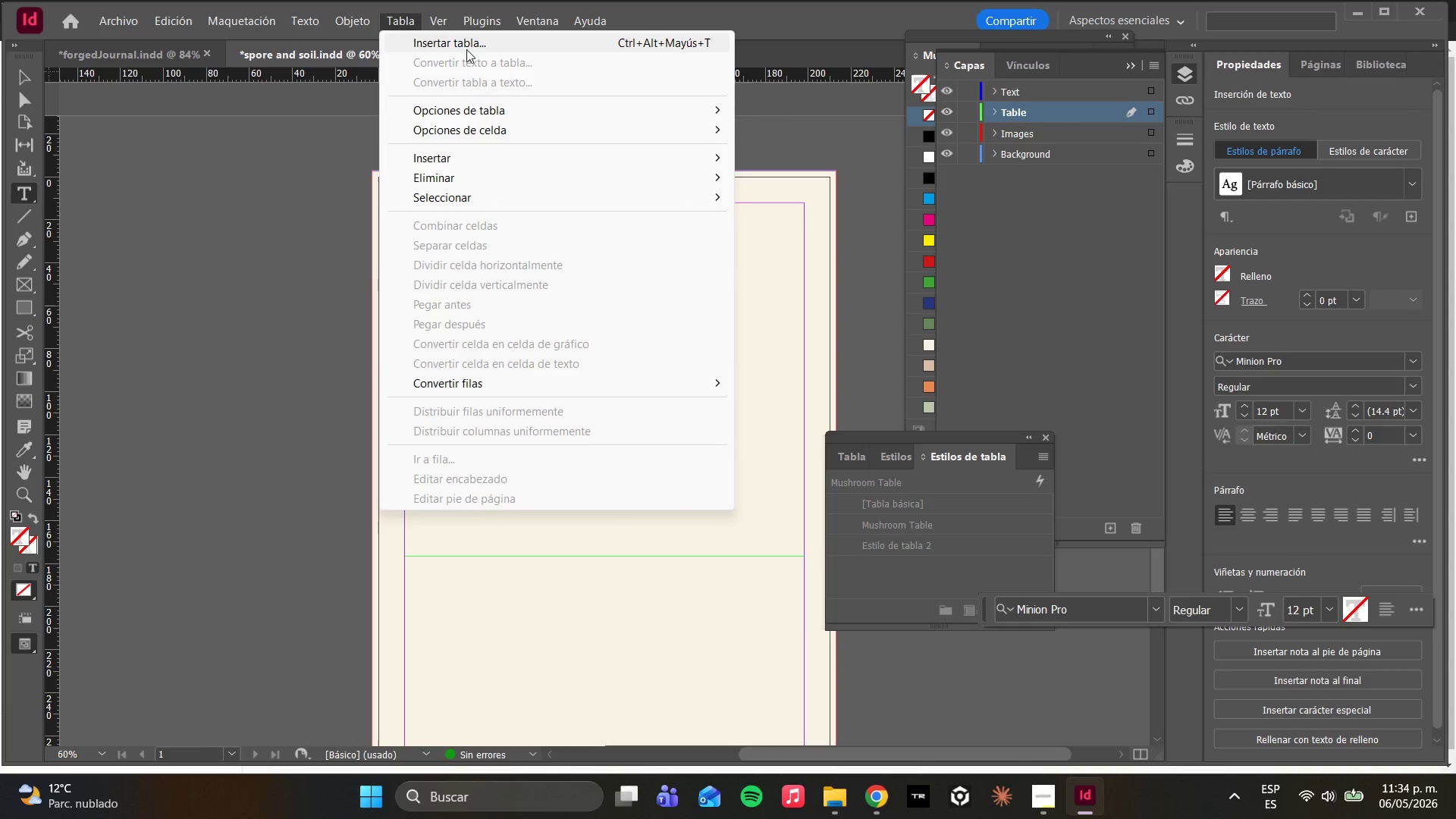 
left_click([463, 48])
 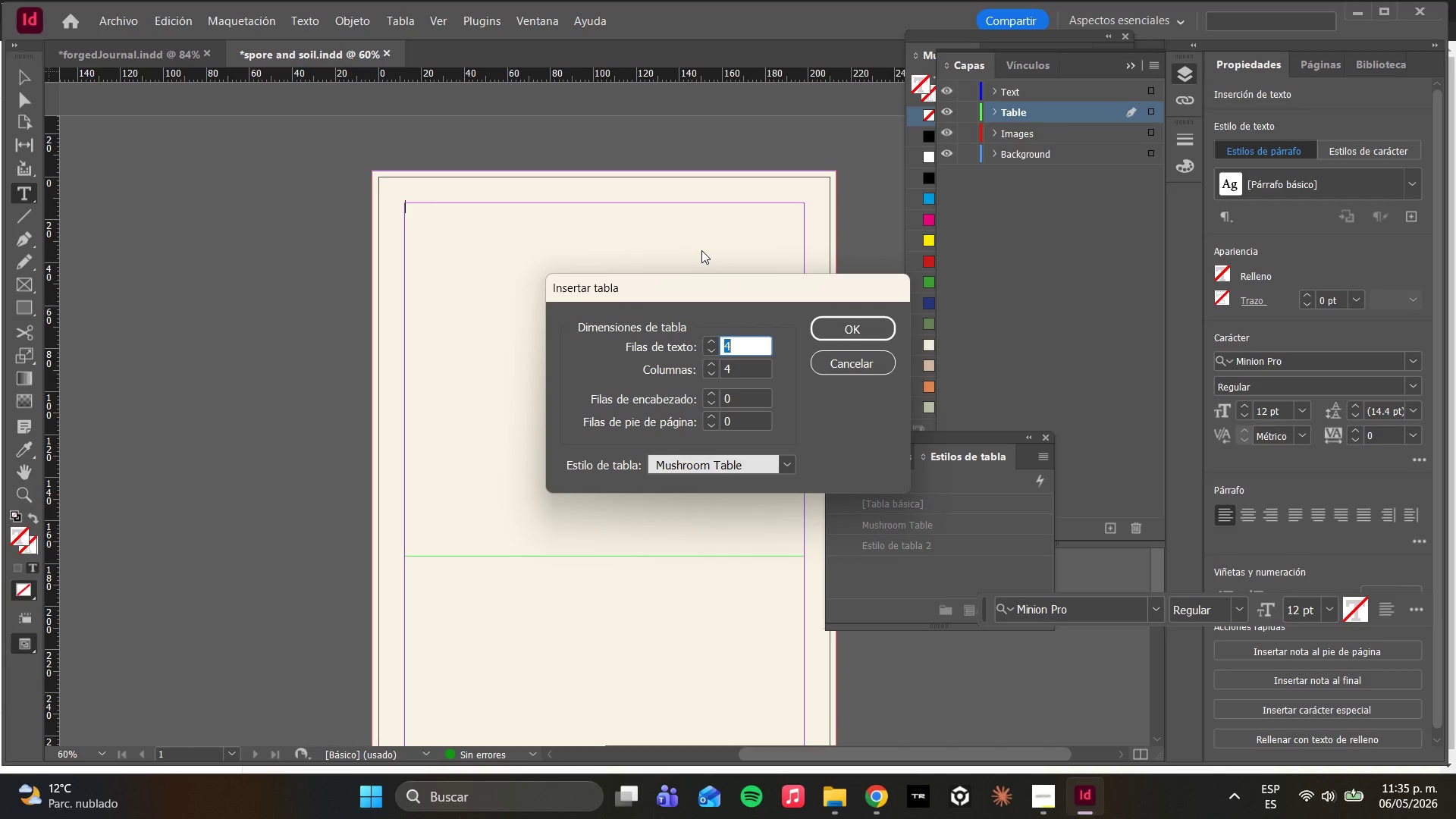 
wait(33.25)
 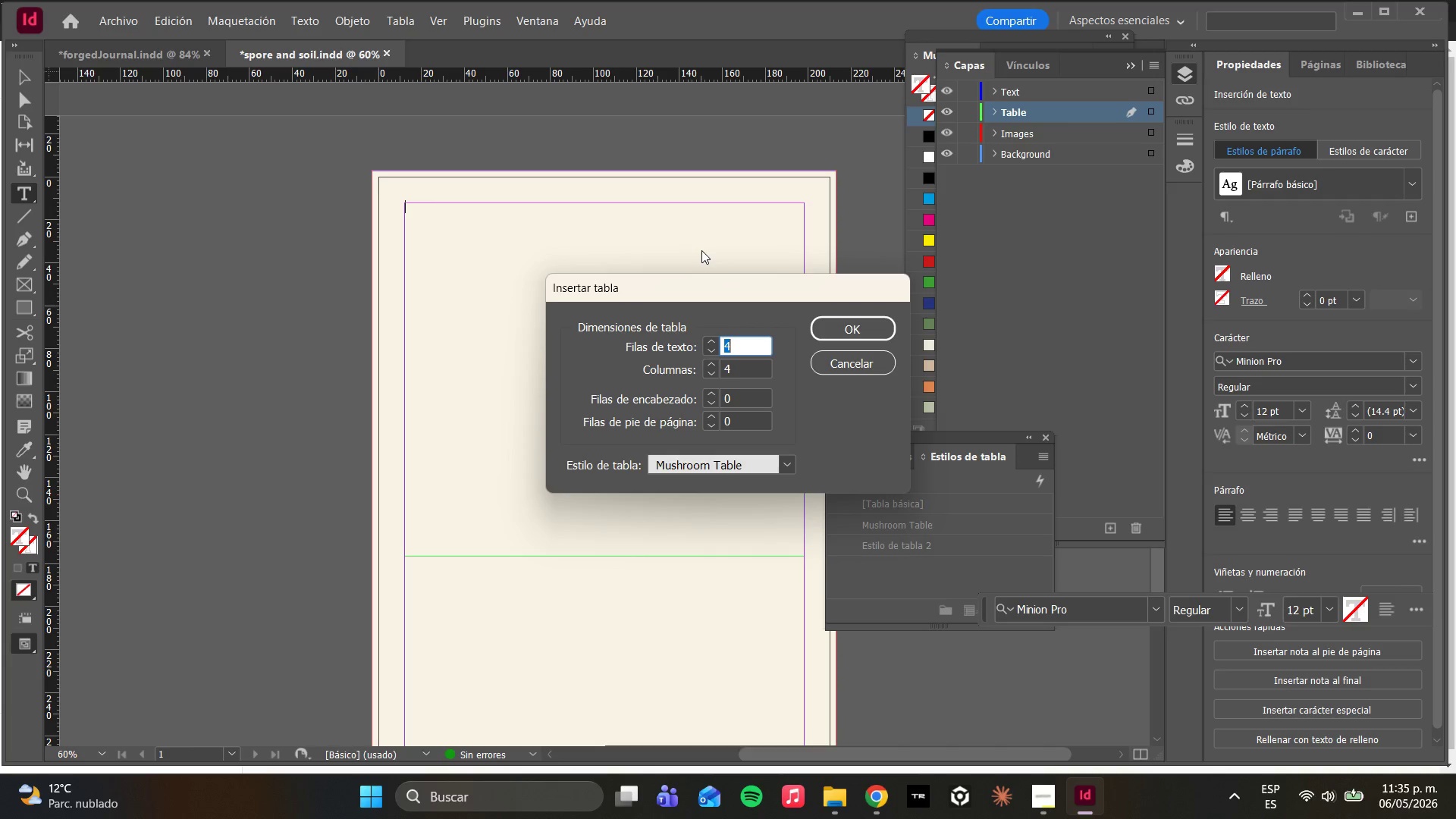 
key(7)
 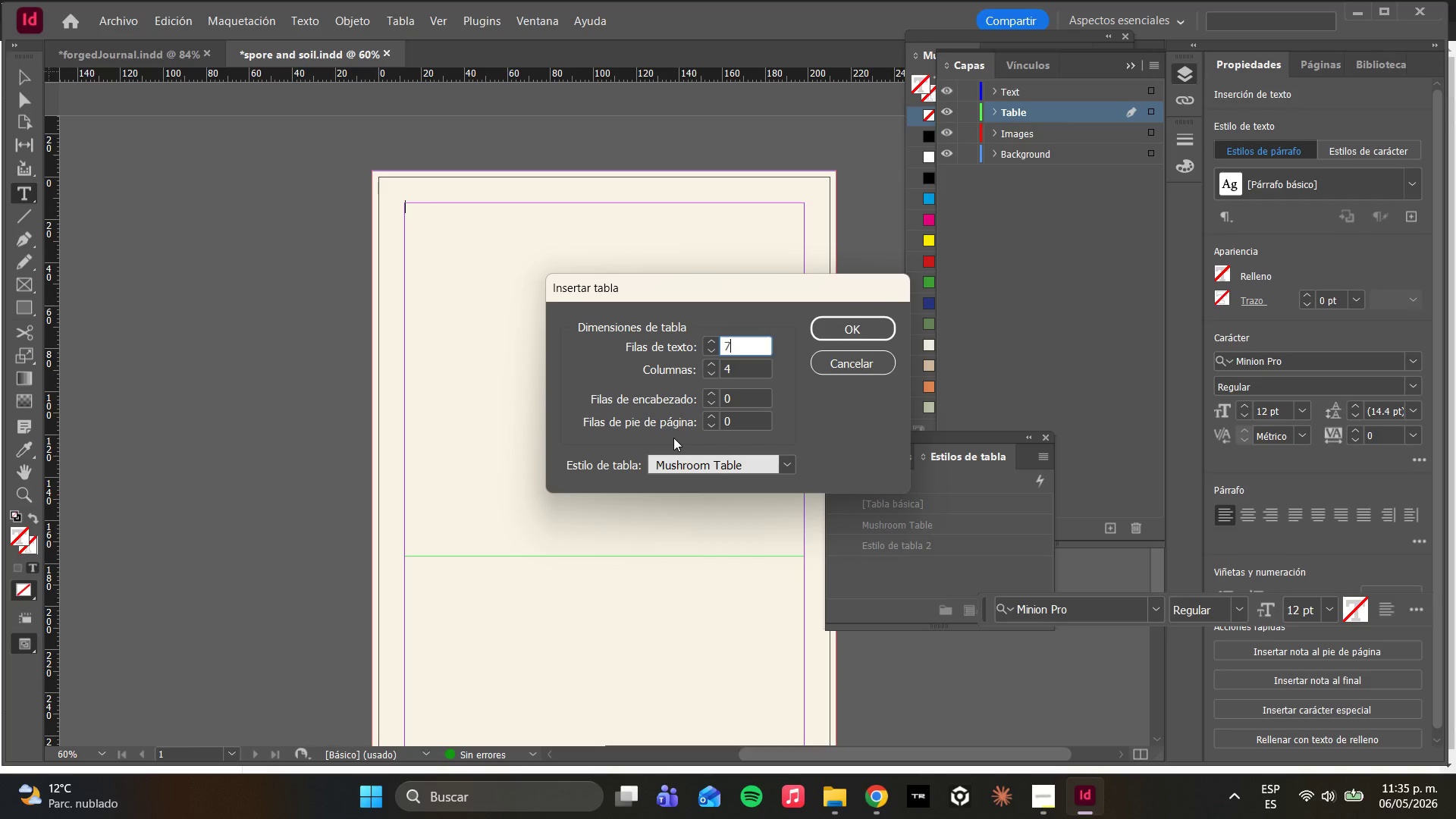 
key(Backspace)
type(10)
 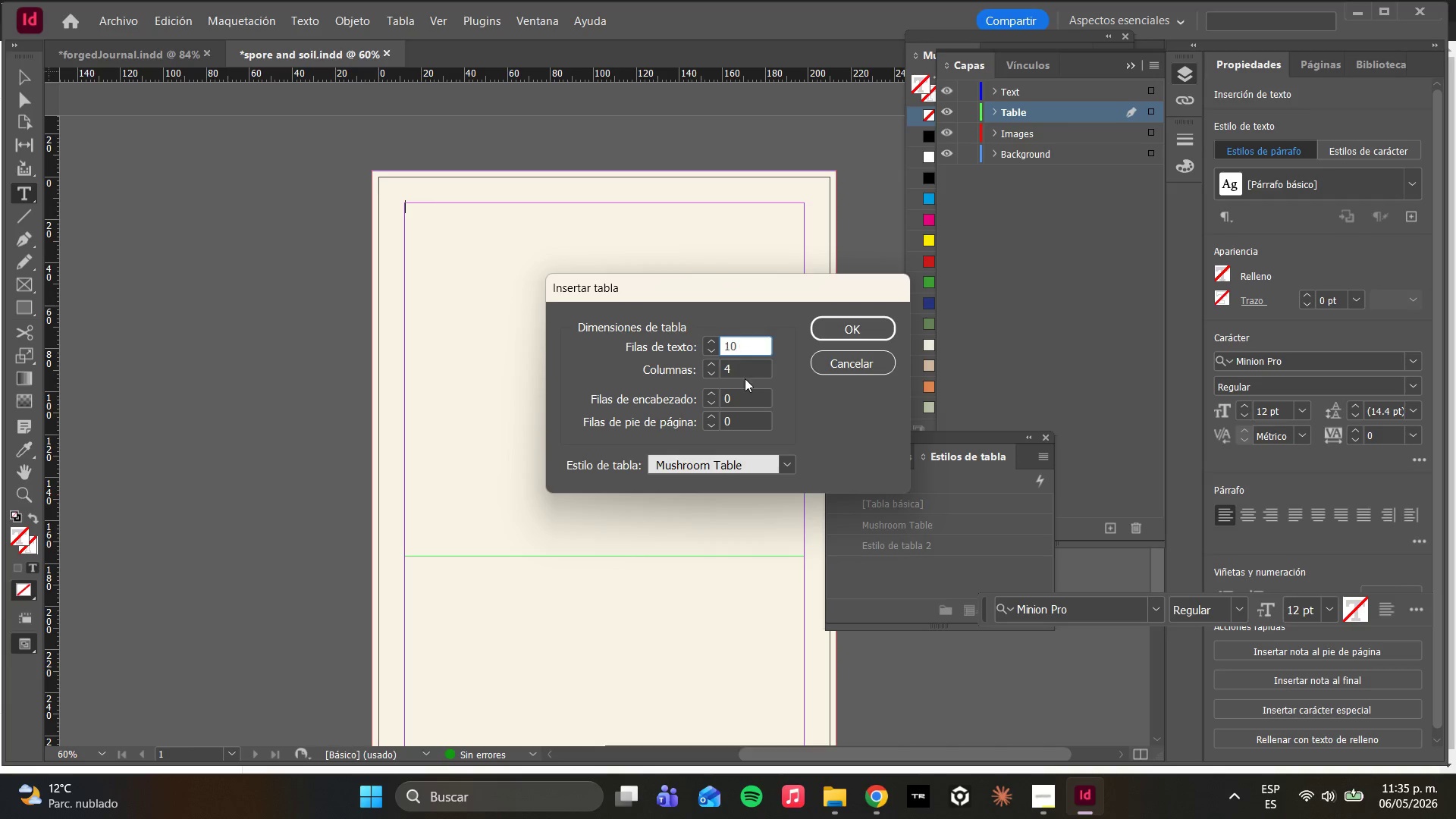 
left_click_drag(start_coordinate=[743, 366], to_coordinate=[717, 368])
 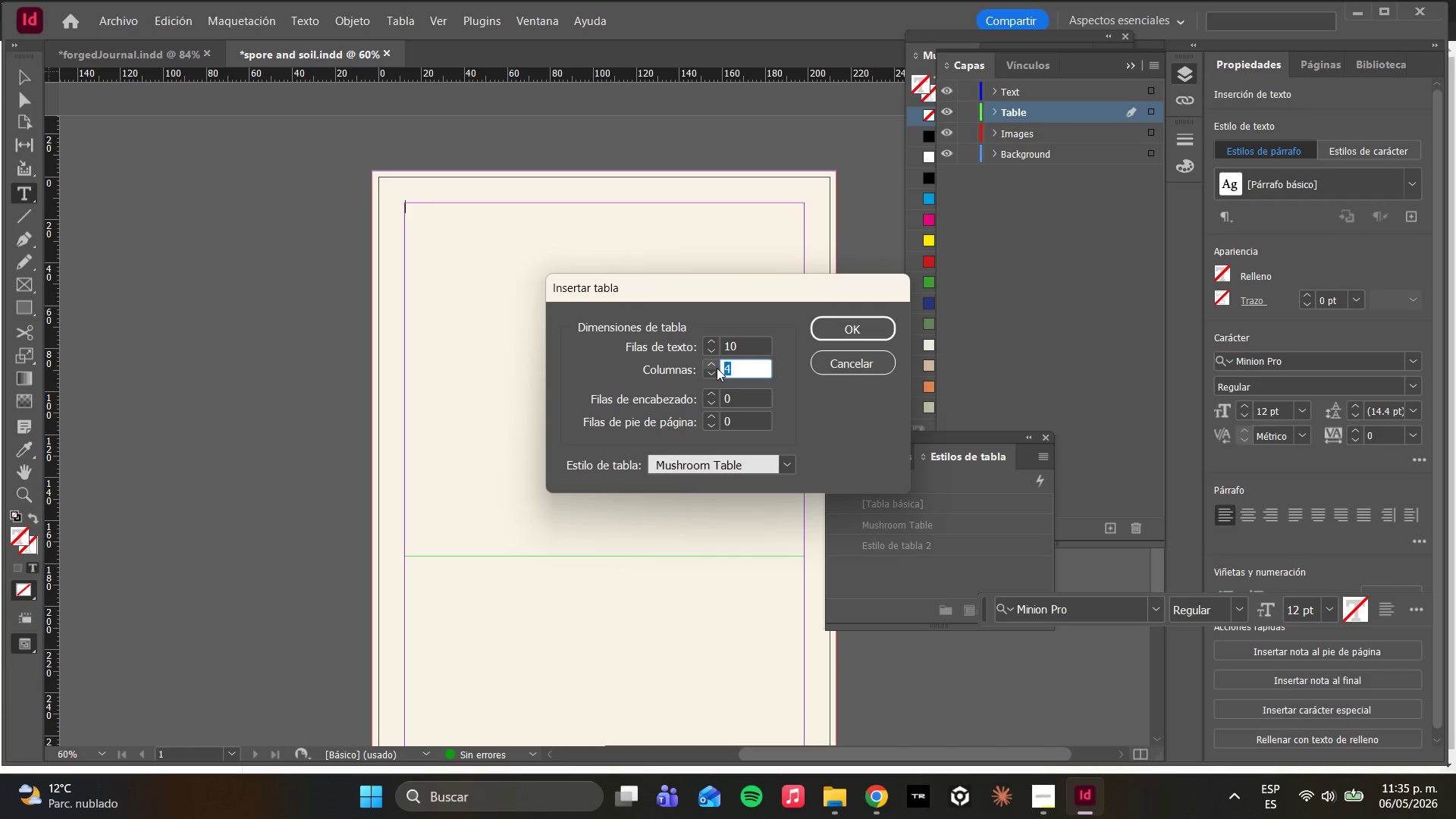 
type(71)
 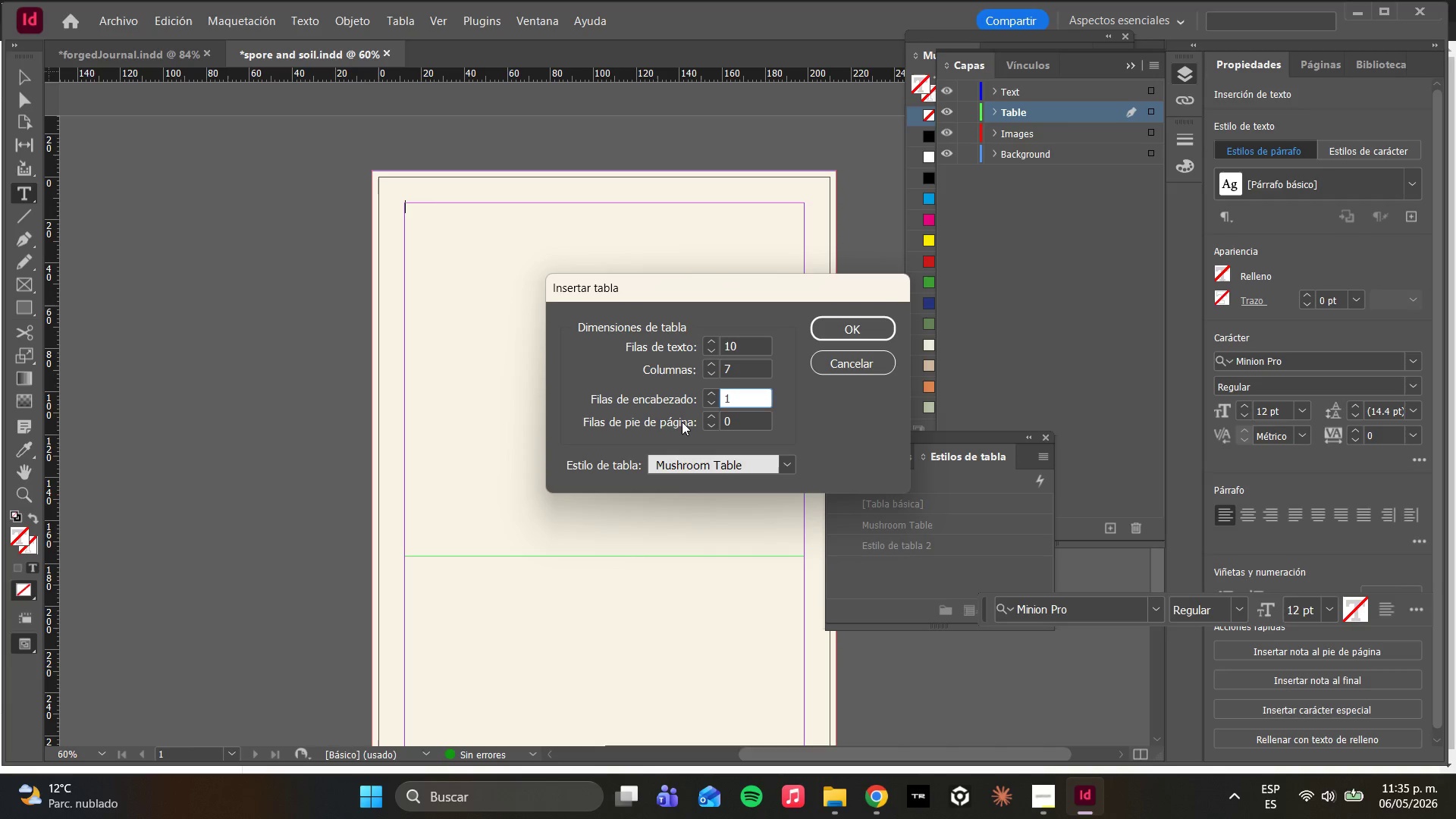 
left_click_drag(start_coordinate=[750, 399], to_coordinate=[680, 415])
 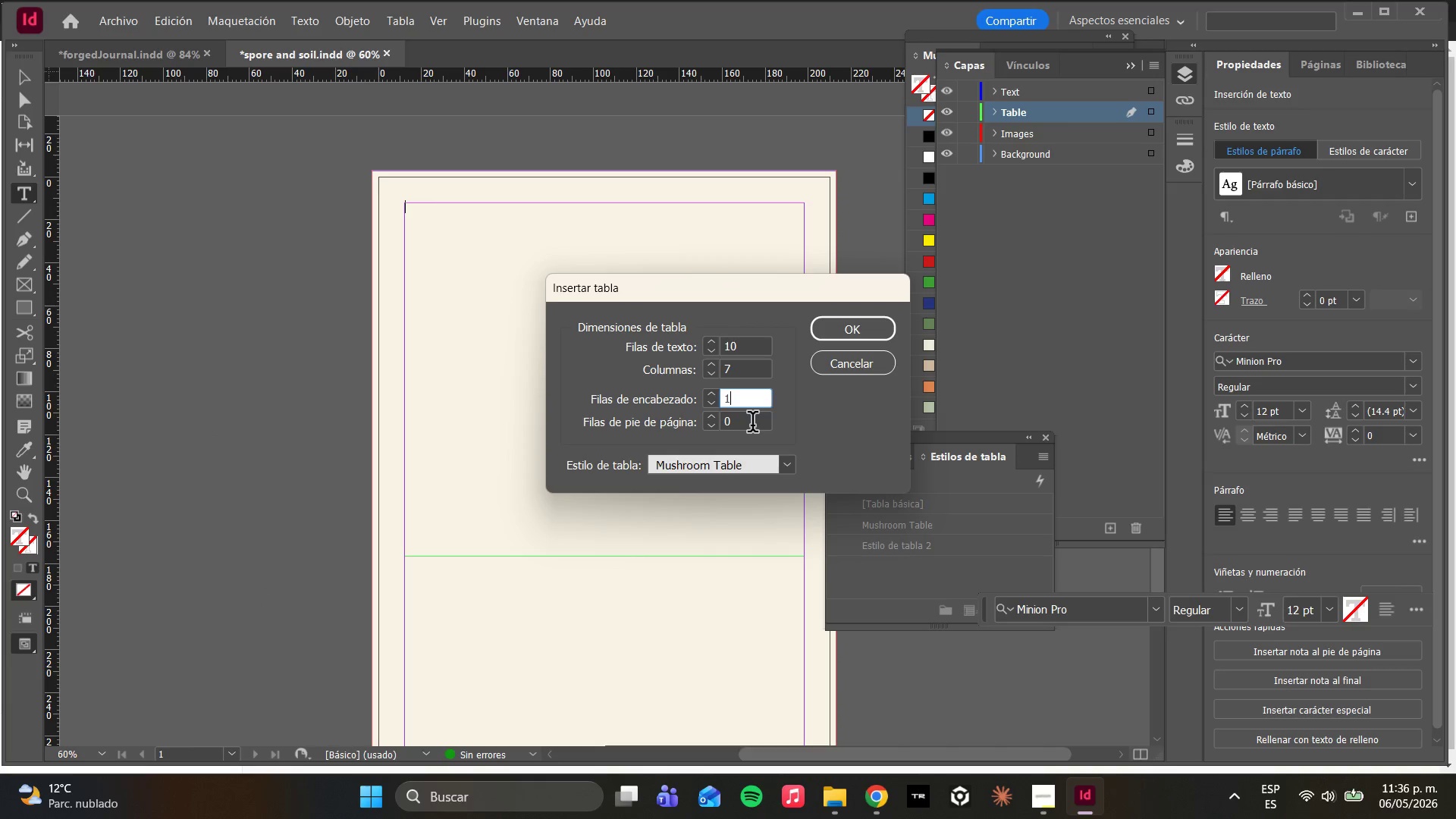 
wait(58.09)
 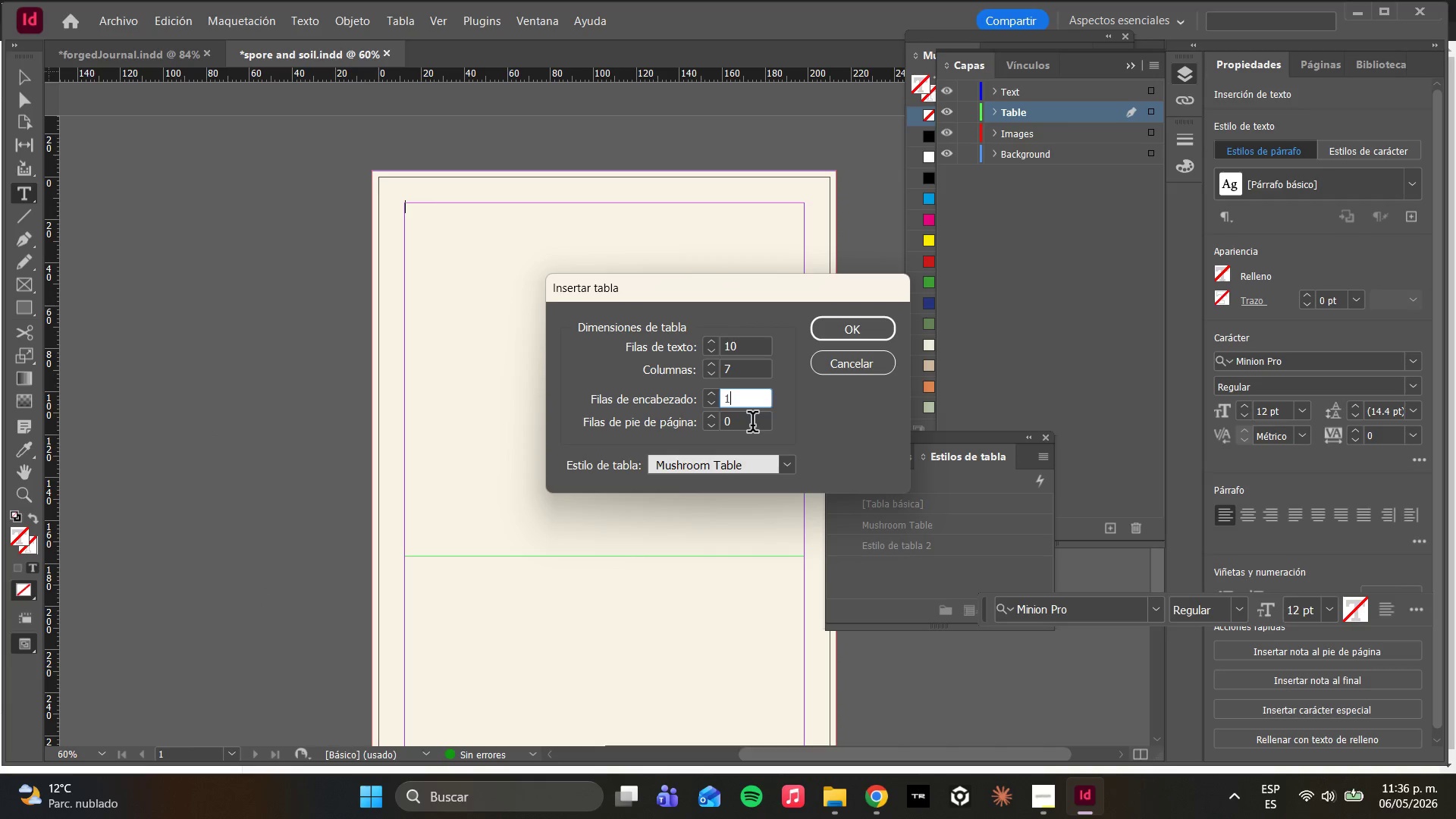 
left_click([836, 336])
 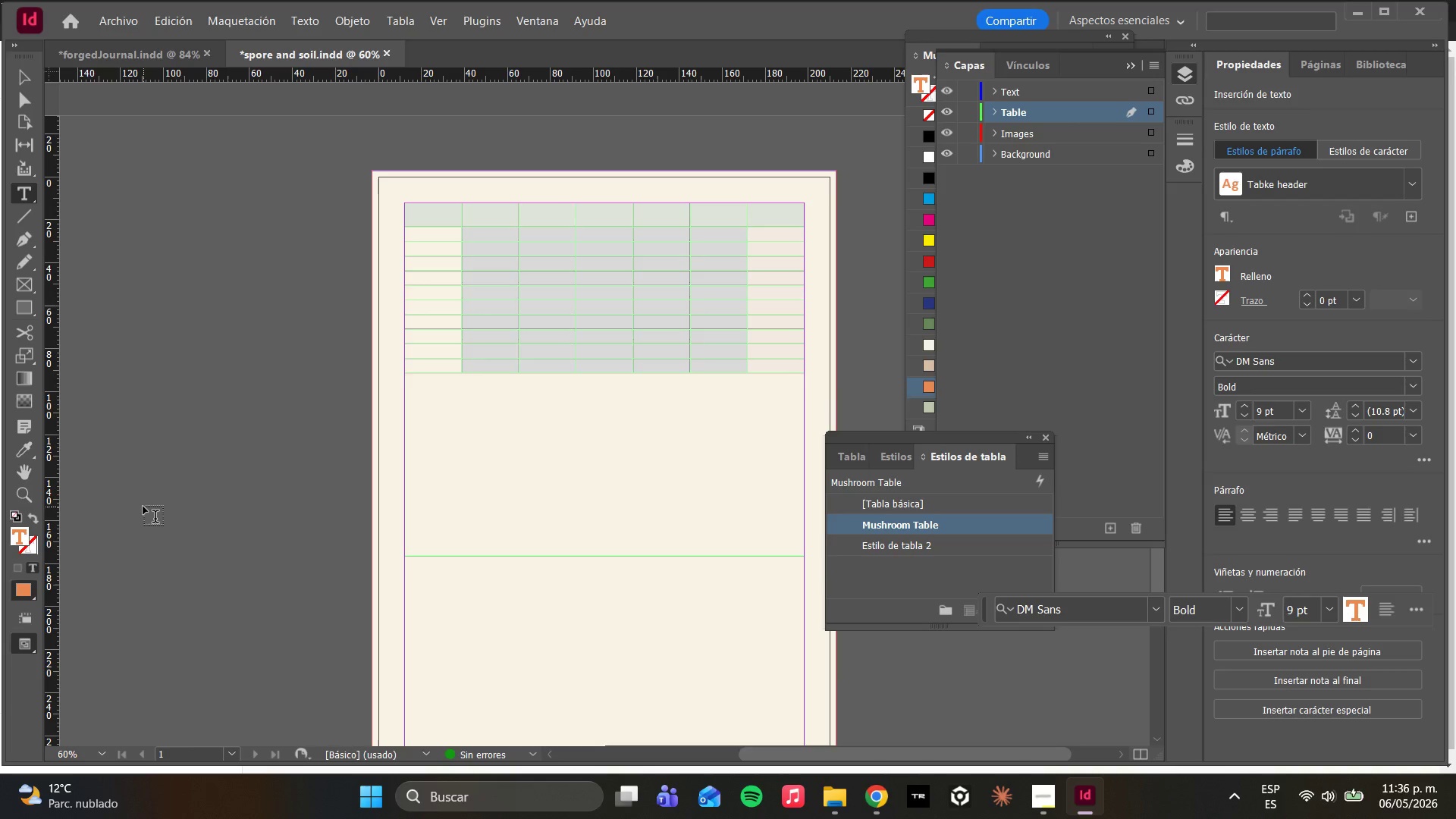 
wait(26.25)
 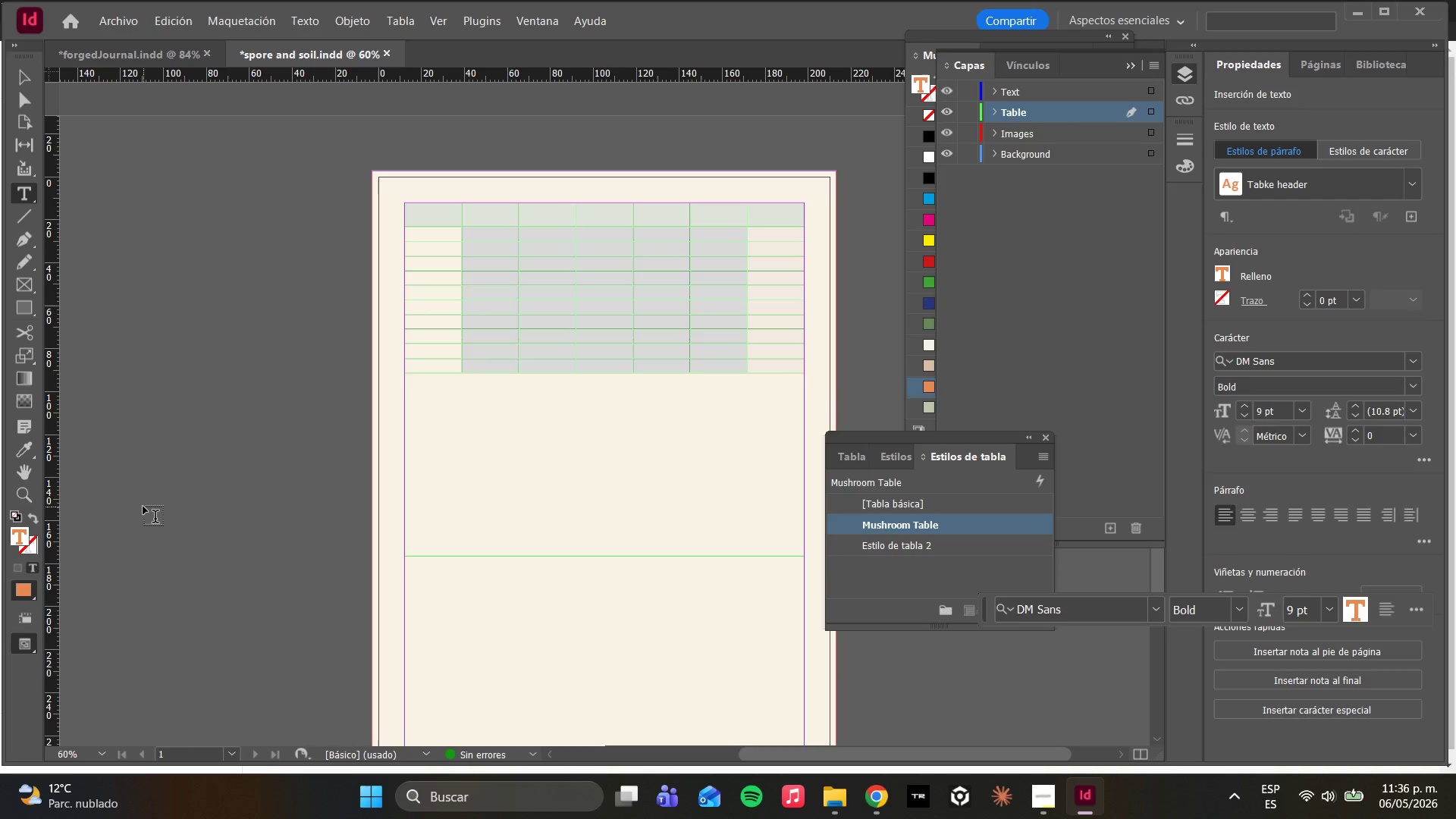 
left_click([419, 228])
 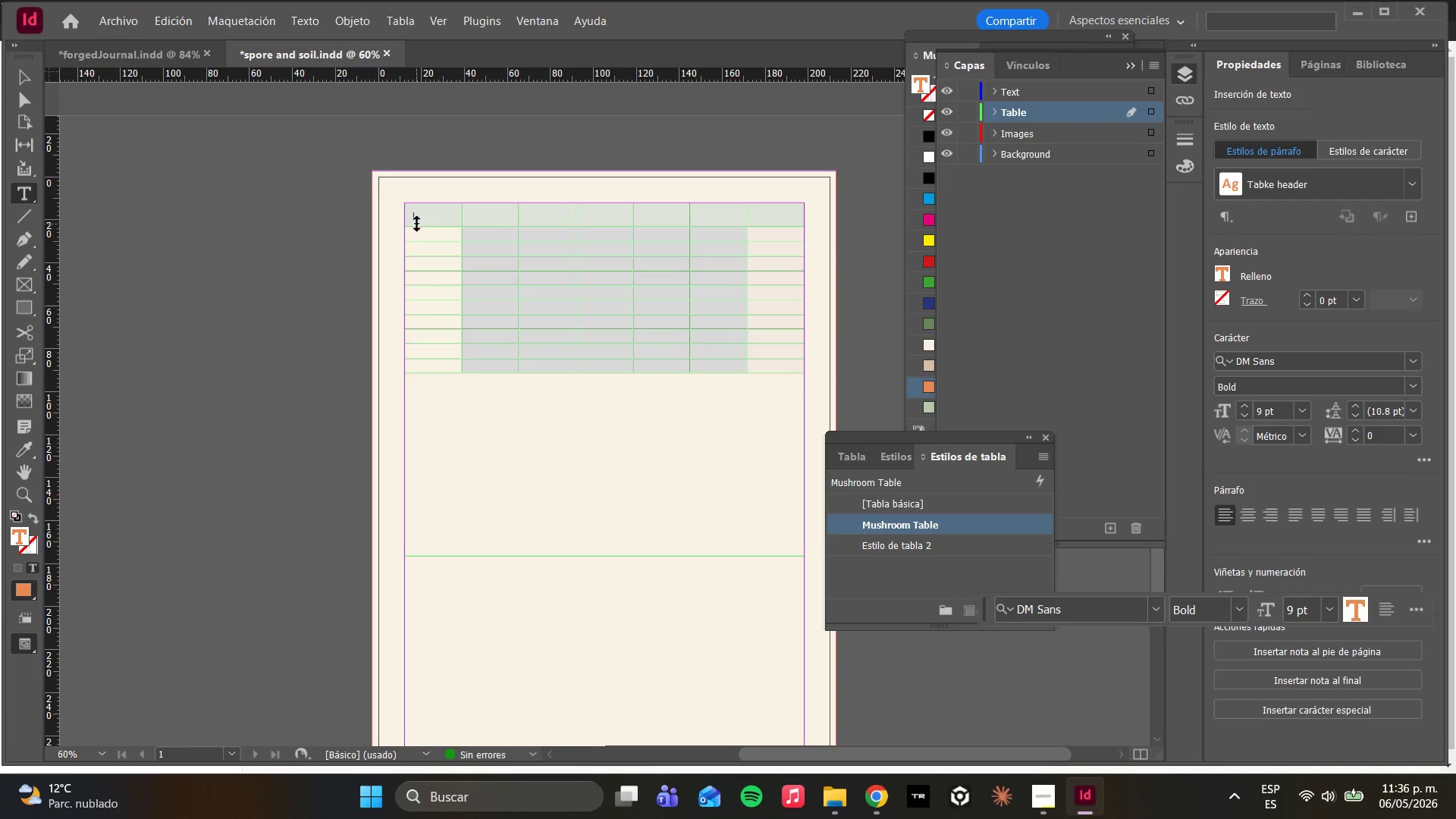 
left_click([417, 224])
 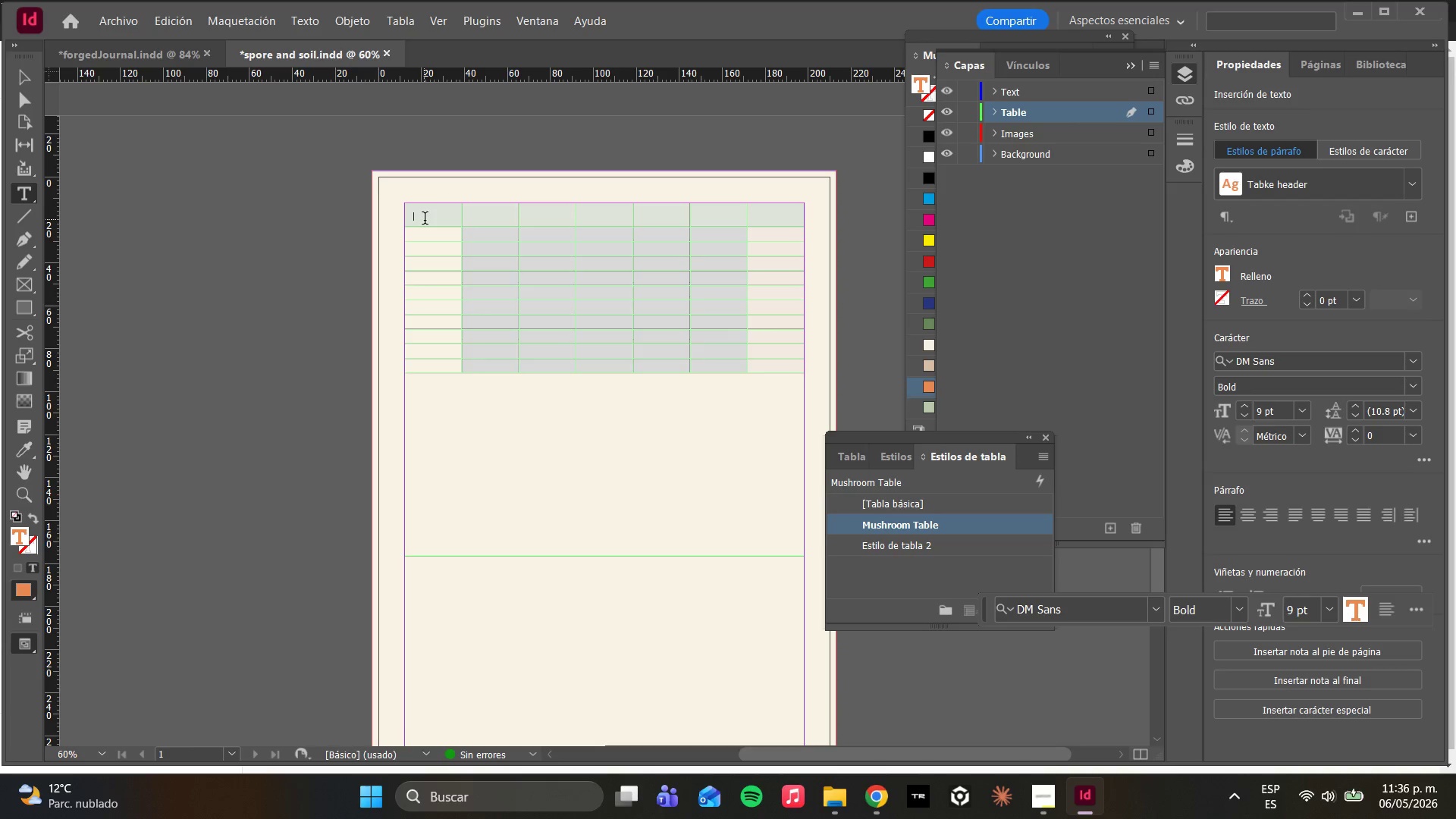 
double_click([425, 220])
 